 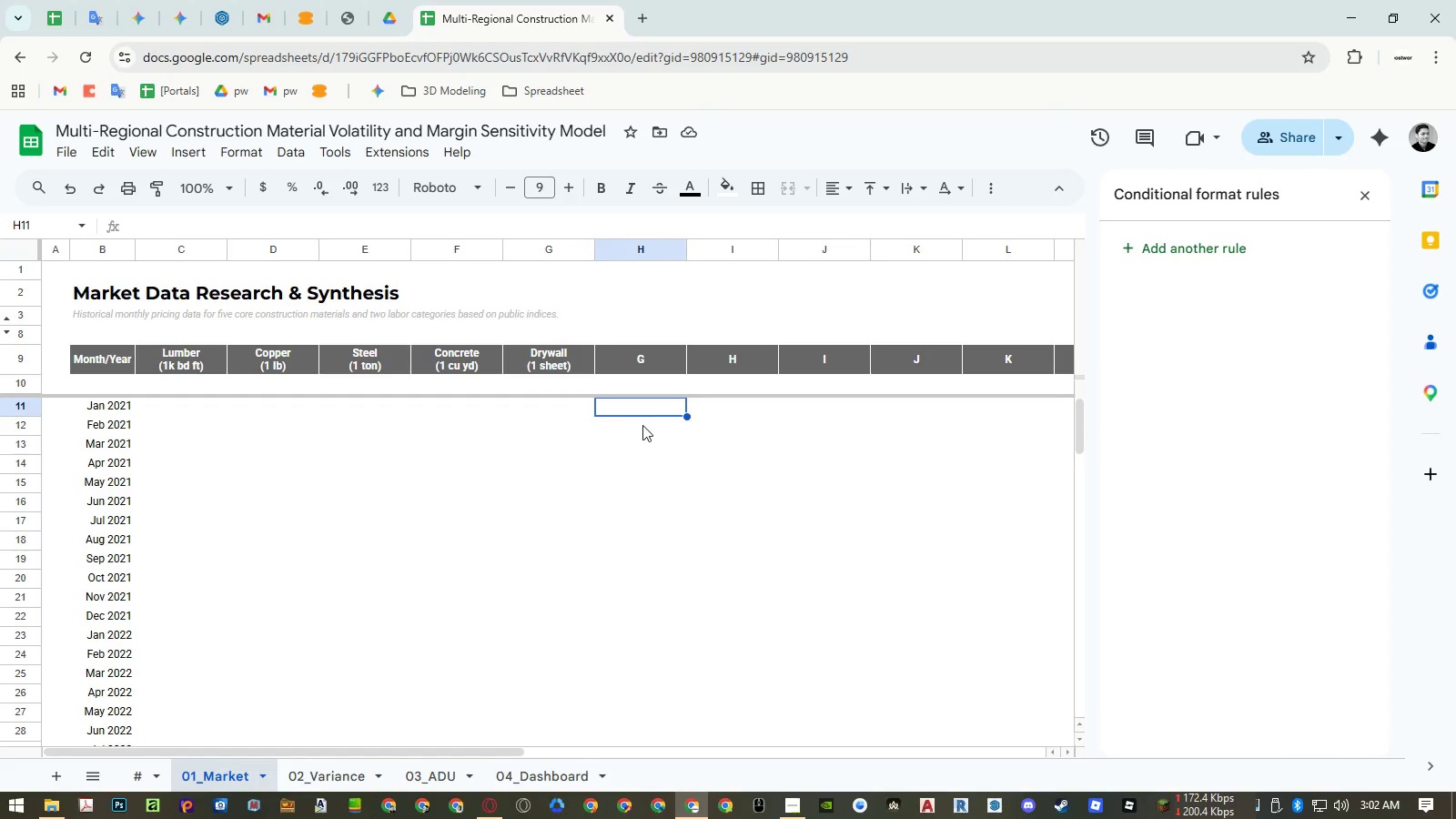 
key(Control+ControlLeft)
 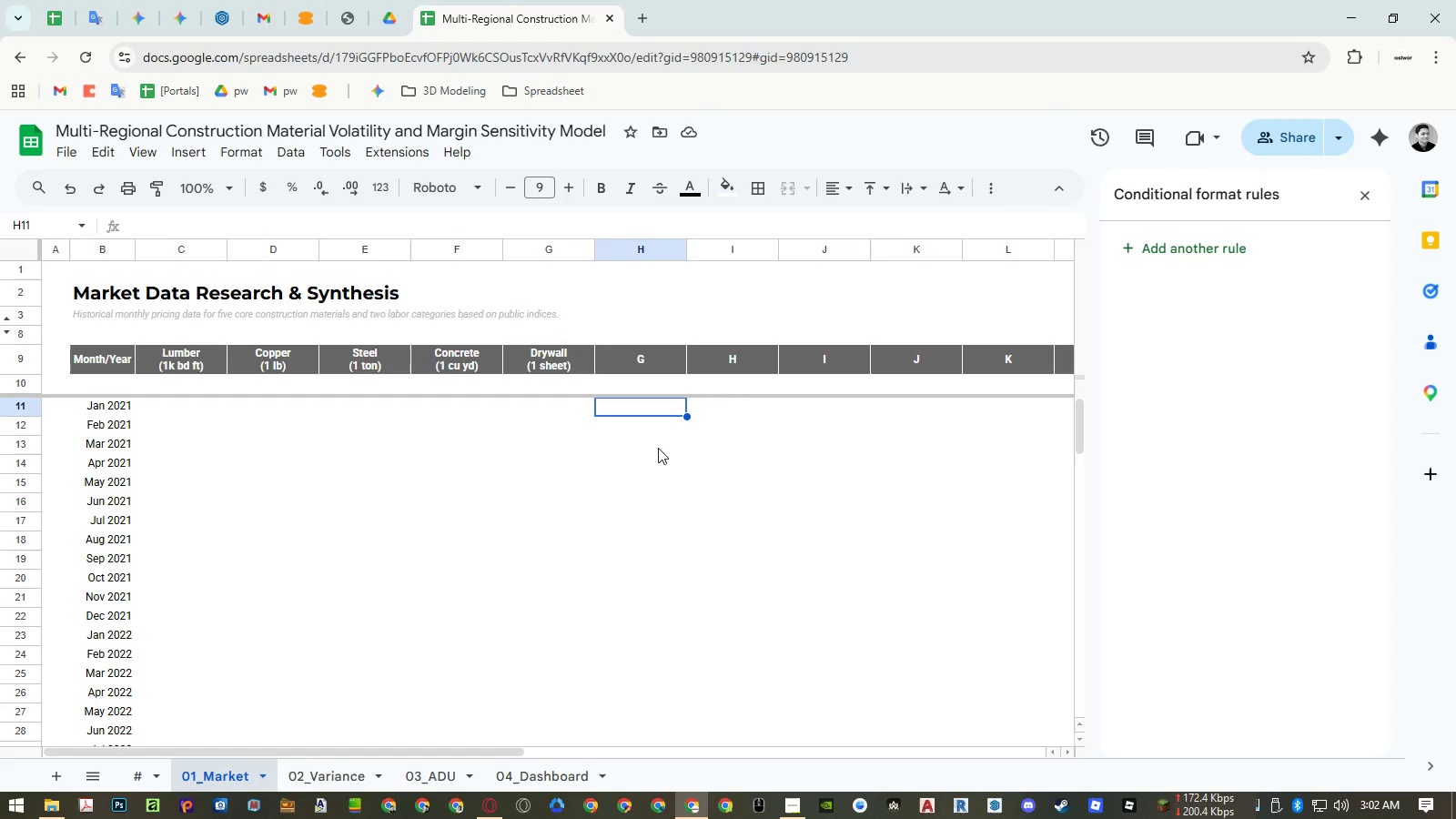 
key(Control+Shift+ShiftLeft)
 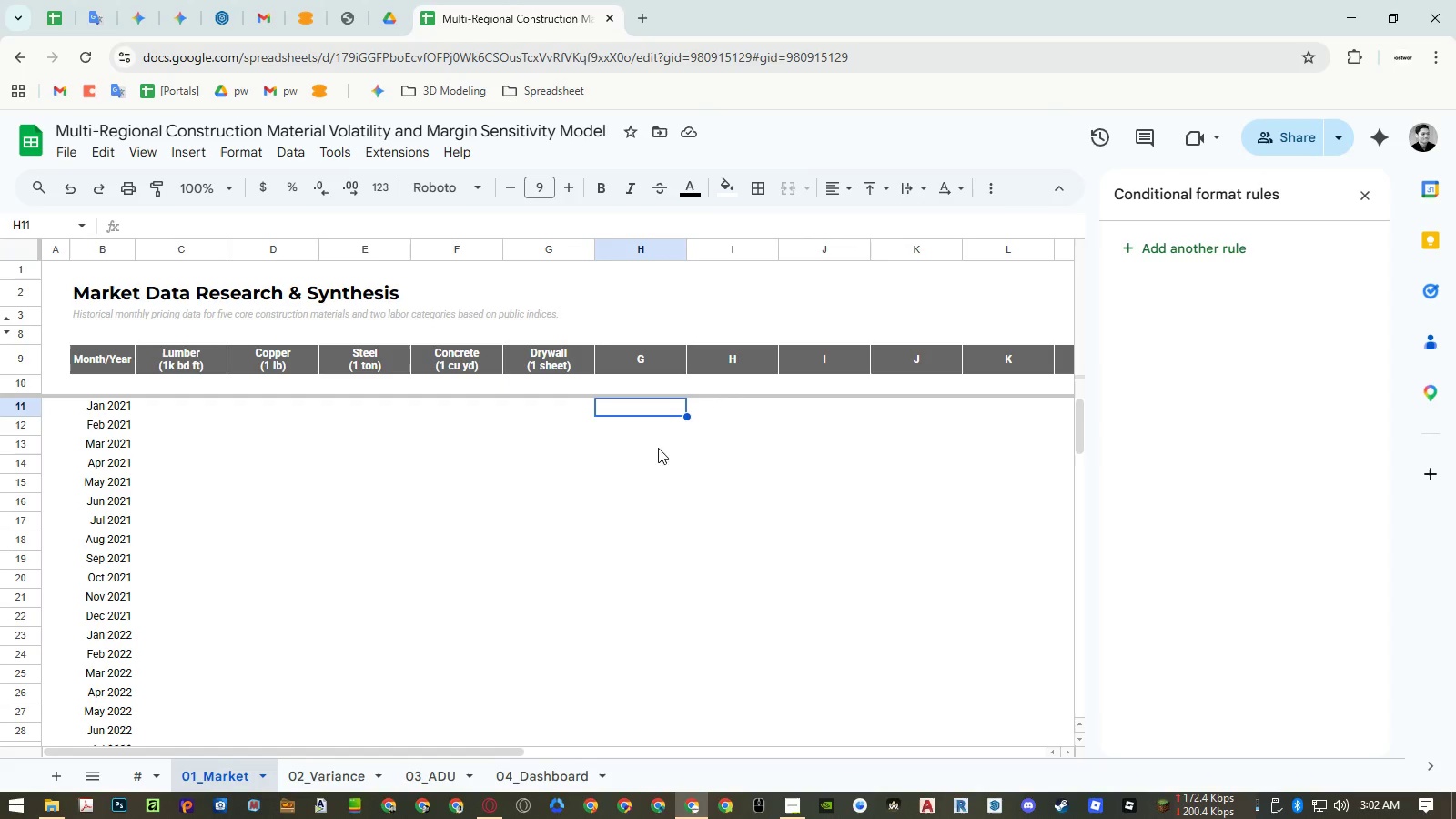 
key(Control+Shift+V)
 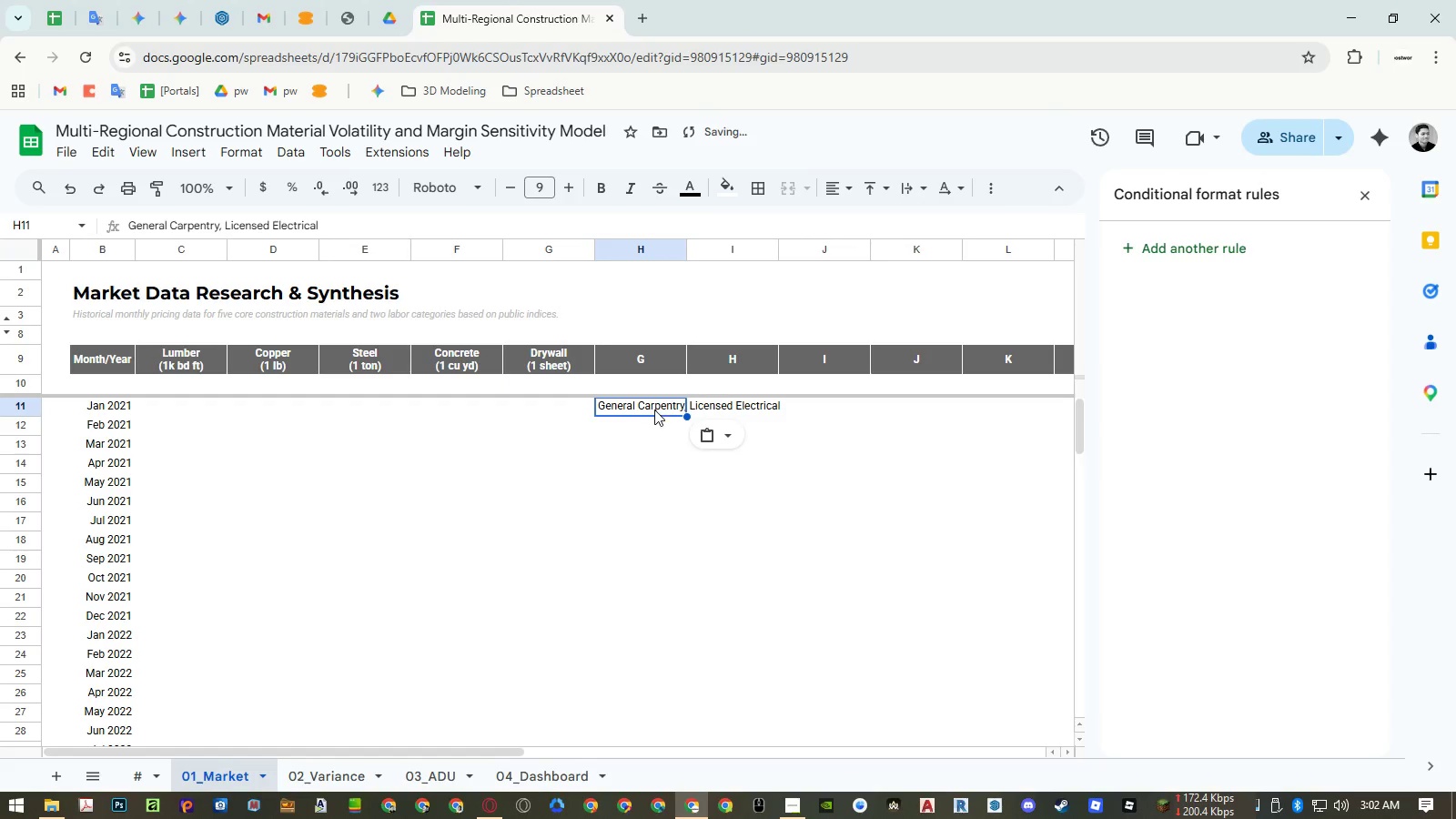 
double_click([654, 410])
 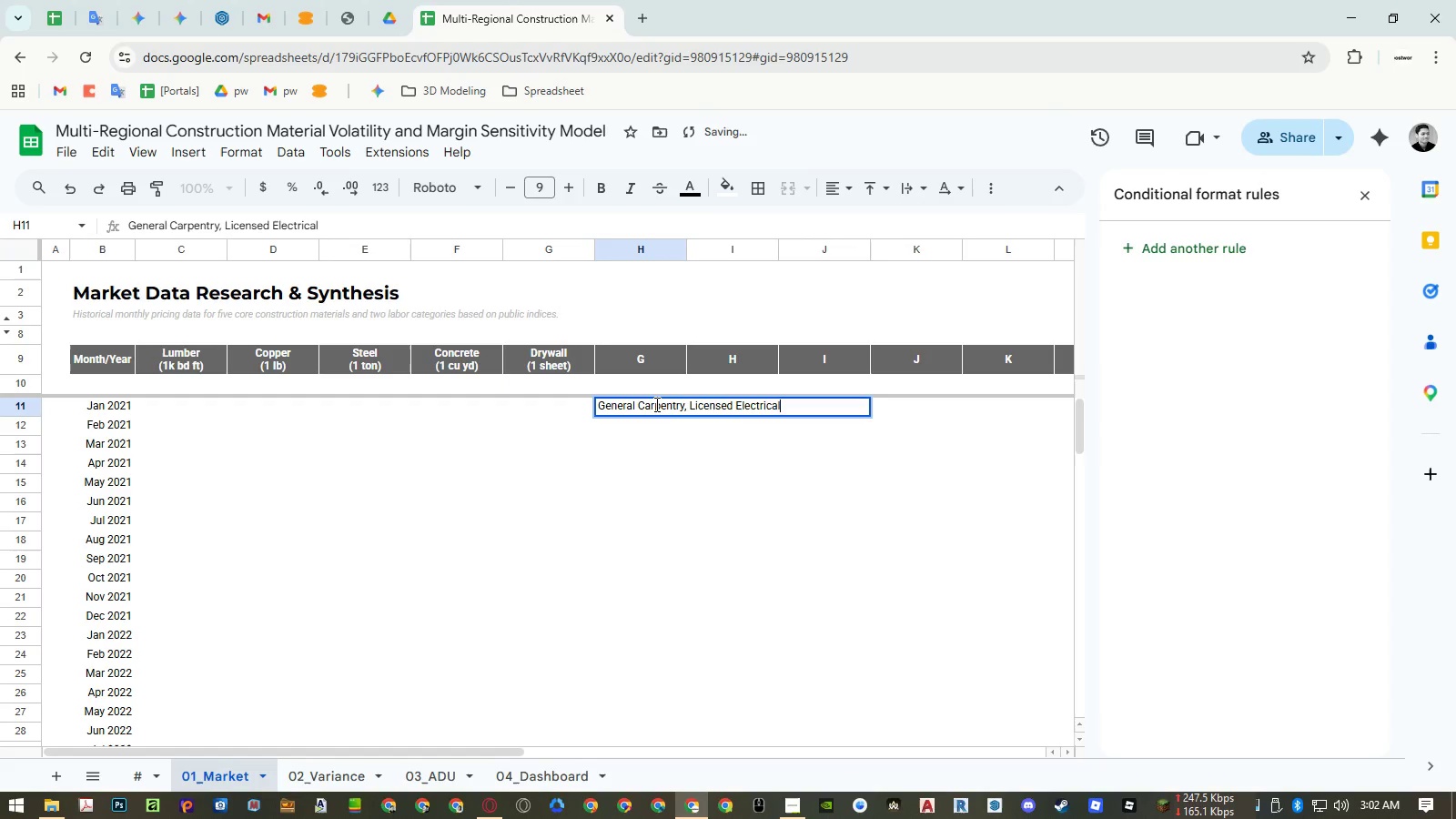 
triple_click([655, 404])
 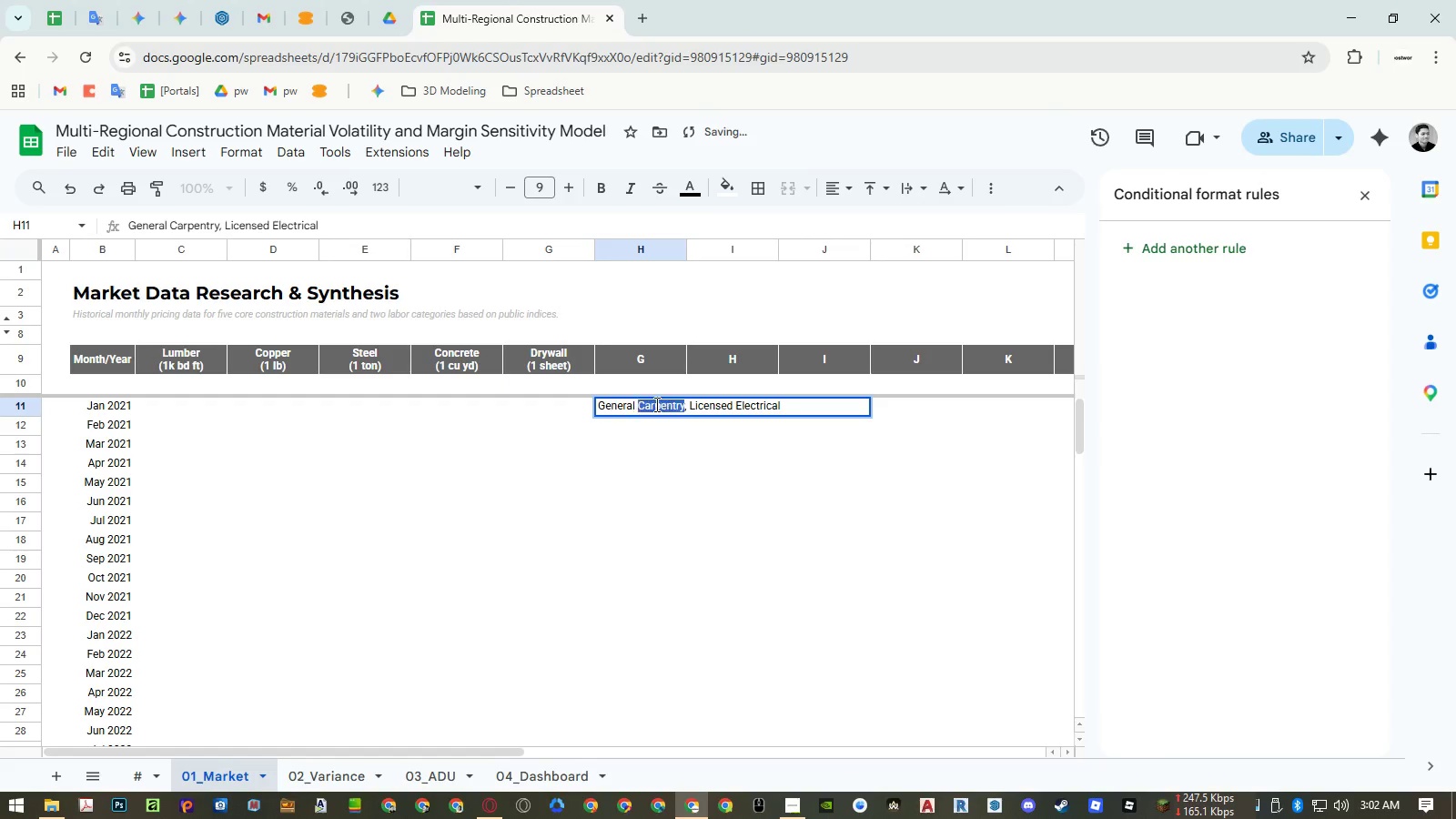 
left_click_drag(start_coordinate=[655, 404], to_coordinate=[599, 399])
 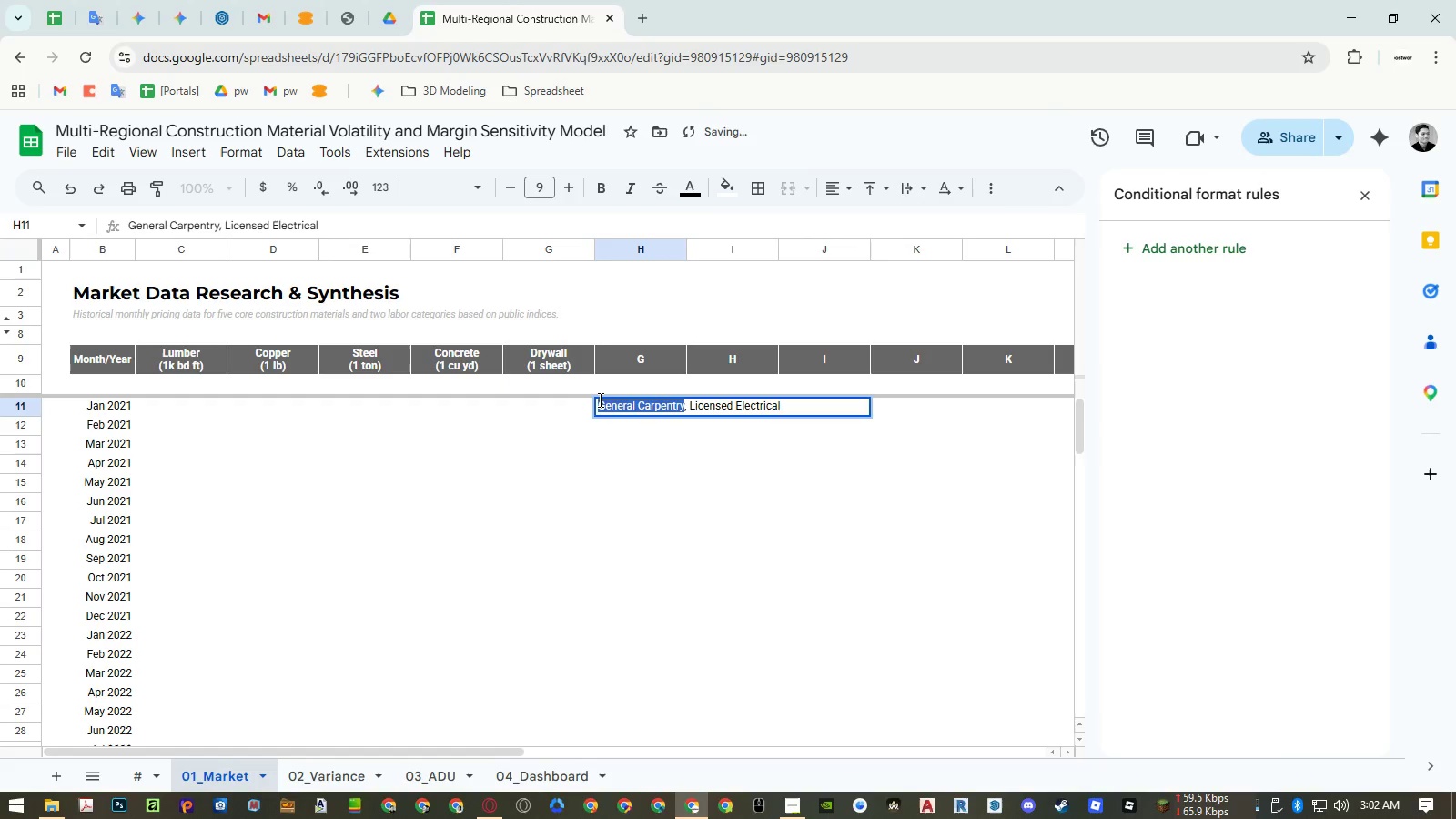 
key(Control+X)
 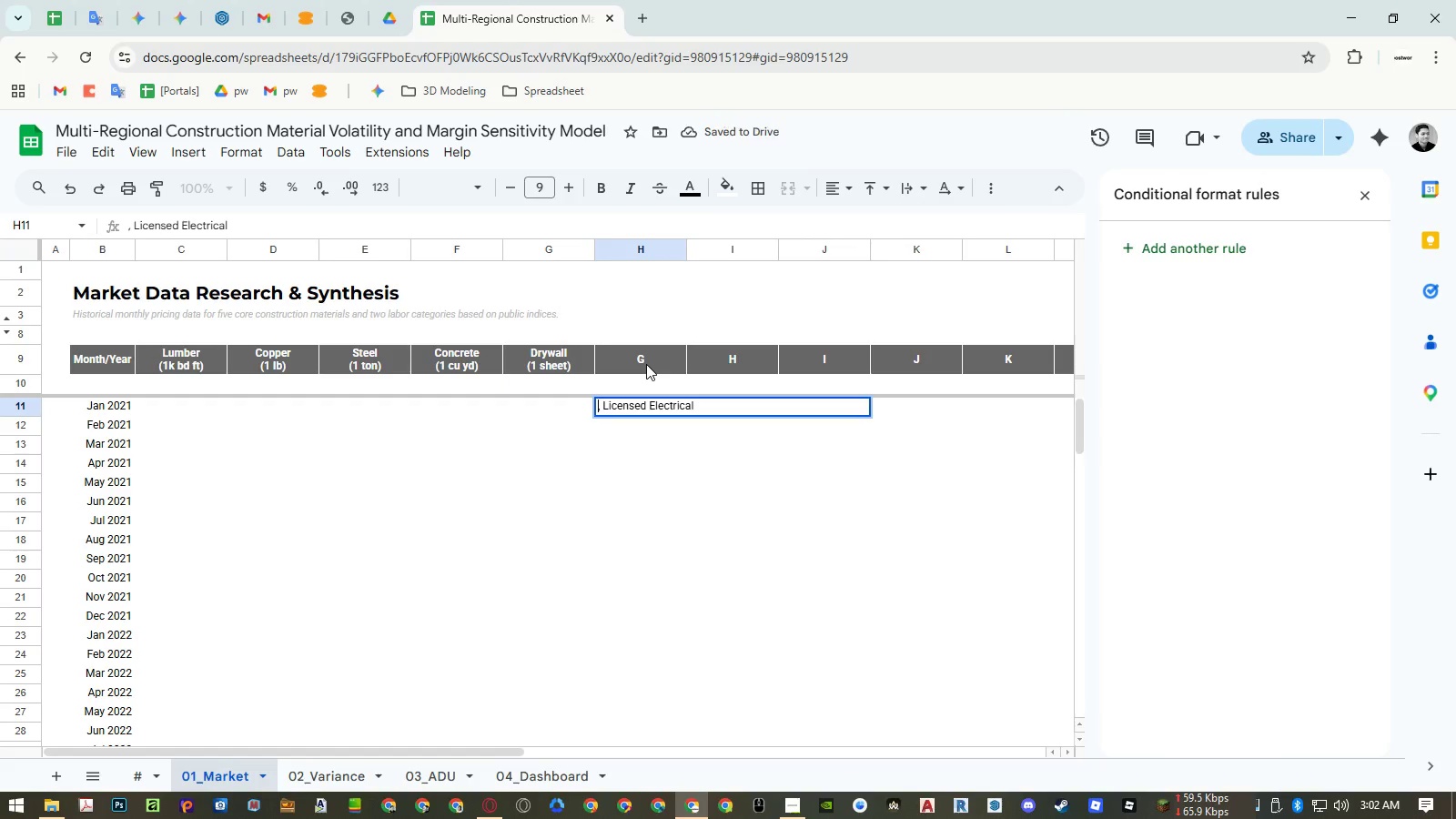 
left_click([646, 362])
 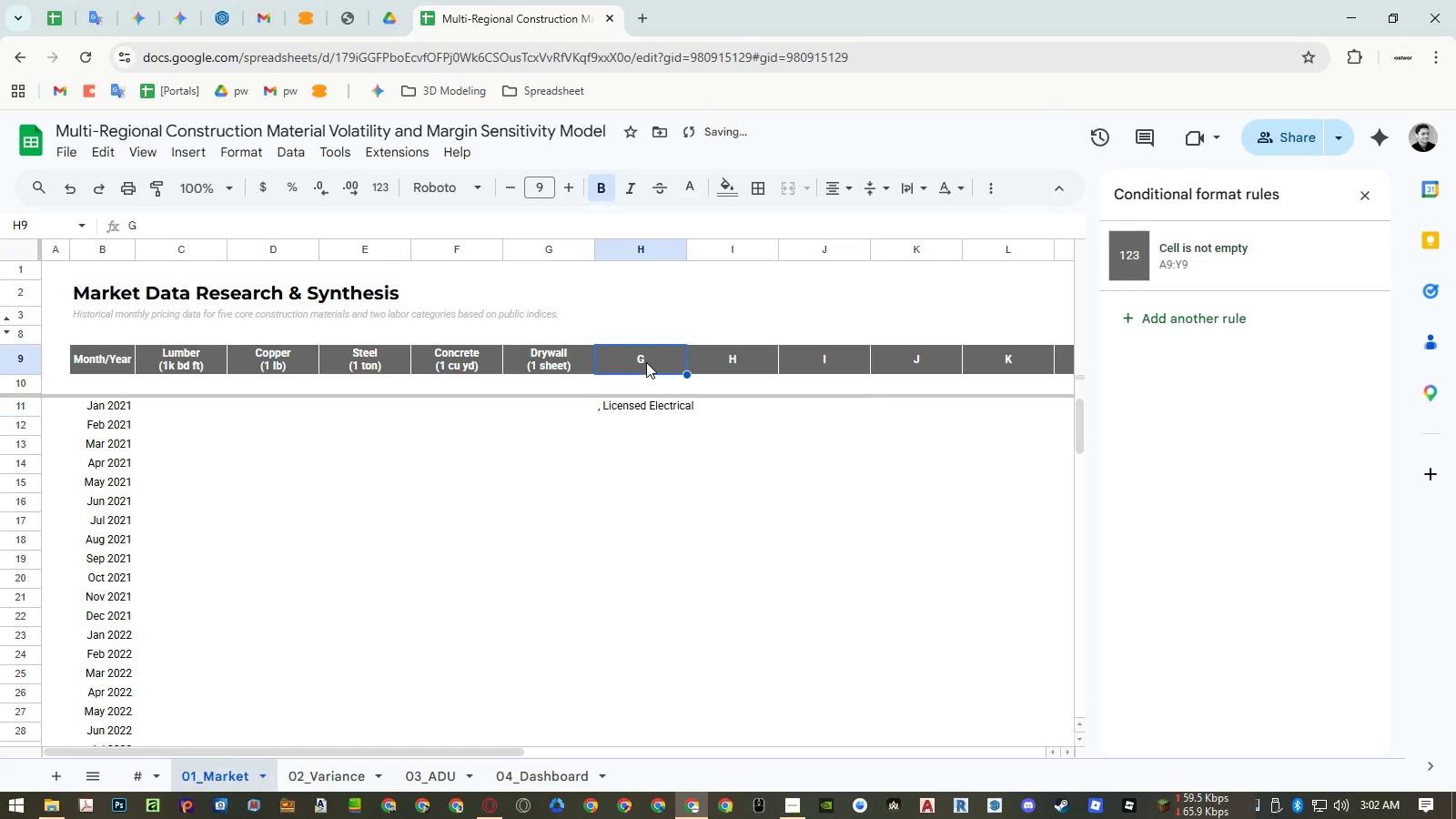 
key(Control+ControlLeft)
 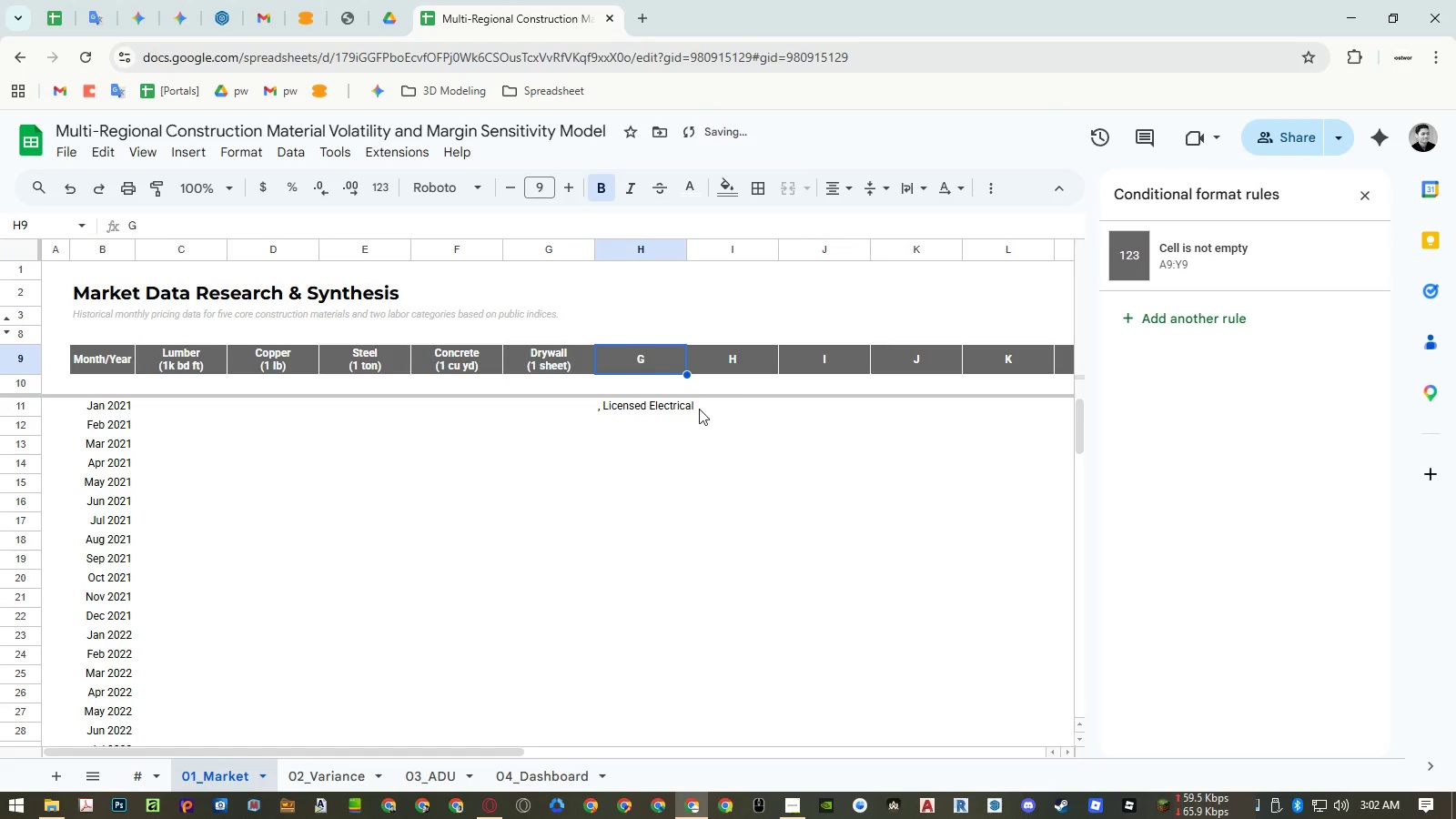 
key(Control+Shift+ShiftLeft)
 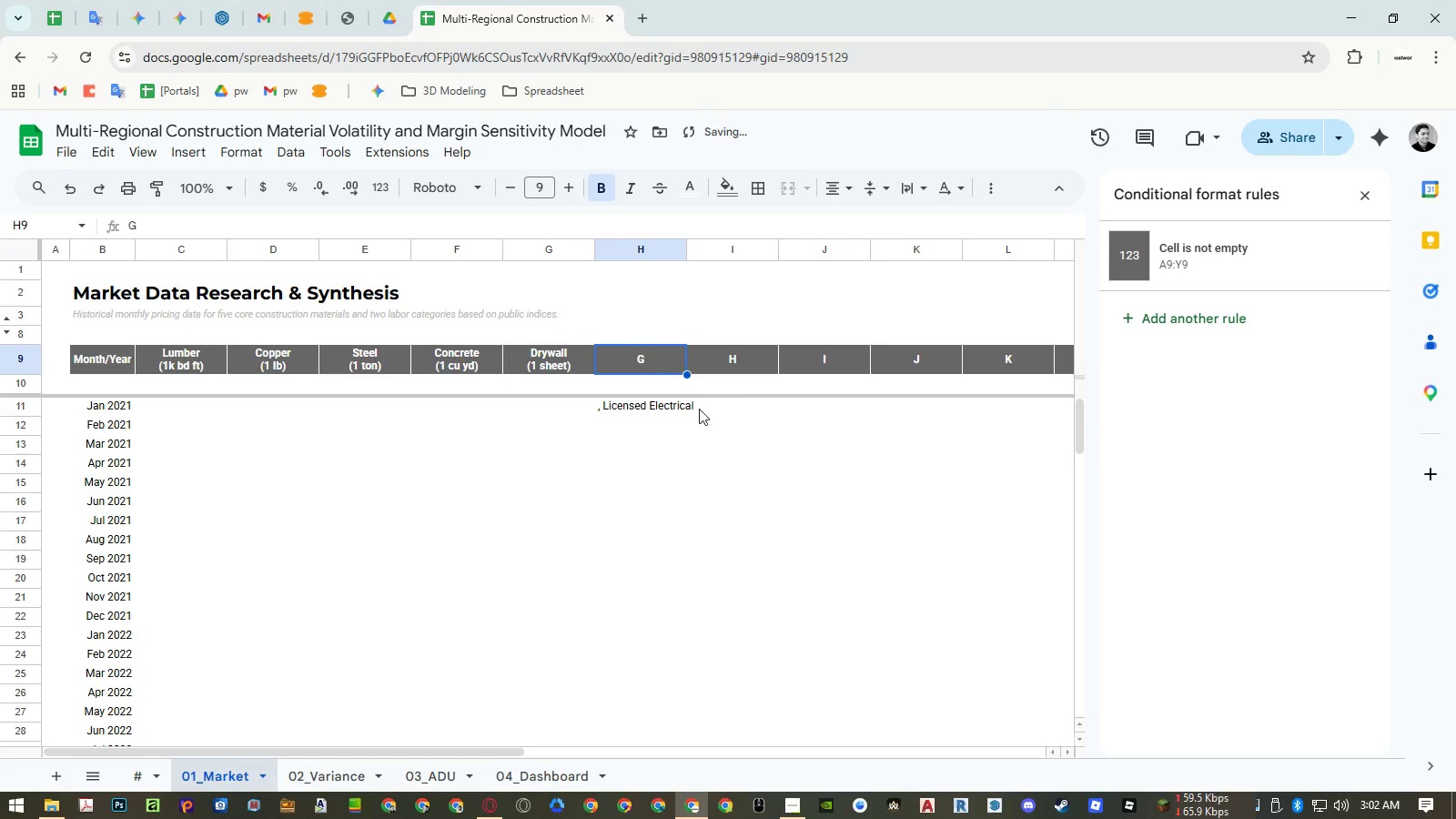 
key(Control+Shift+V)
 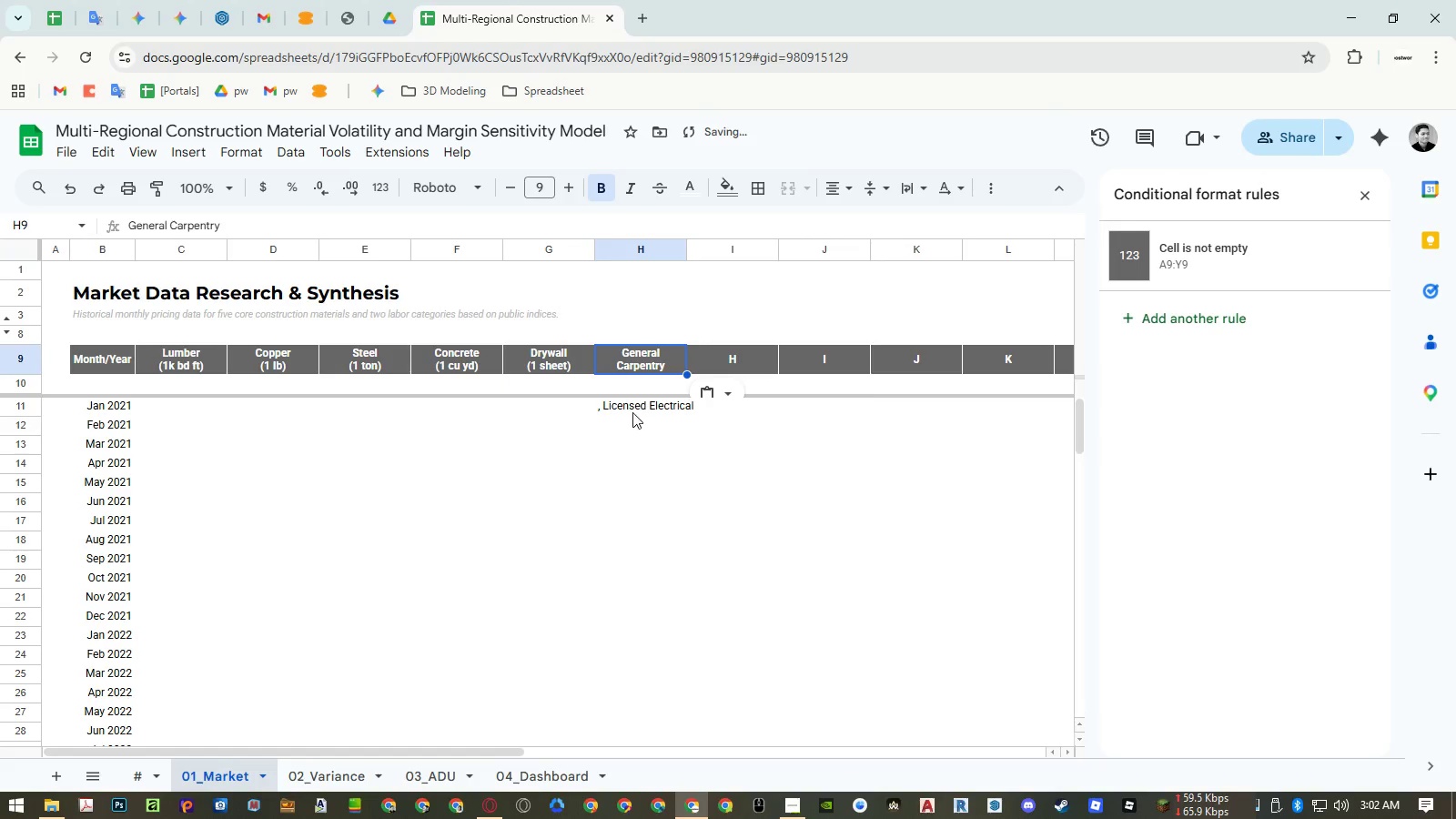 
double_click([632, 412])
 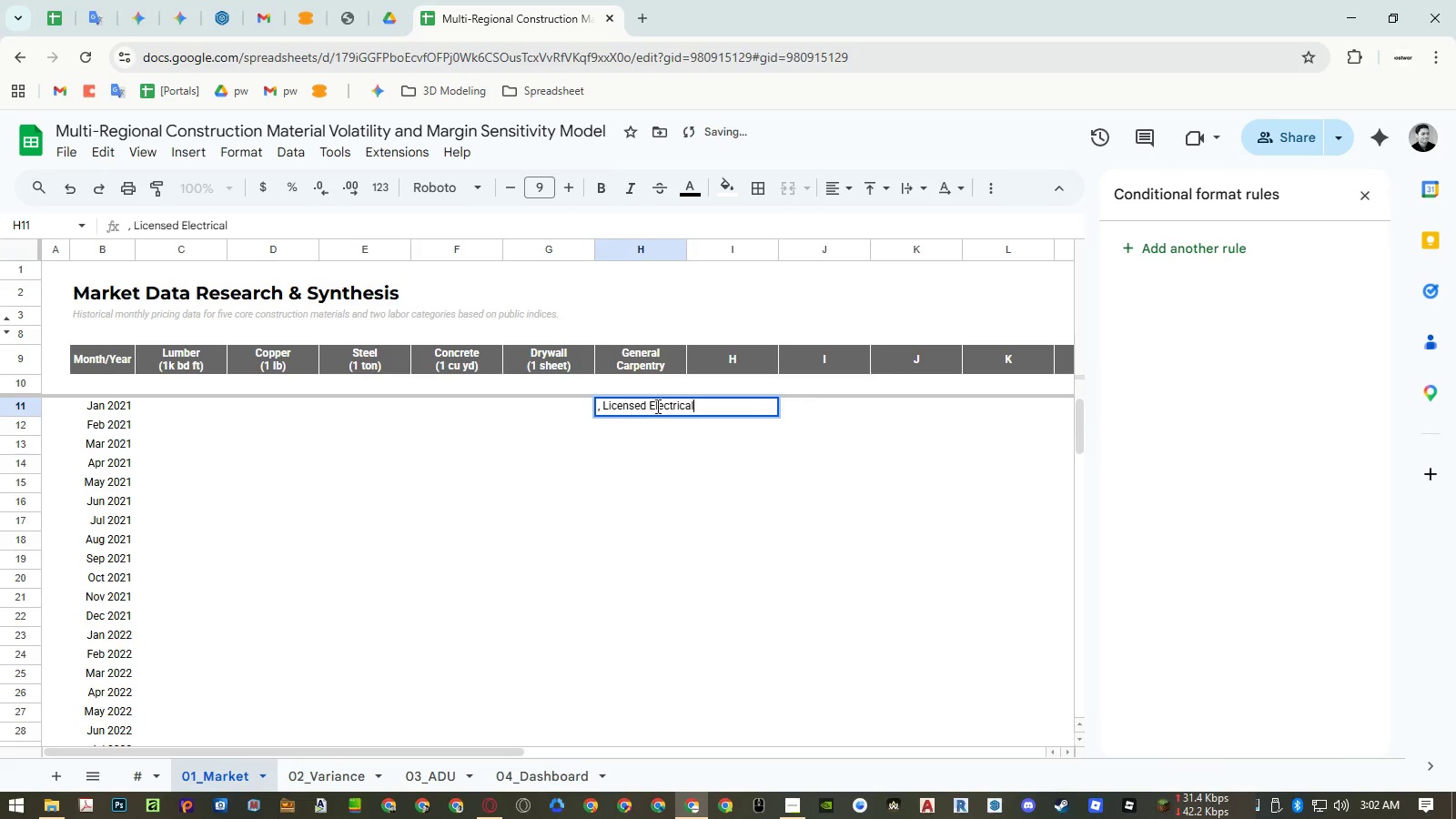 
left_click([658, 405])
 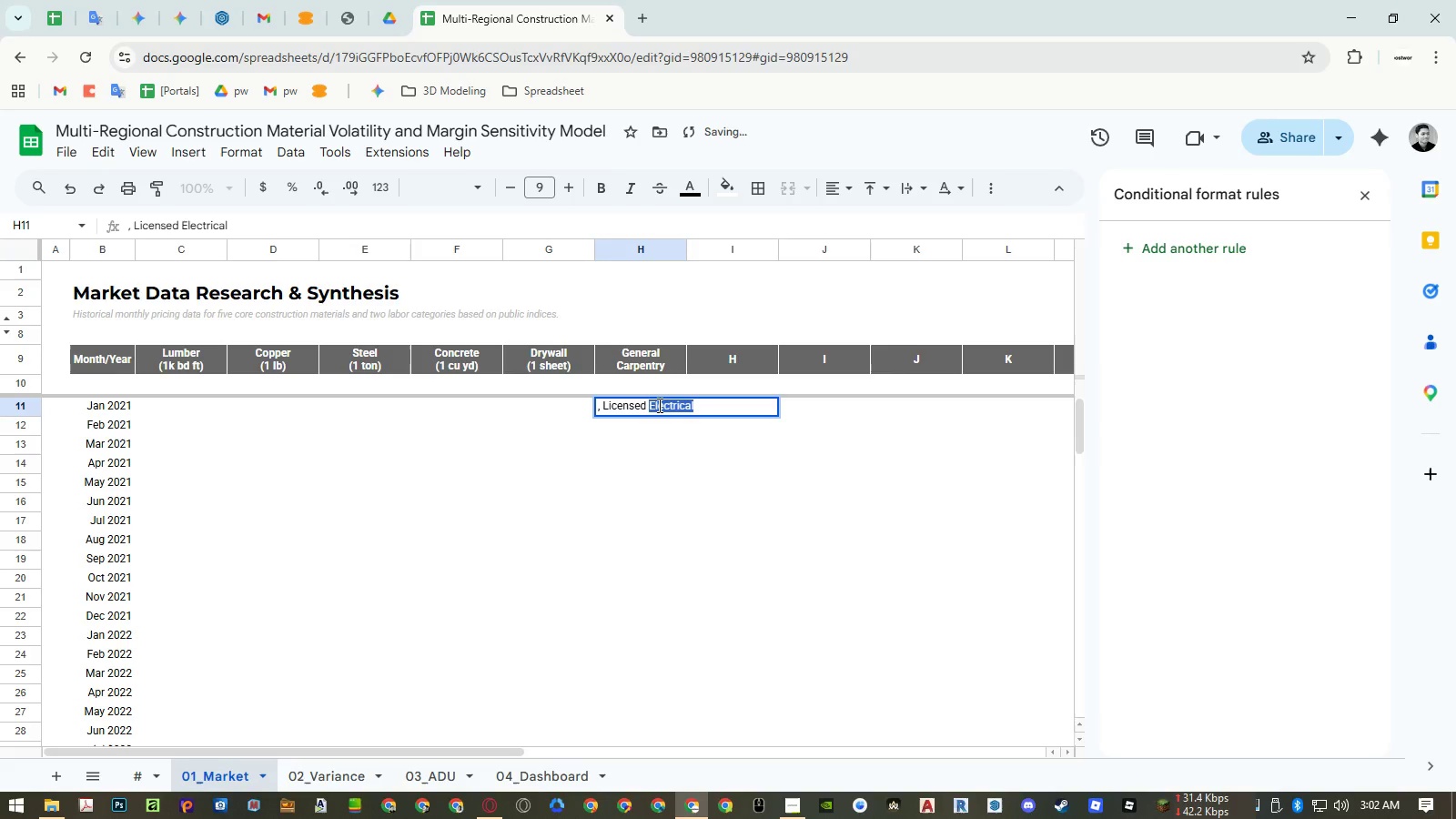 
left_click_drag(start_coordinate=[658, 405], to_coordinate=[628, 405])
 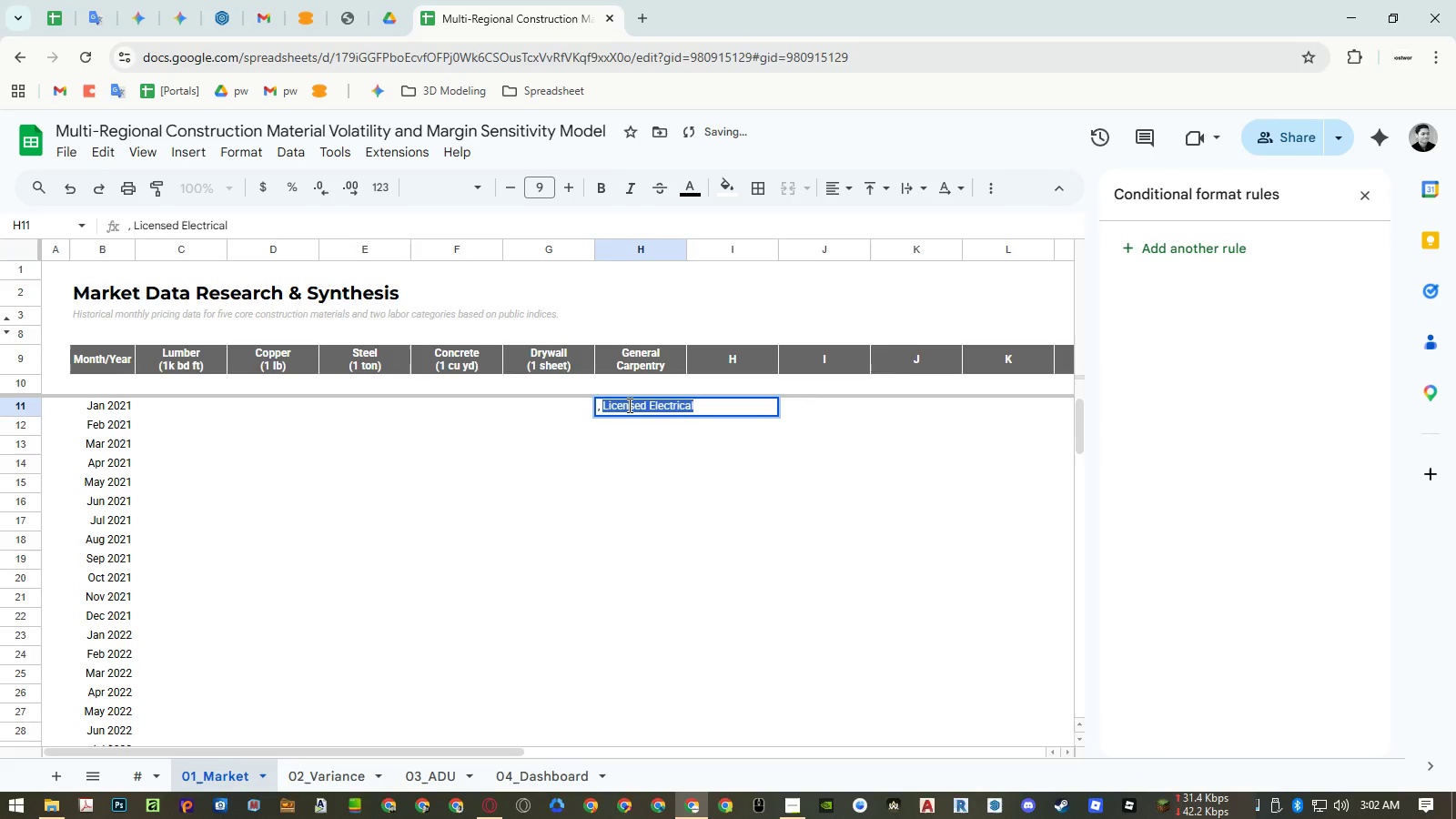 
key(Control+X)
 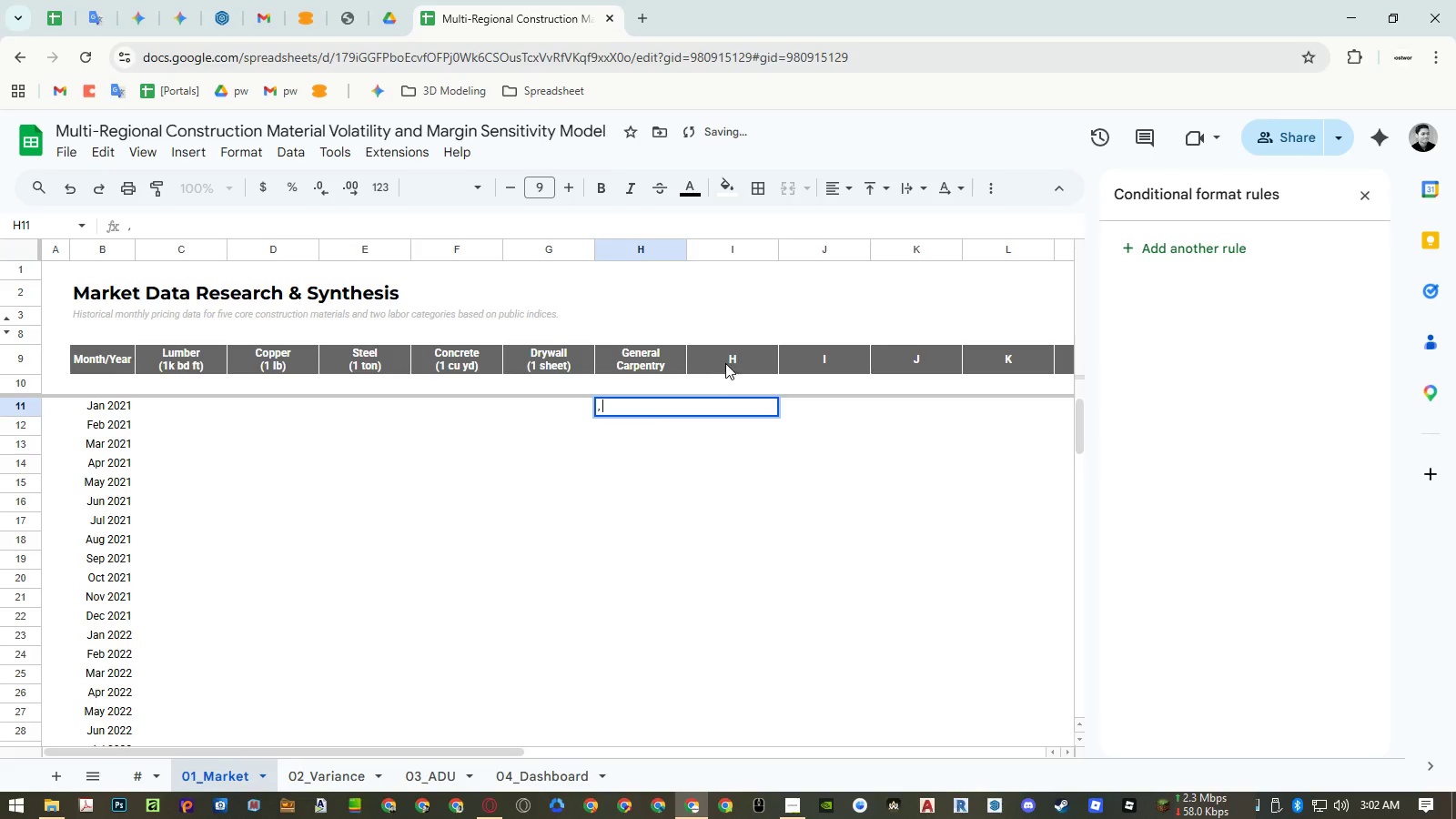 
left_click([728, 359])
 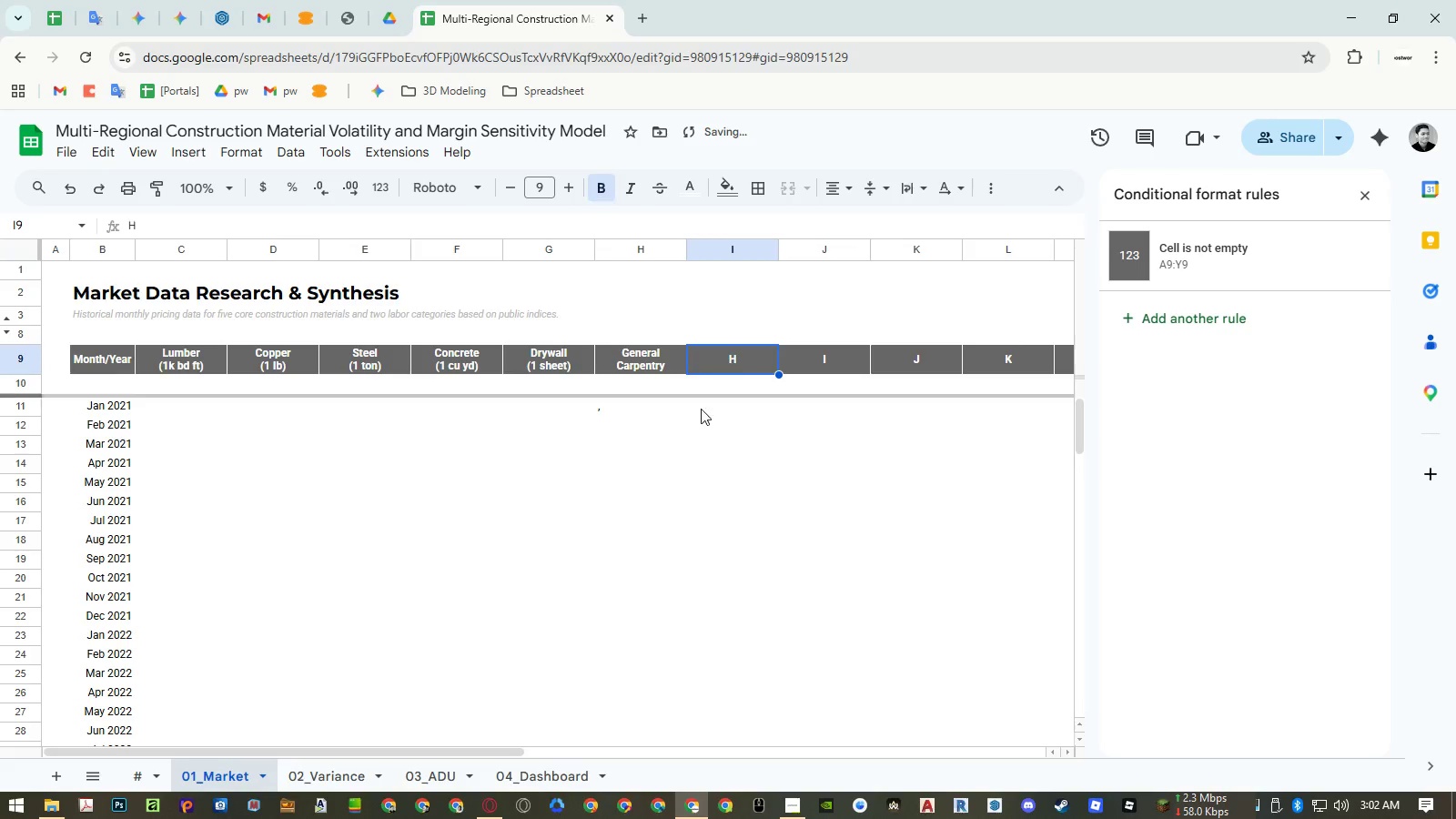 
key(Control+ControlLeft)
 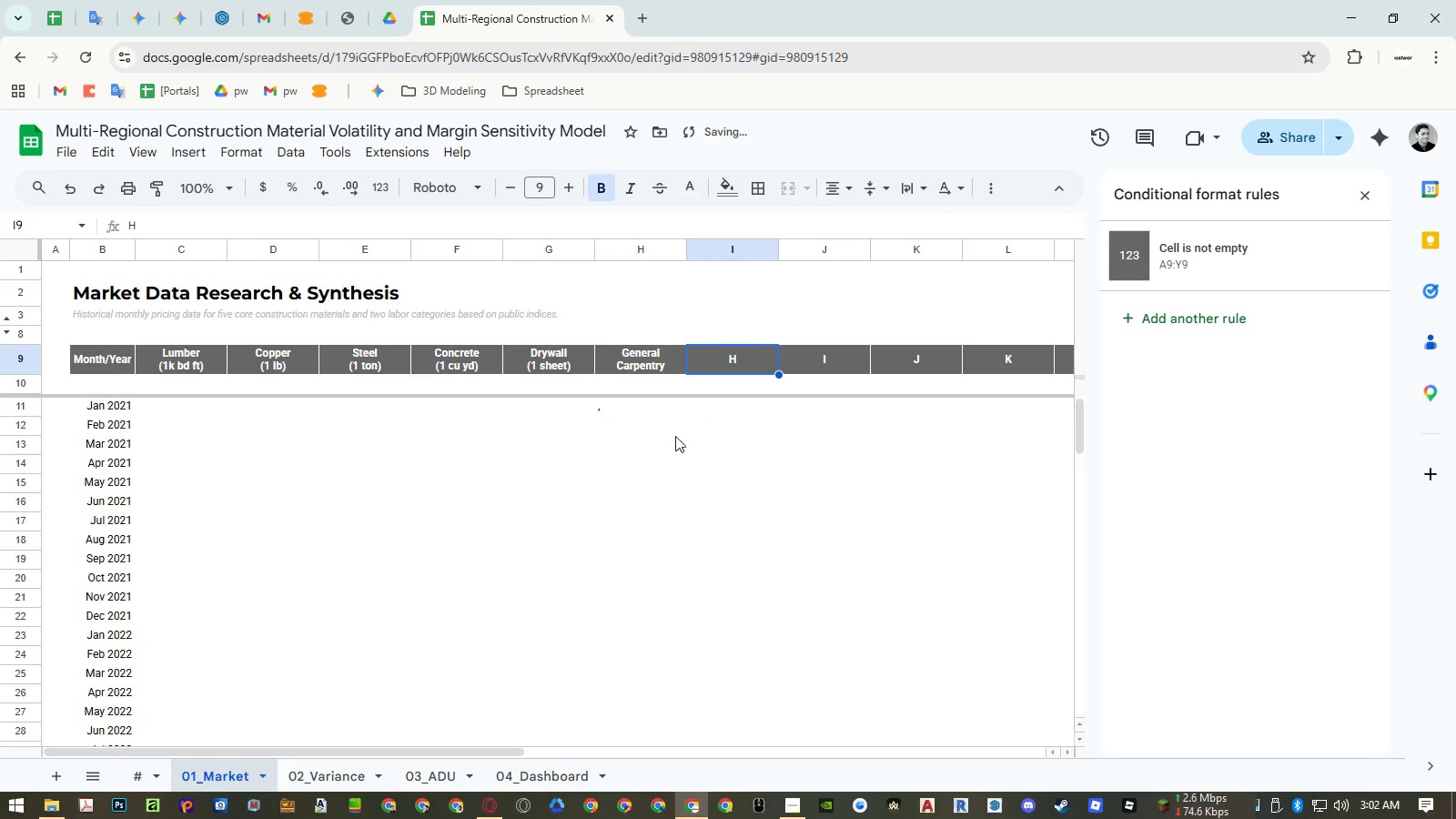 
key(Control+Shift+ShiftLeft)
 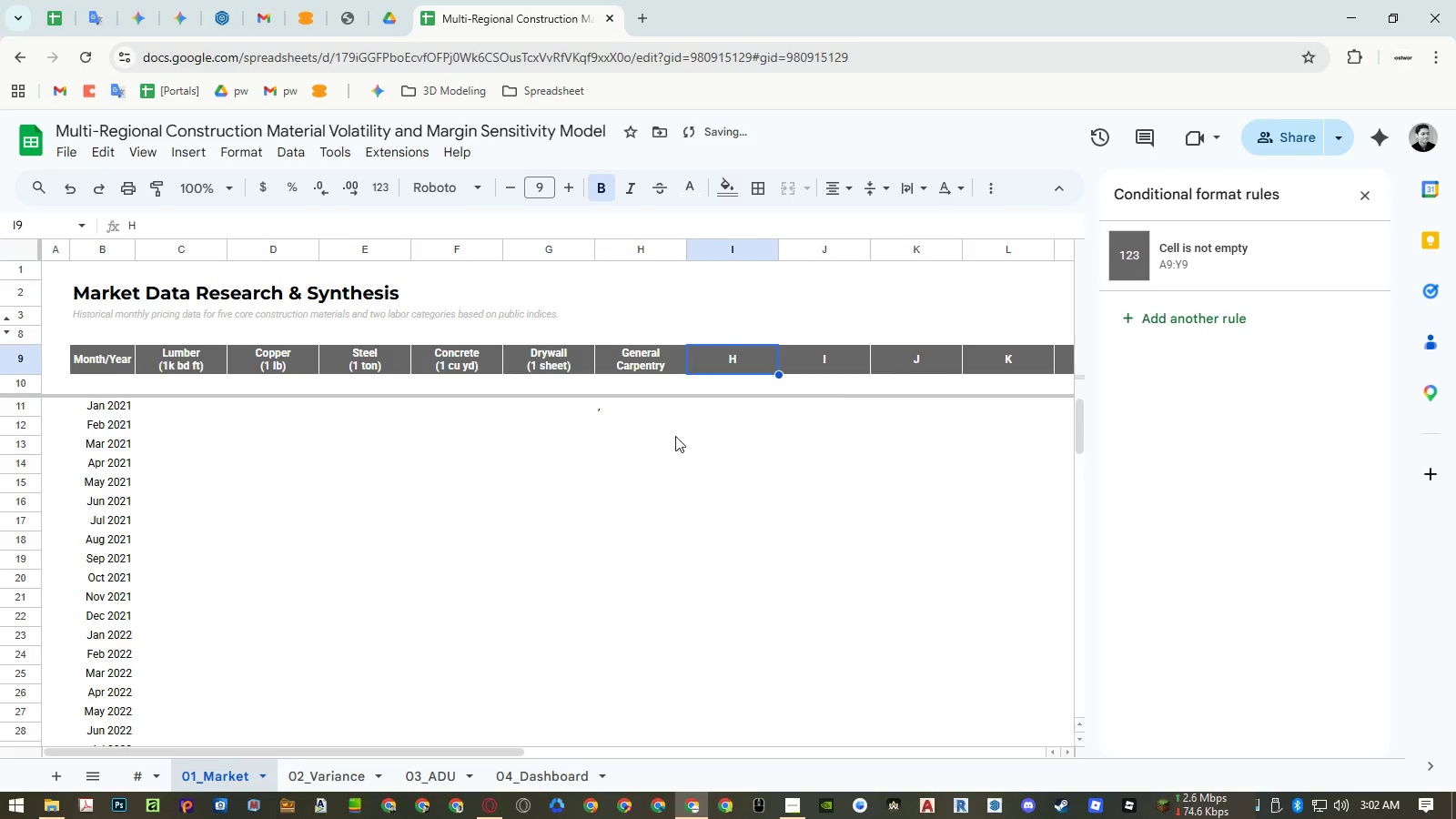 
key(Control+Shift+V)
 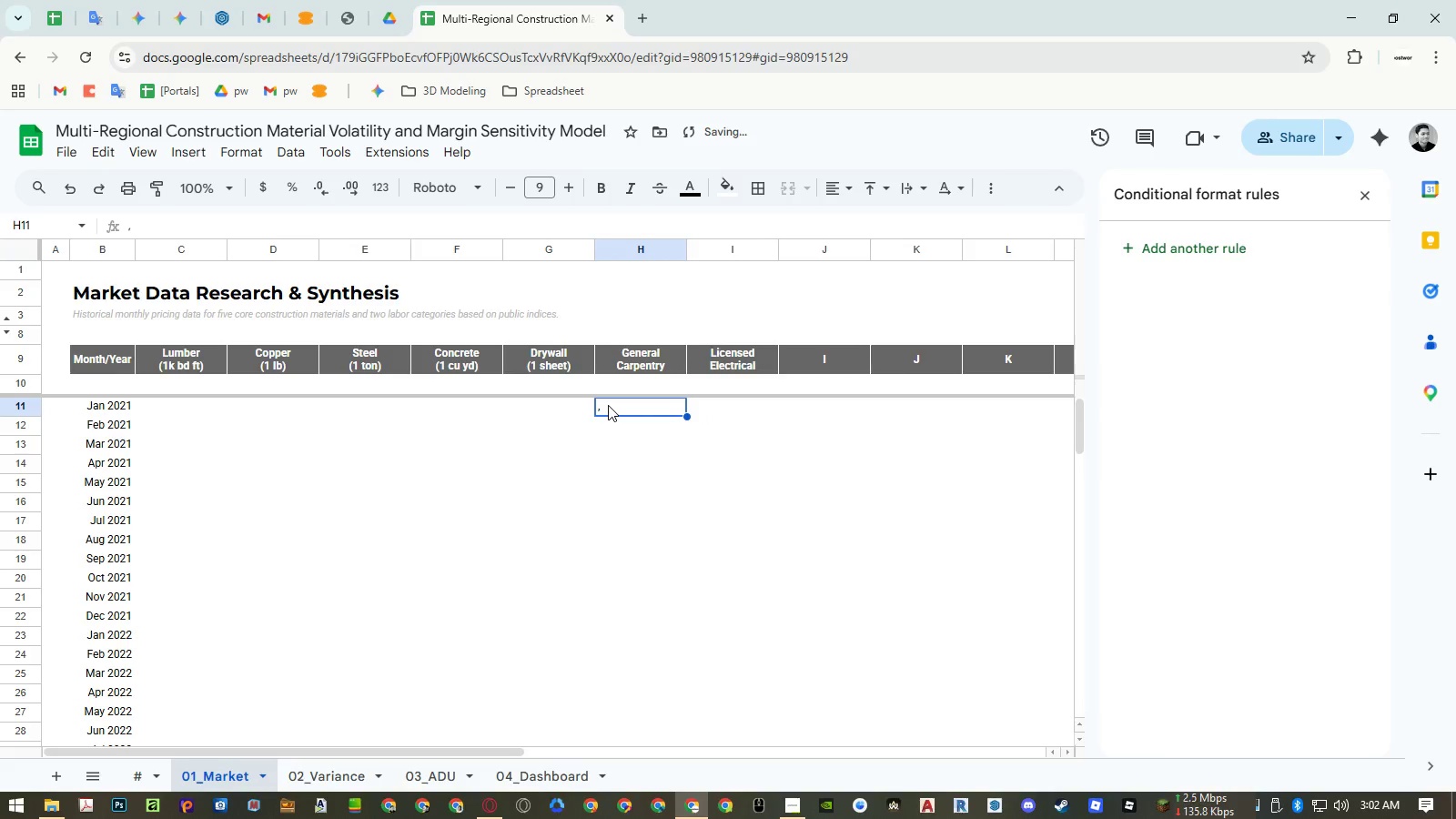 
key(Delete)
 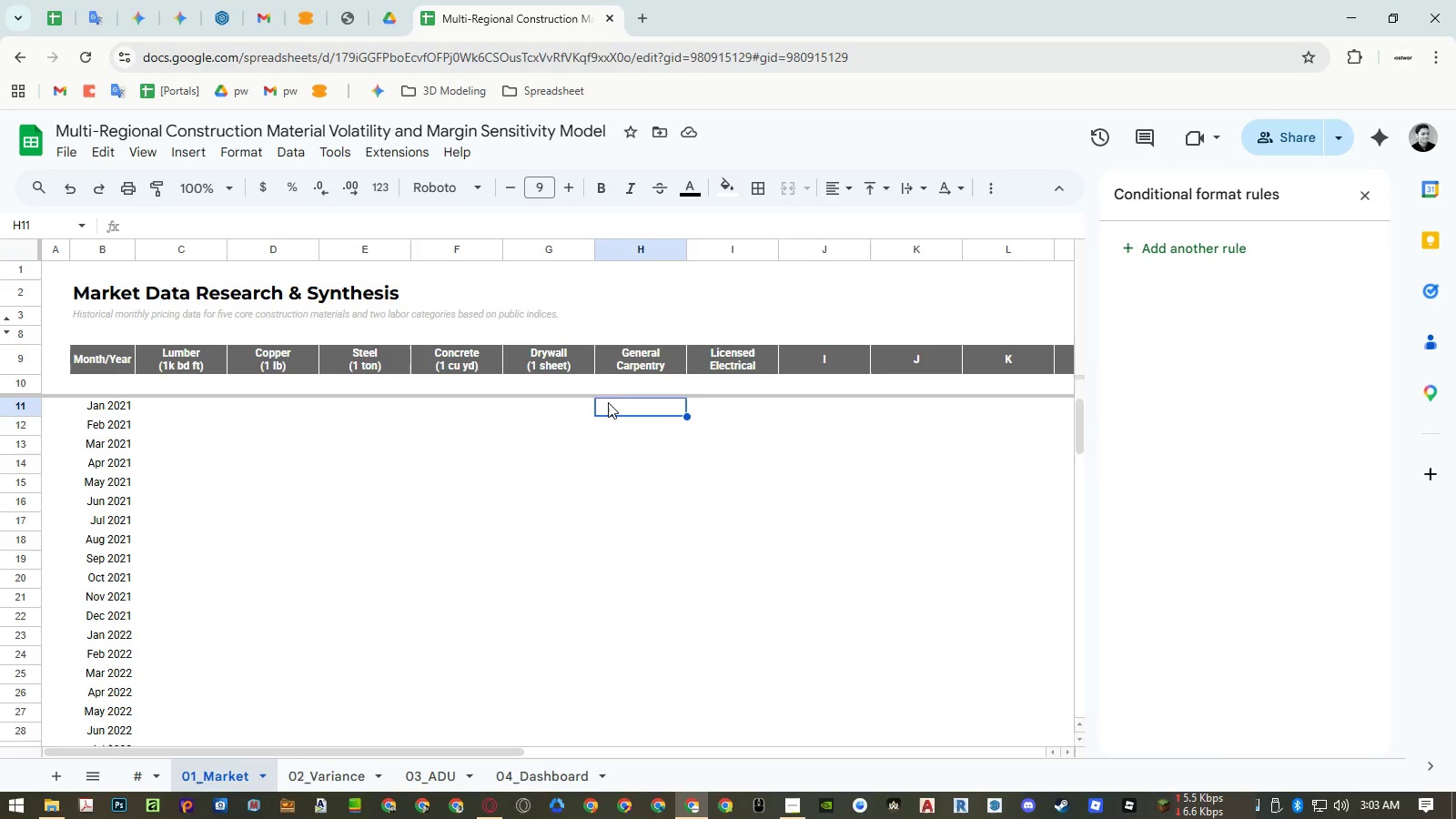 
wait(23.69)
 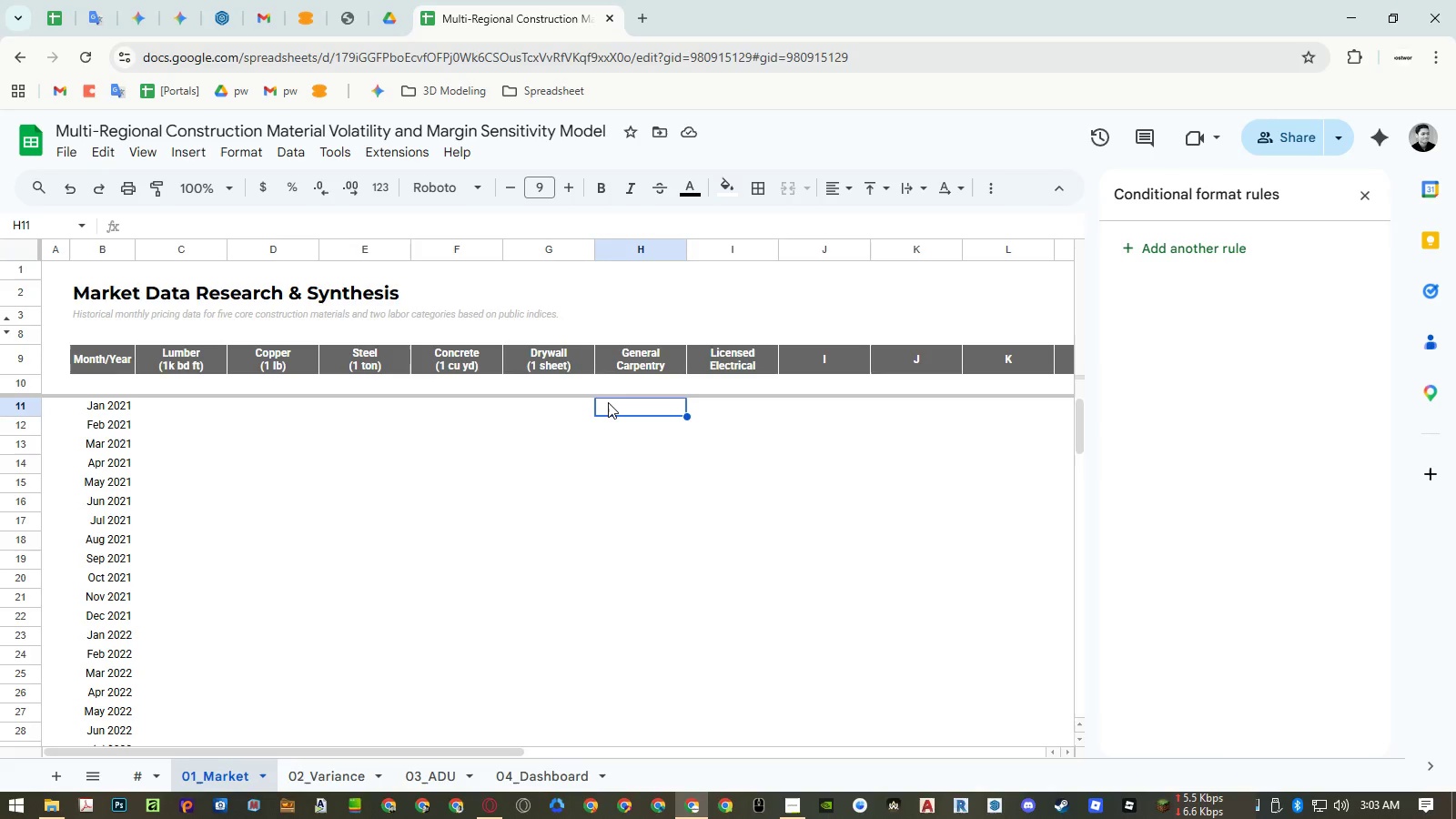 
left_click([9, 329])
 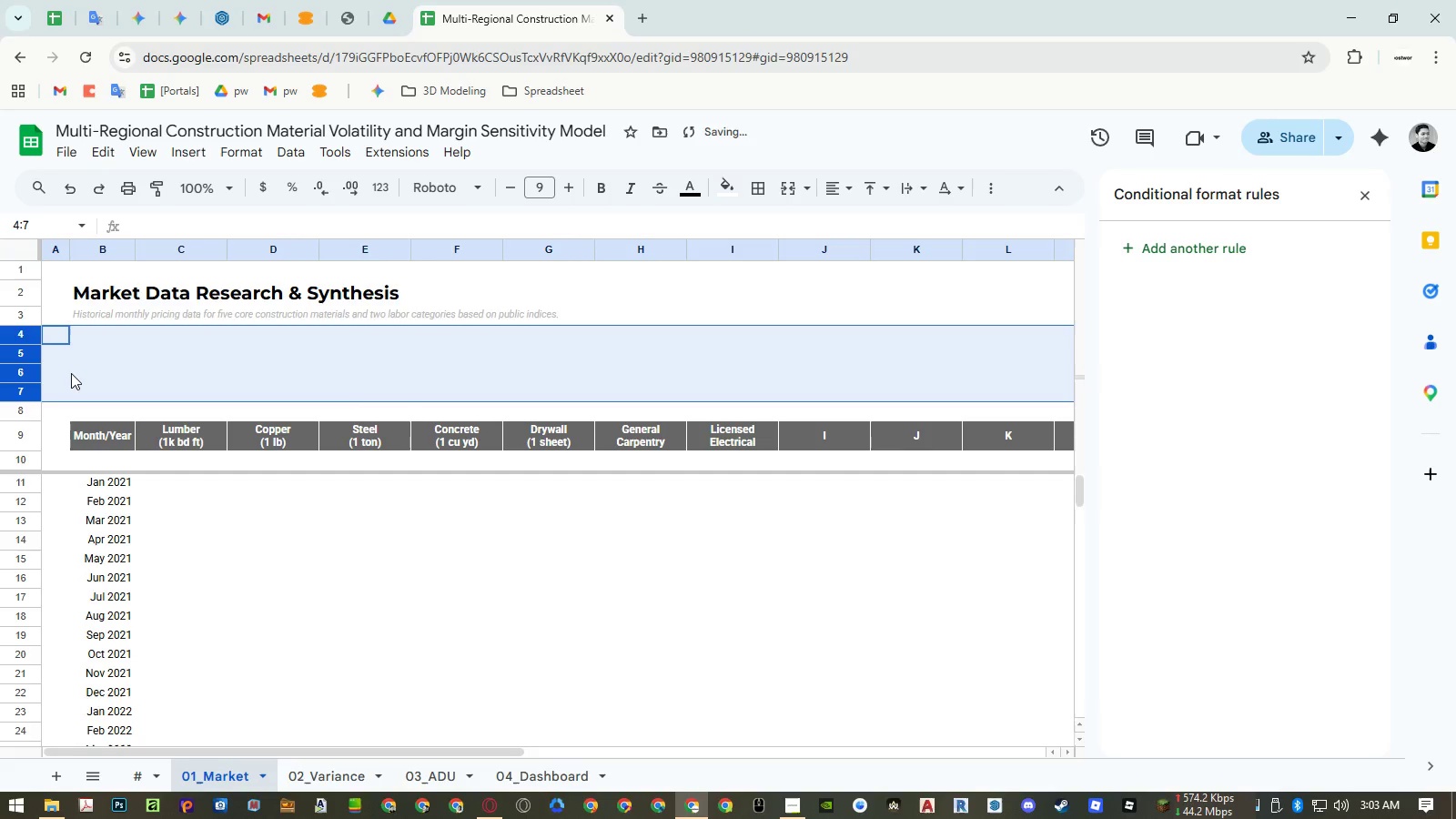 
left_click([67, 374])
 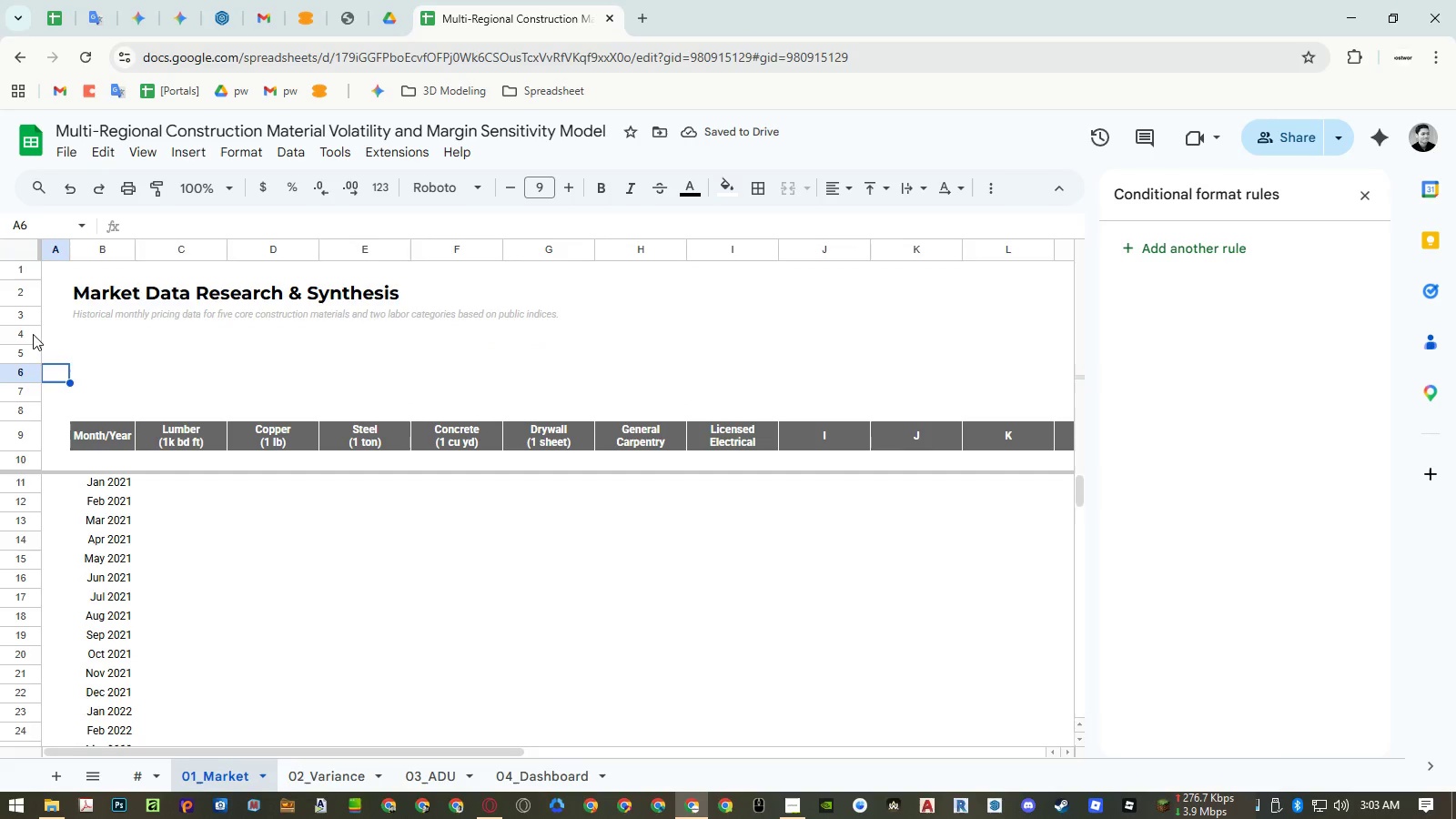 
left_click_drag(start_coordinate=[32, 333], to_coordinate=[27, 370])
 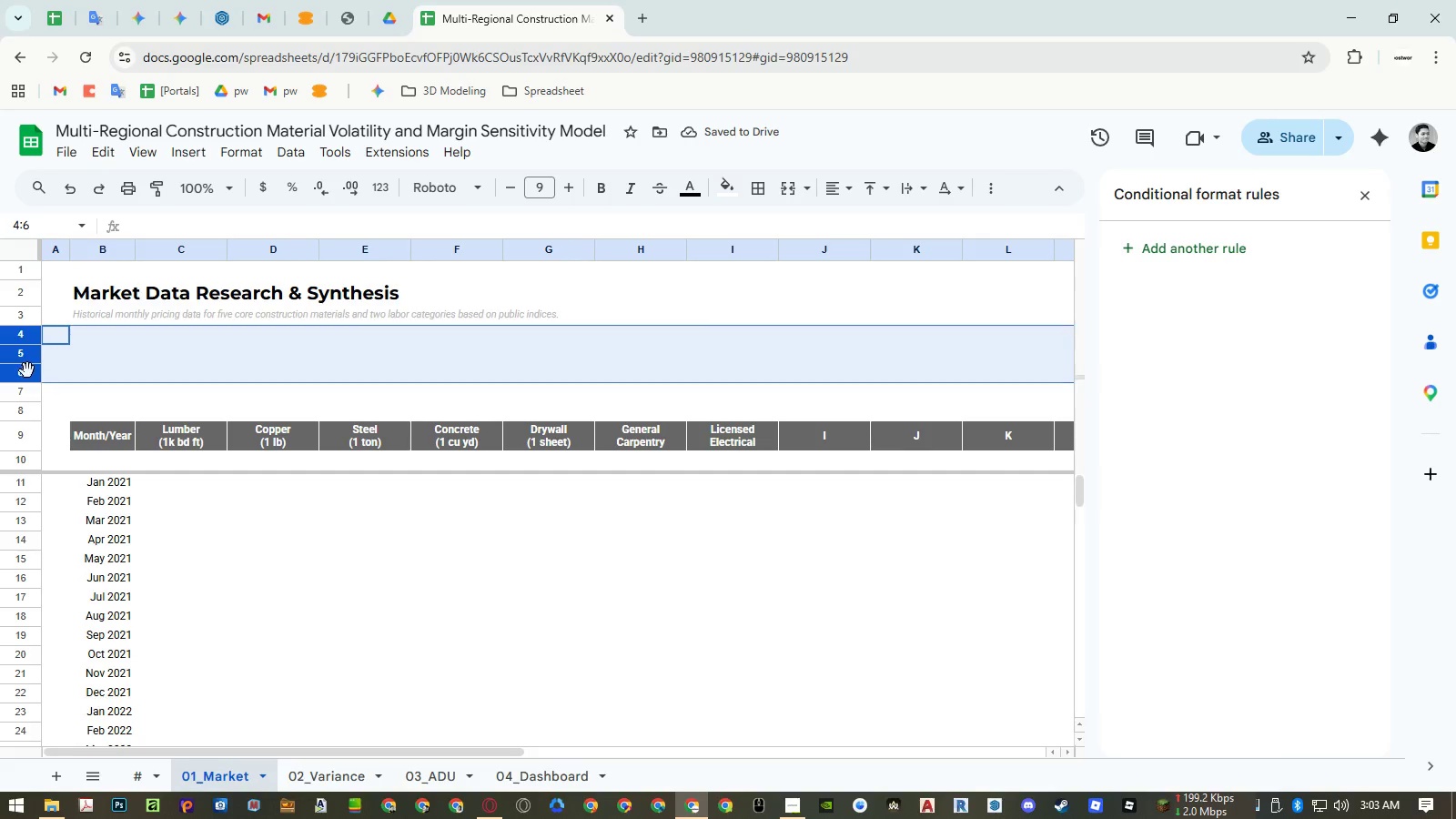 
right_click([27, 370])
 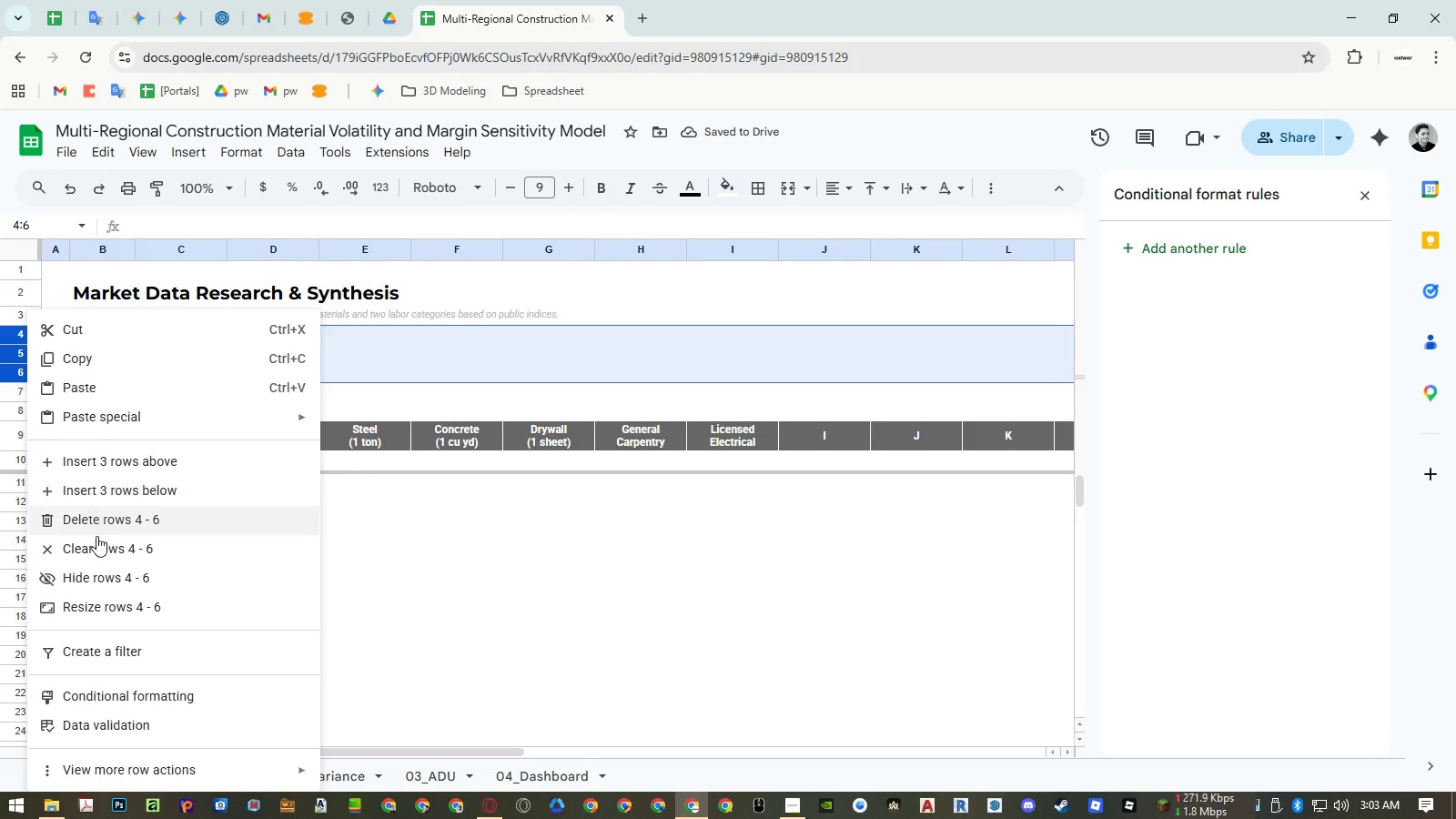 
left_click([96, 569])
 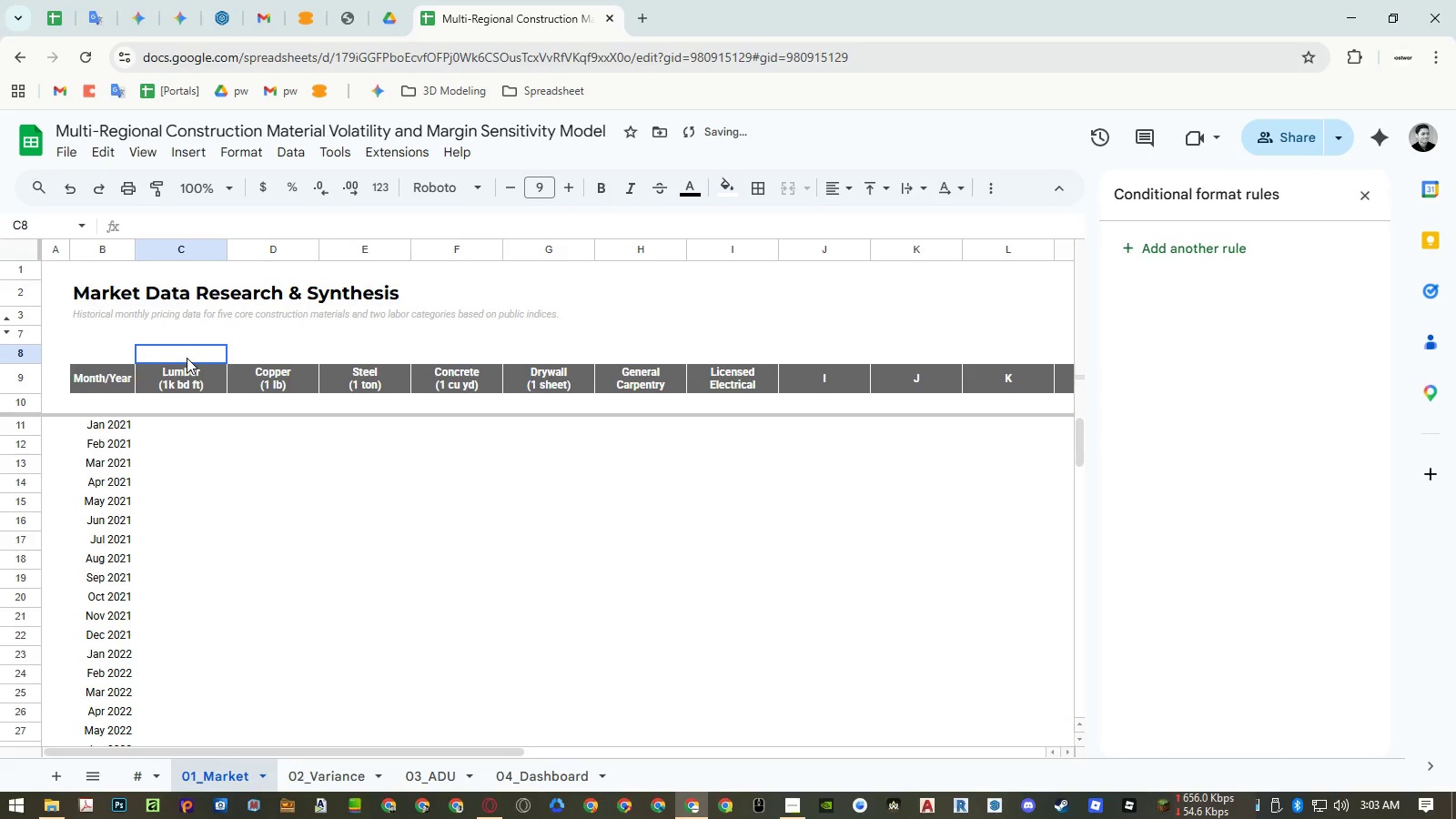 
left_click([187, 358])
 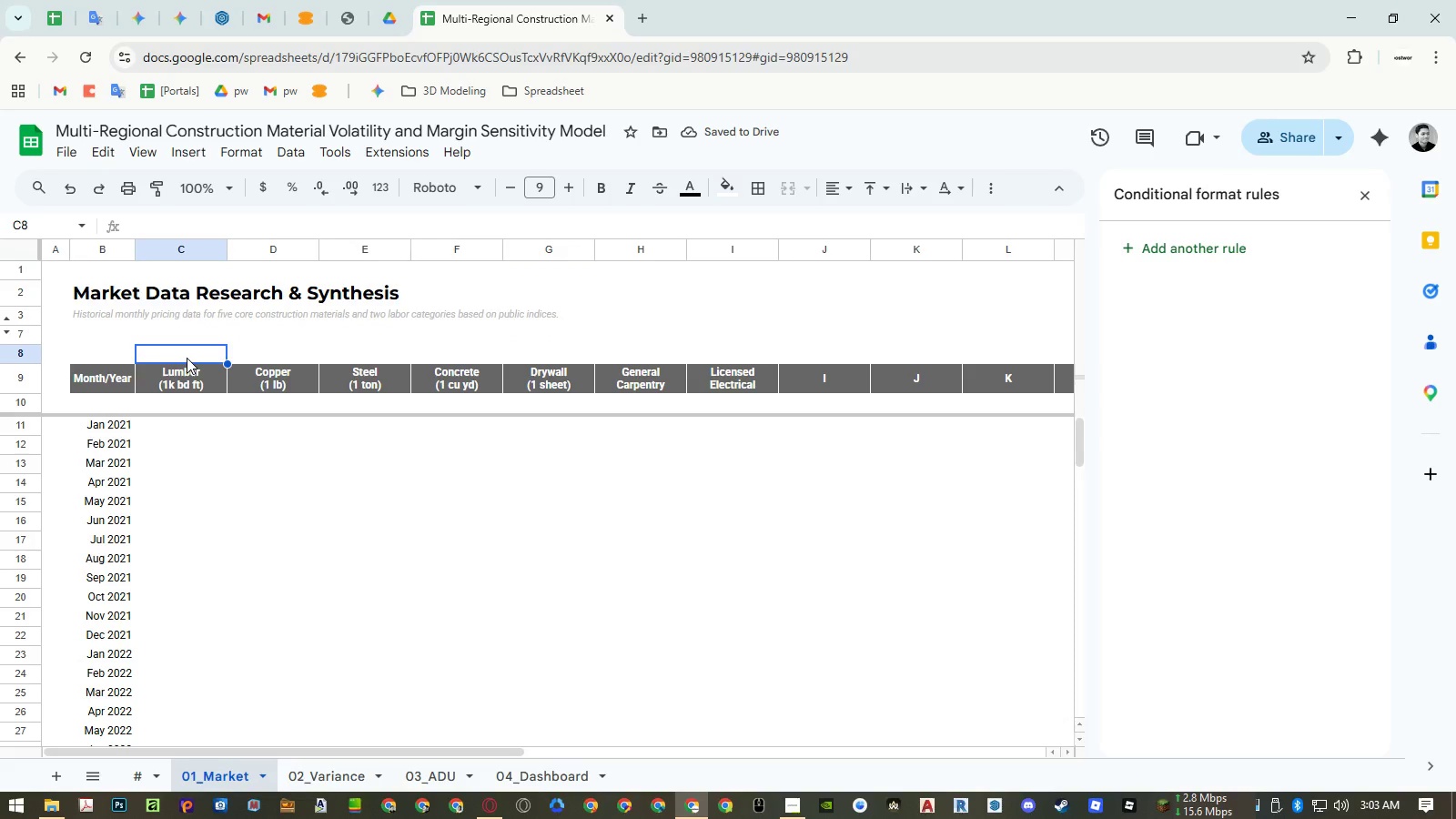 
hold_key(key=ShiftLeft, duration=1.5)
 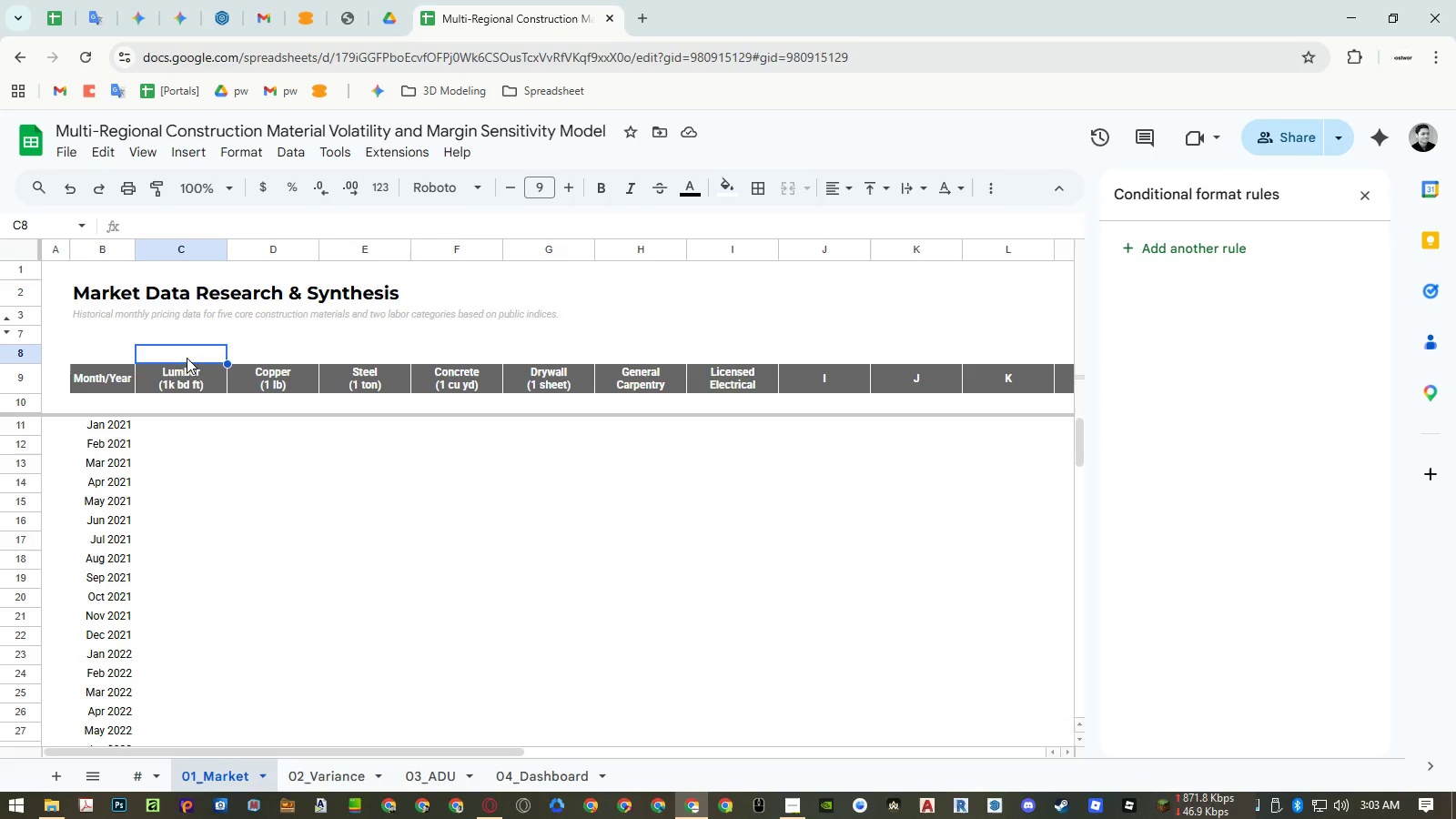 
type(Raw Material Indces)
 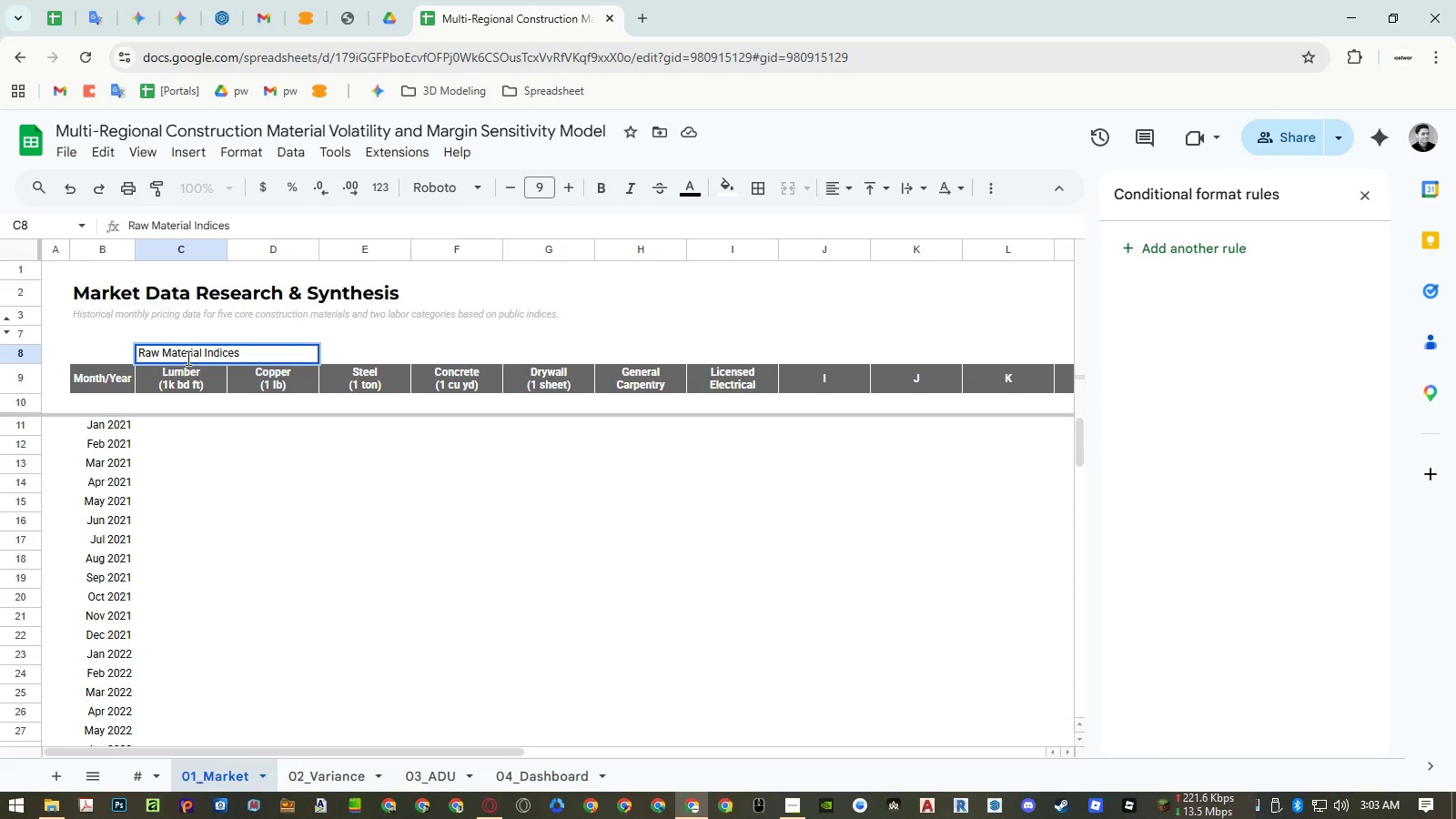 
 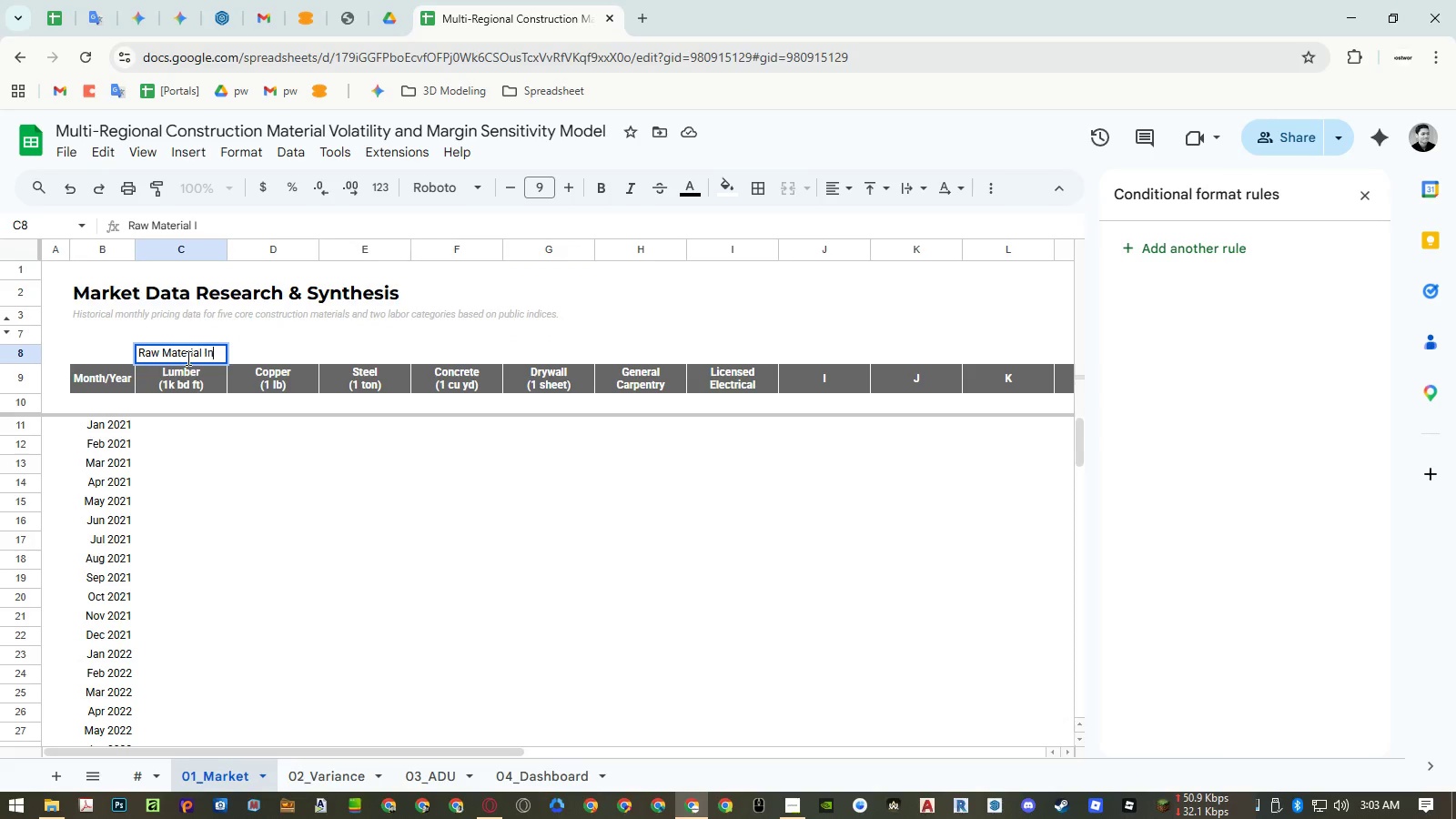 
hold_key(key=I, duration=4.94)
 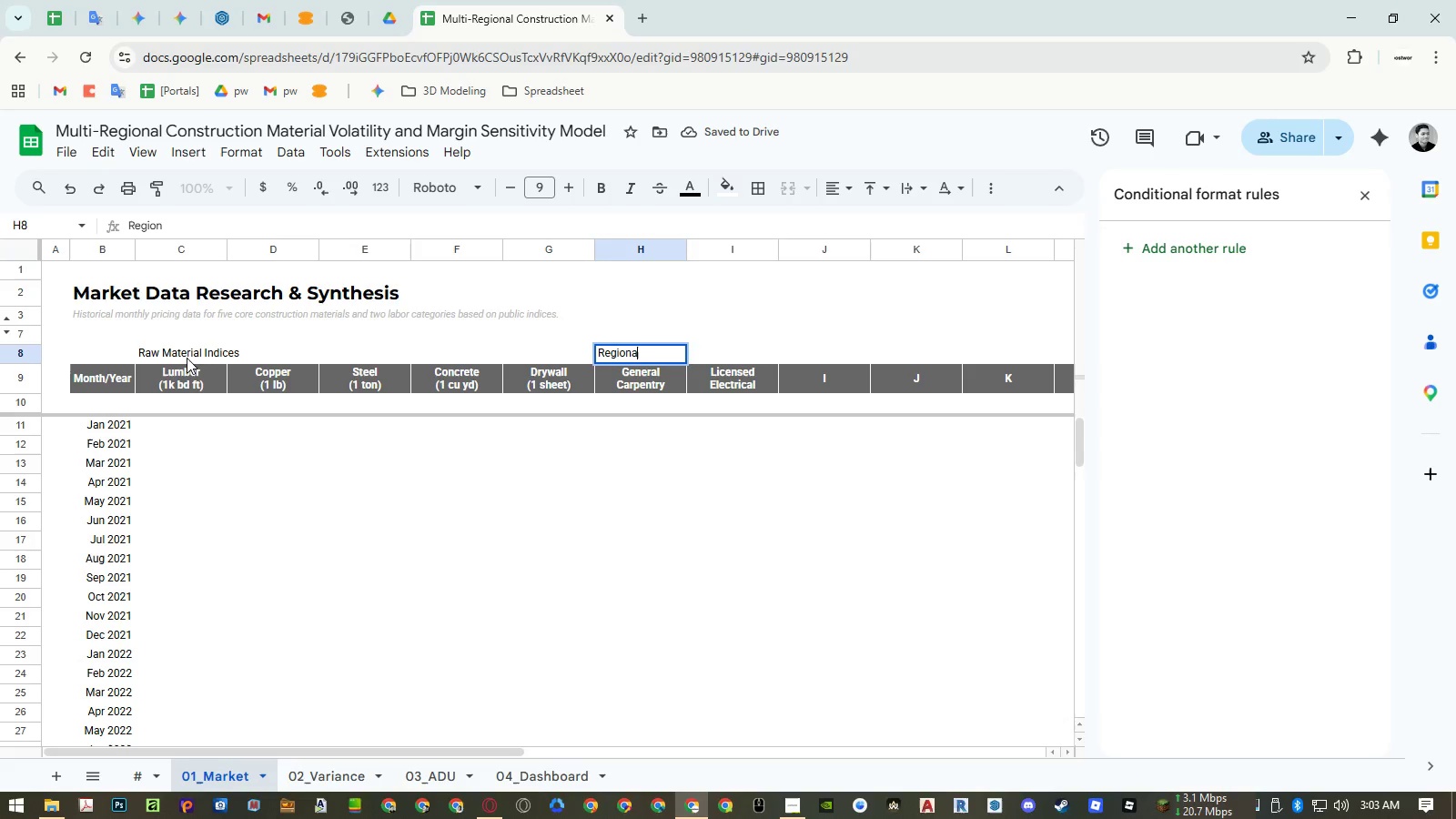 
key(Enter)
 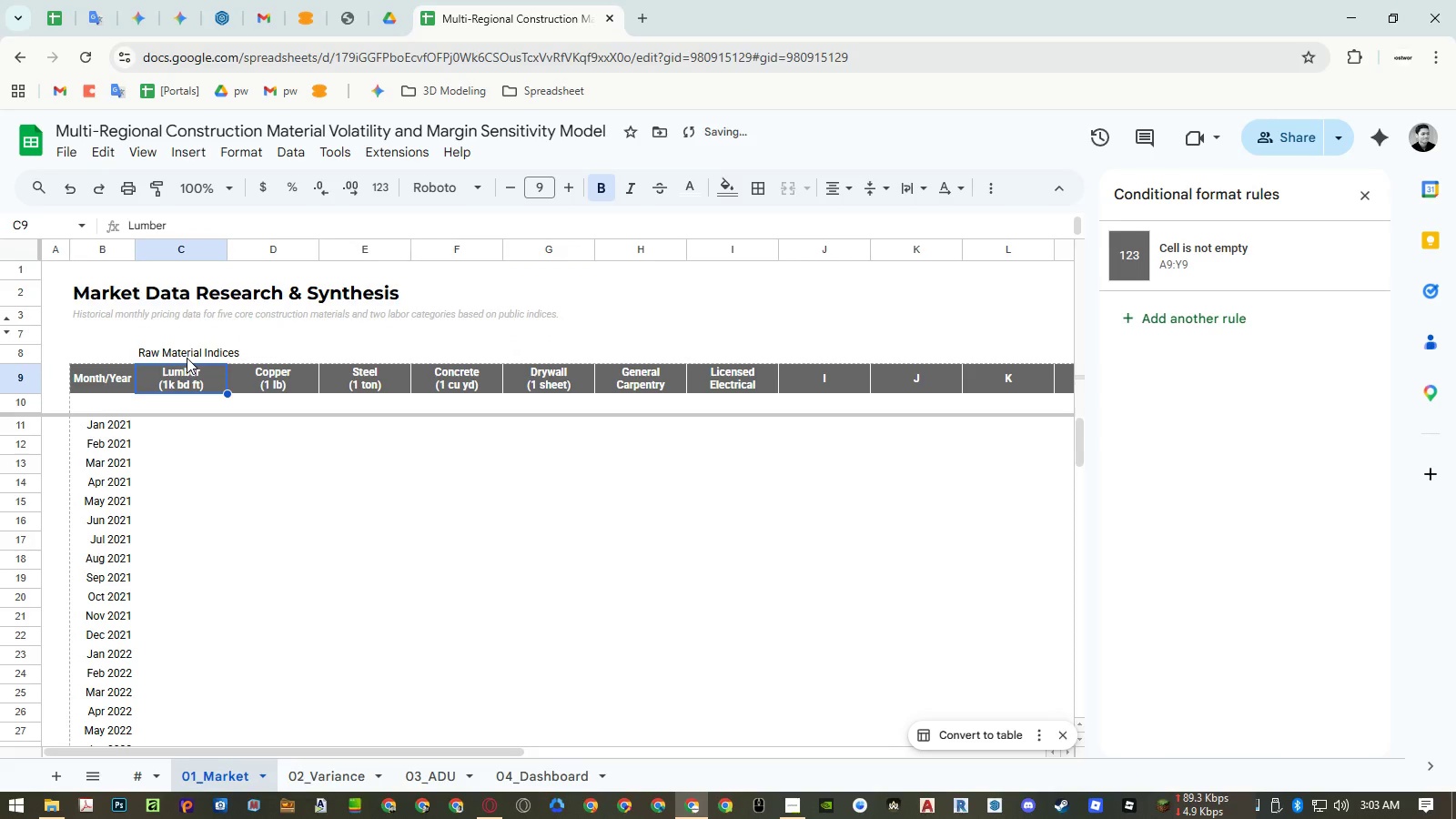 
key(ArrowUp)
 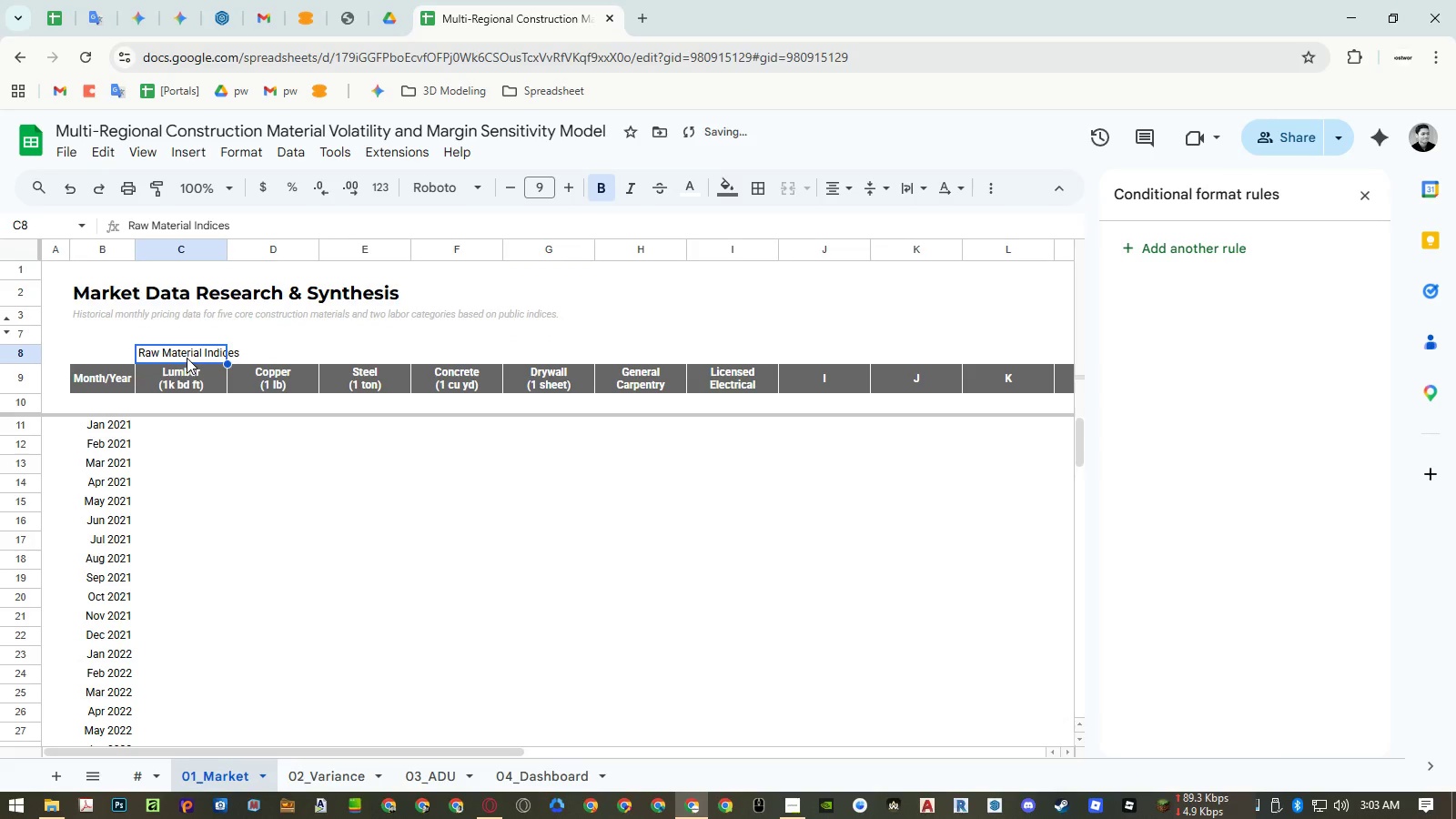 
key(ArrowRight)
 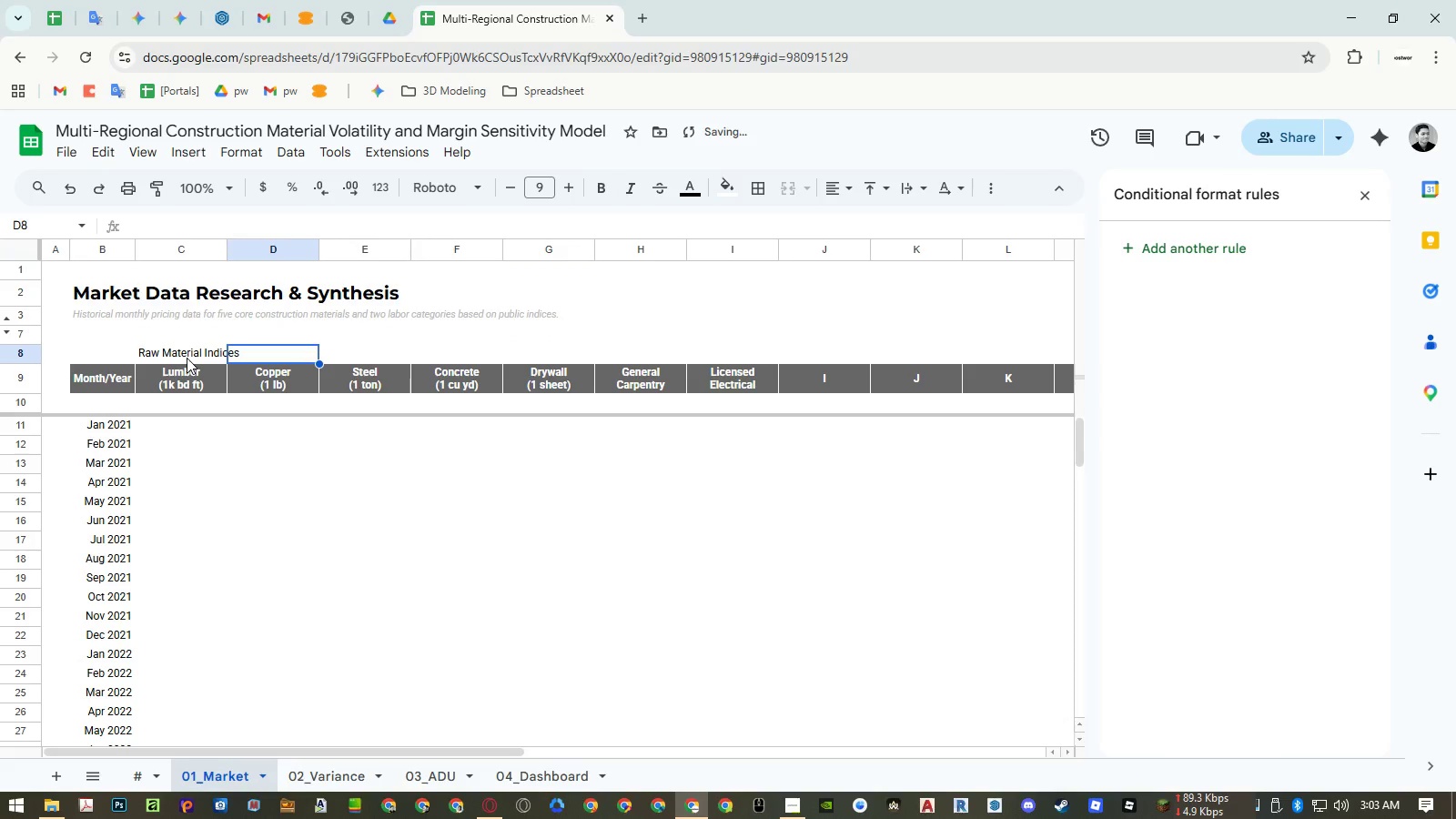 
key(ArrowRight)
 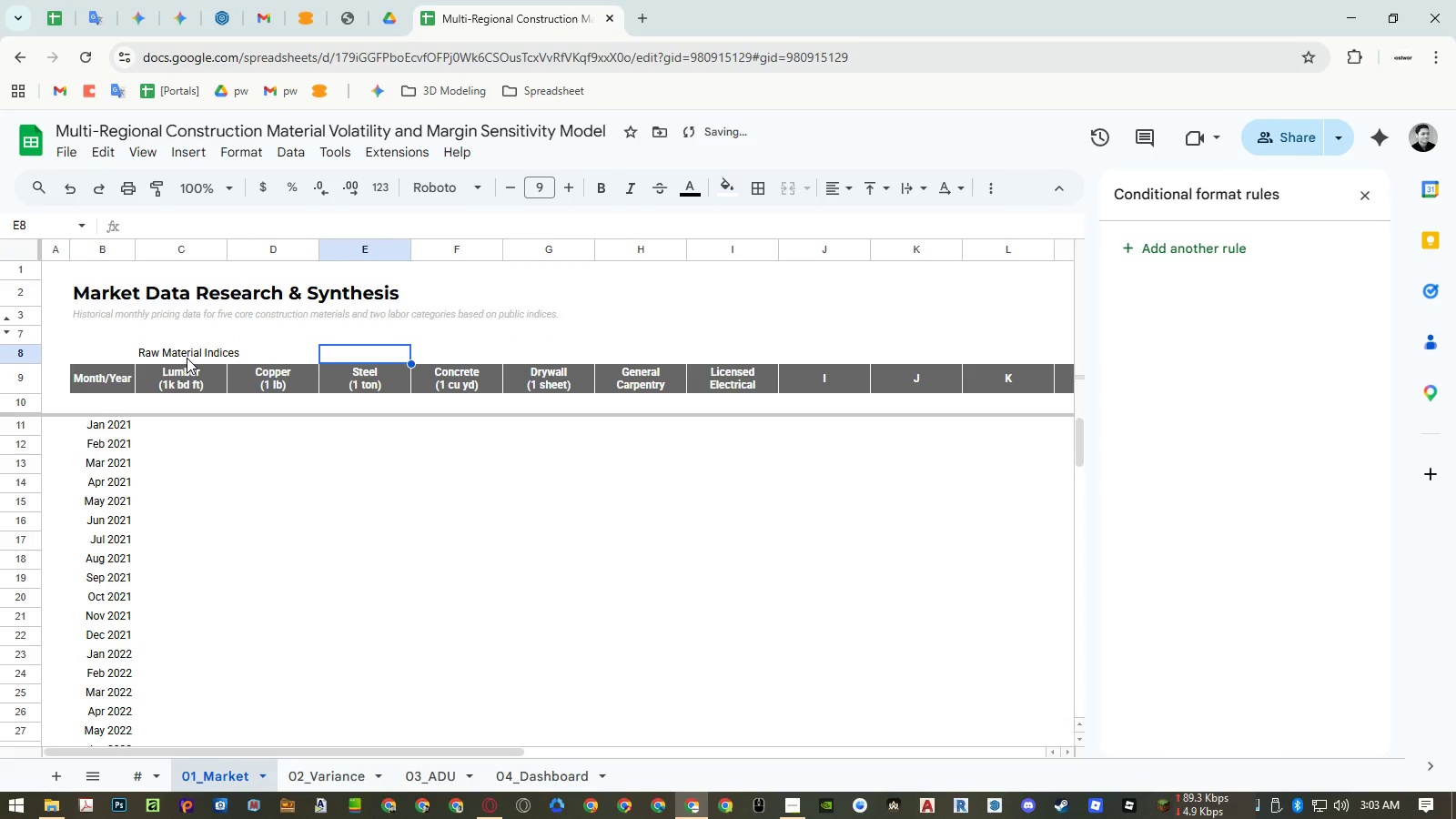 
key(ArrowRight)
 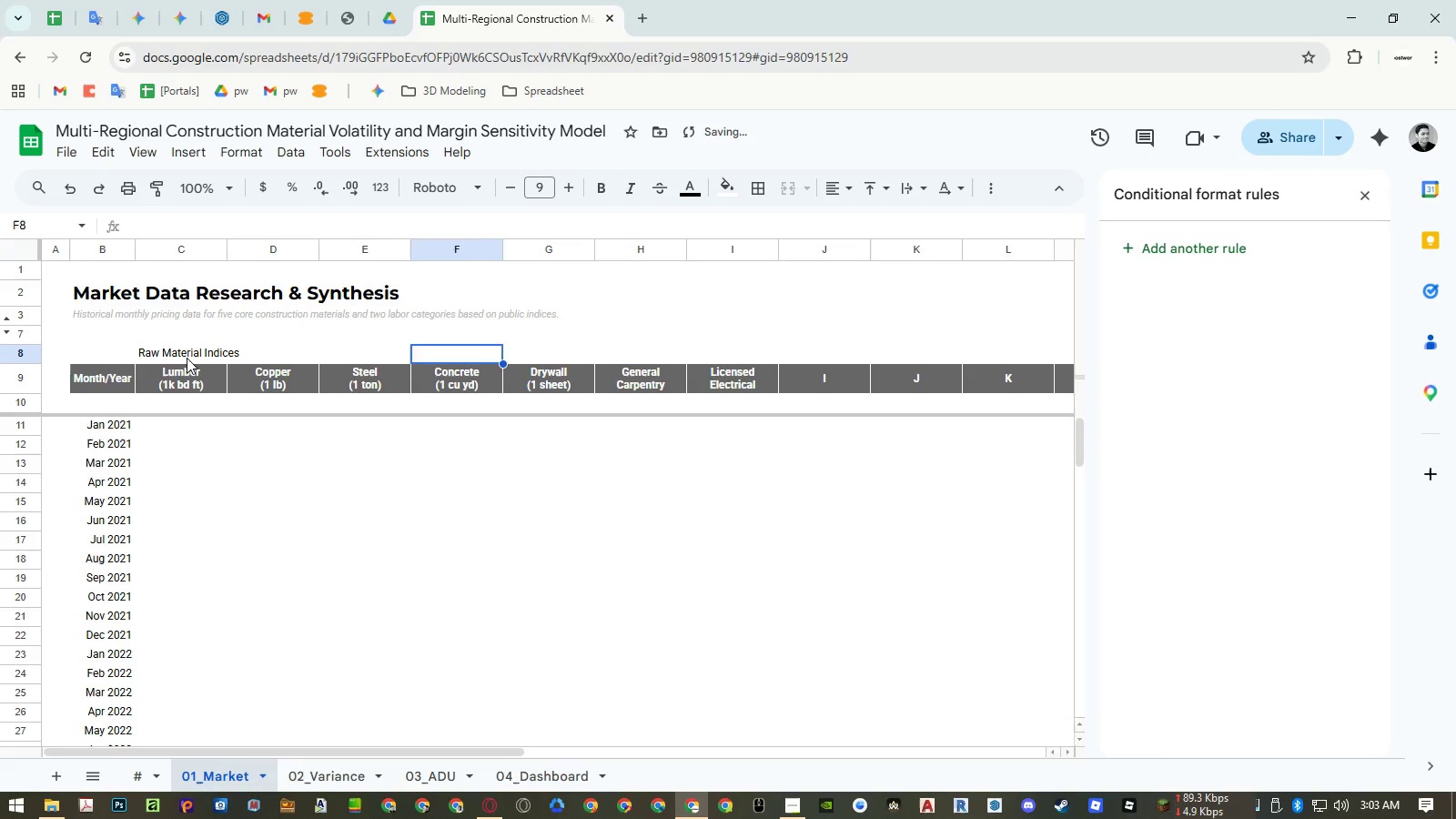 
key(ArrowRight)
 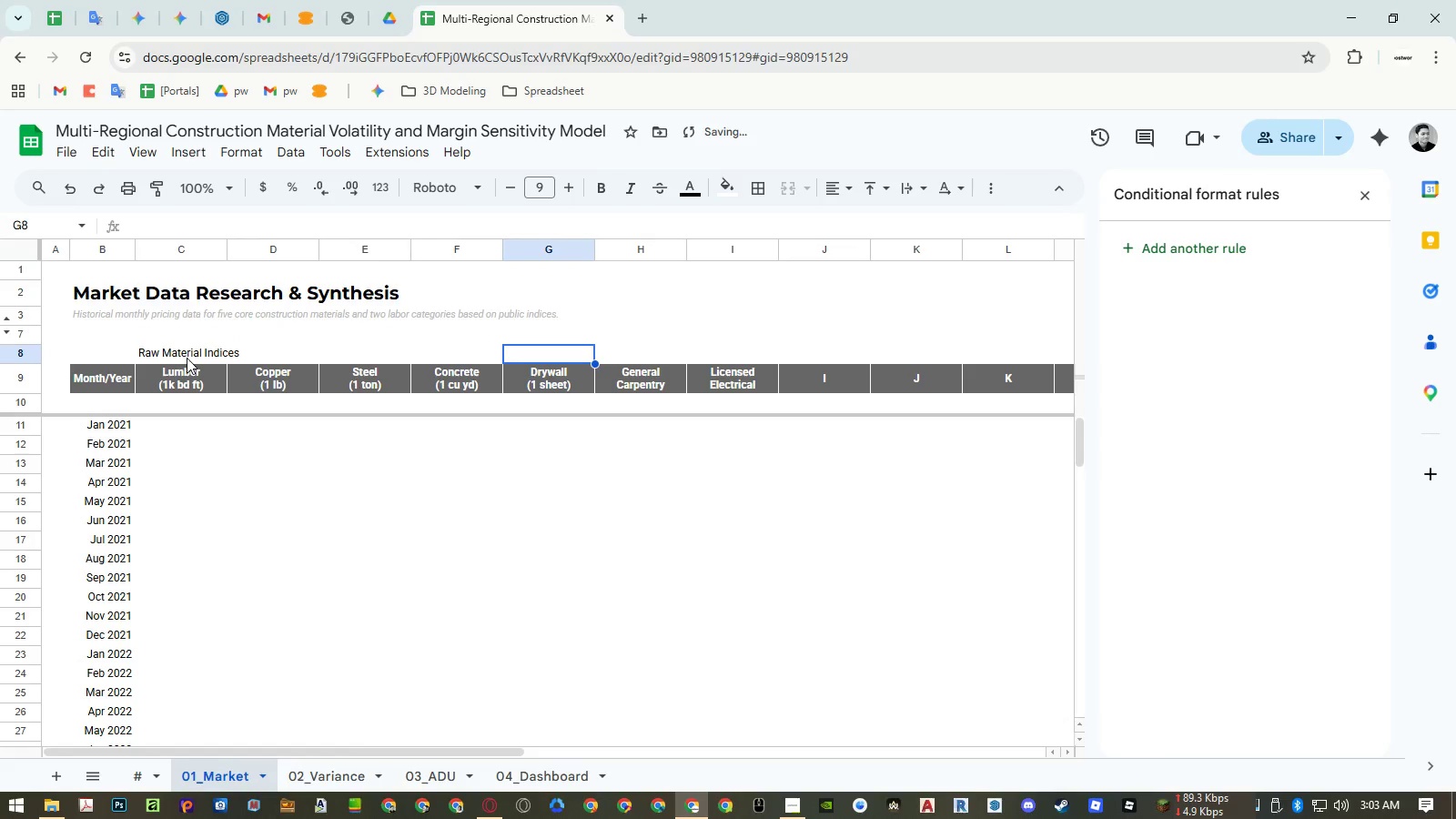 
key(ArrowRight)
 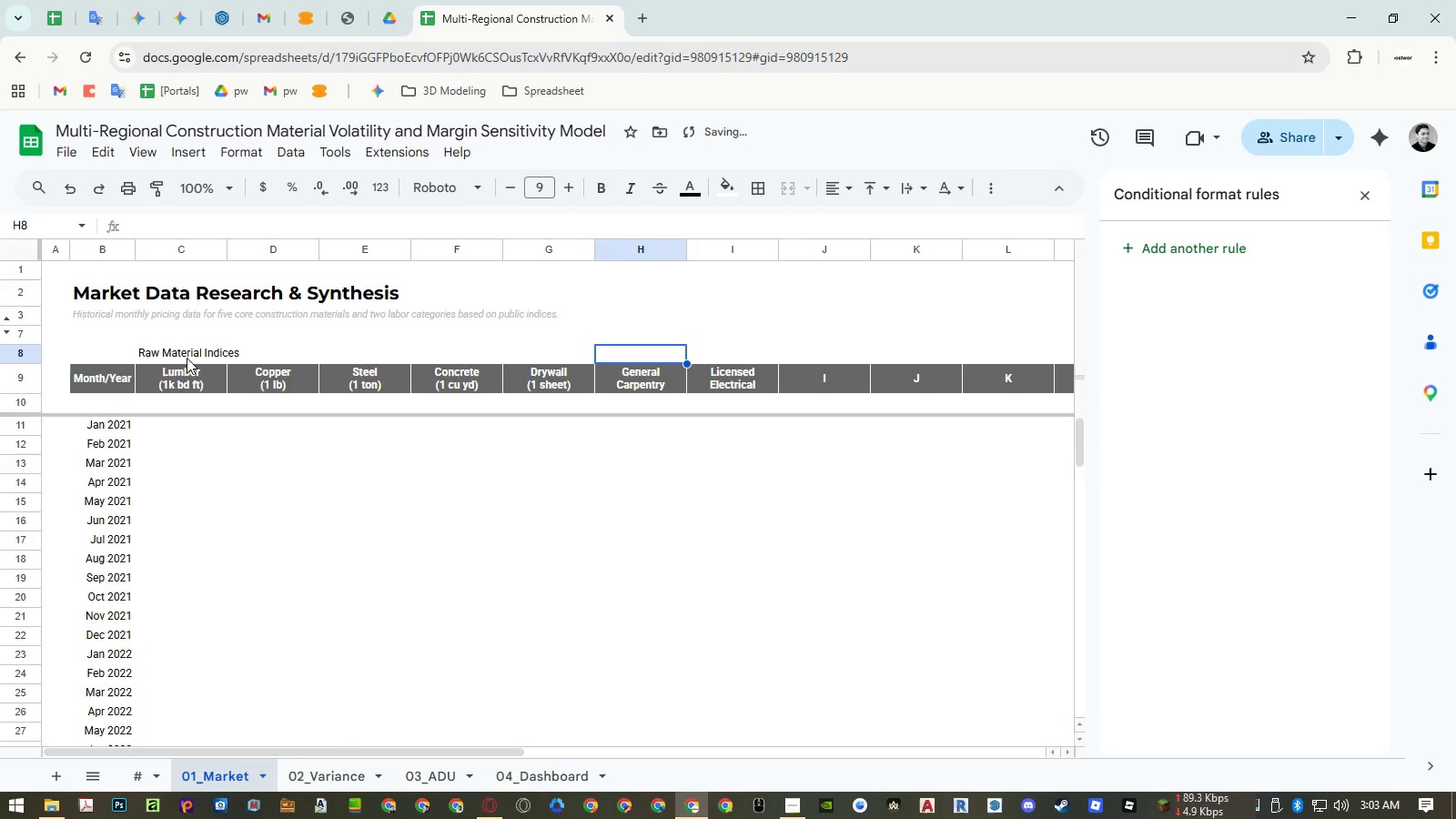 
type(Regonal LAbor Benchmark)
 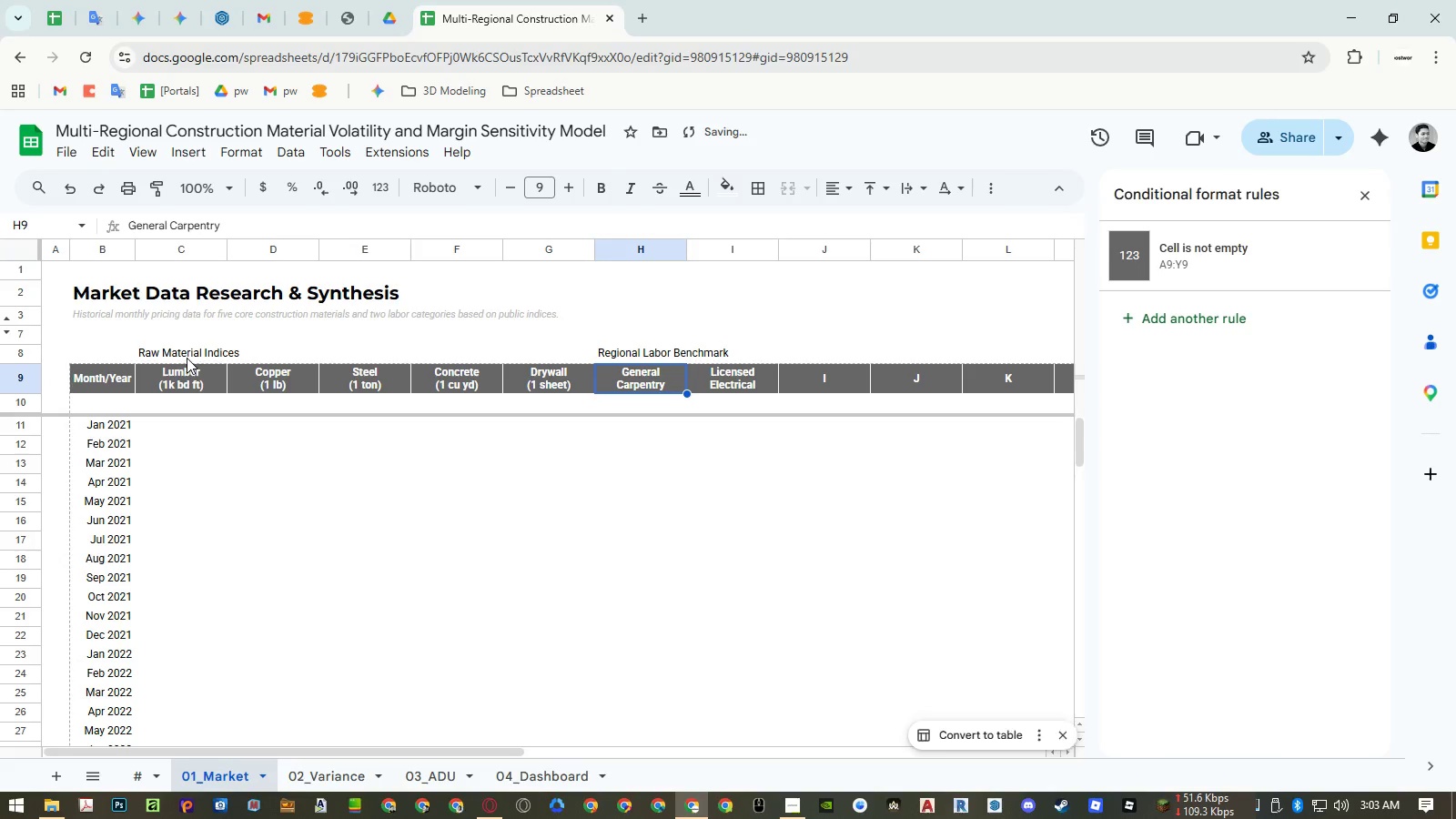 
 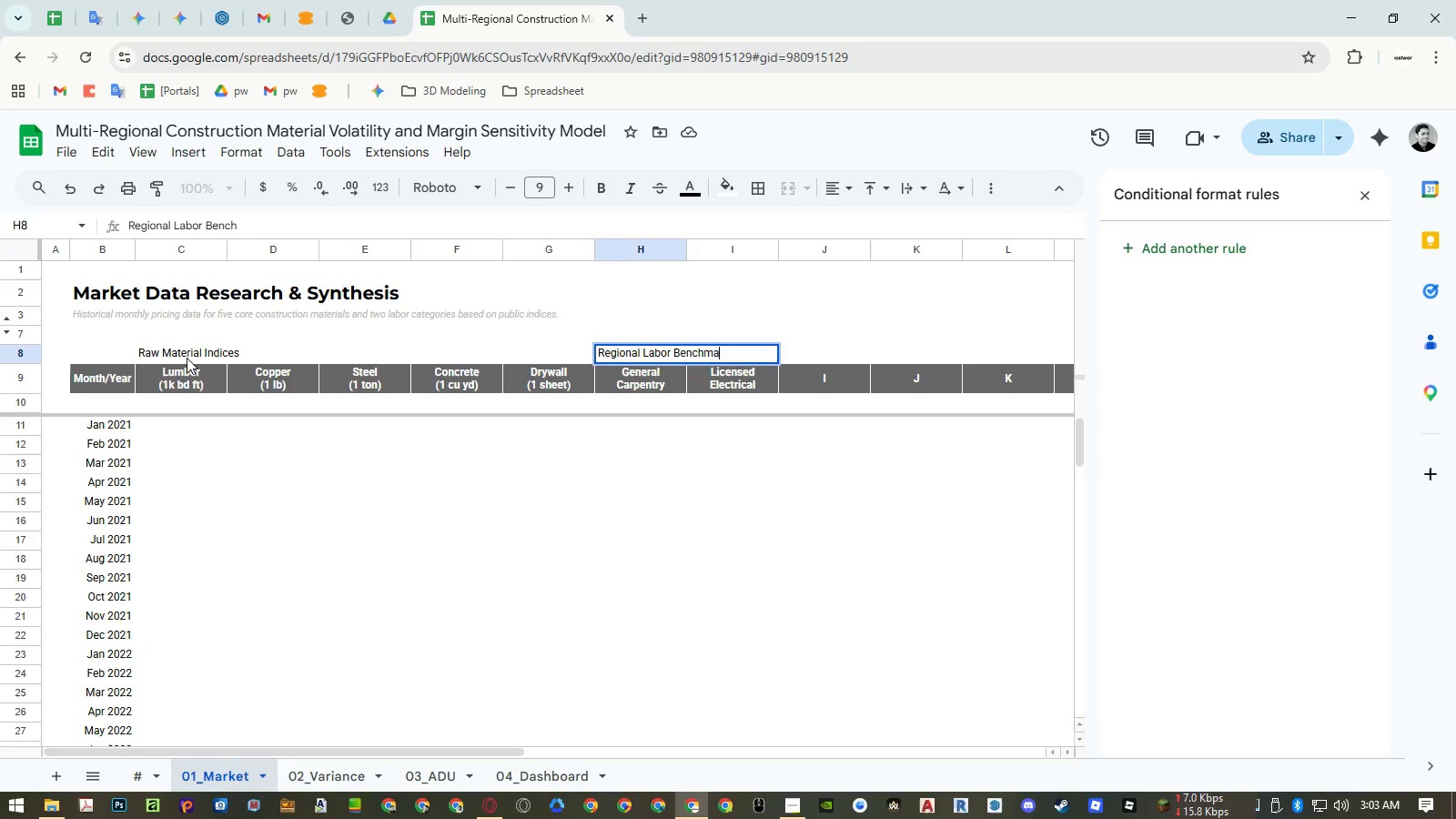 
key(Enter)
 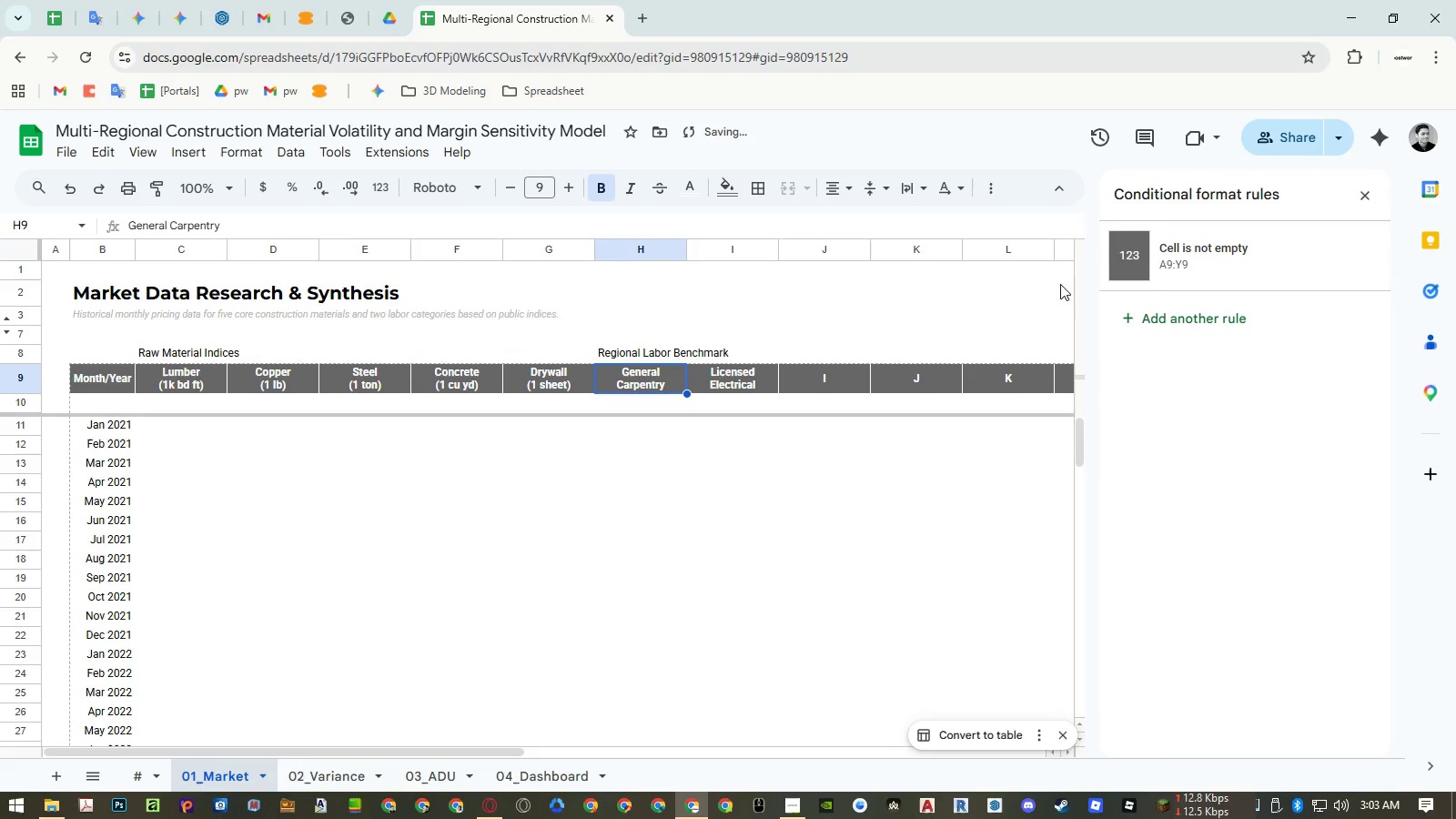 
left_click([1172, 245])
 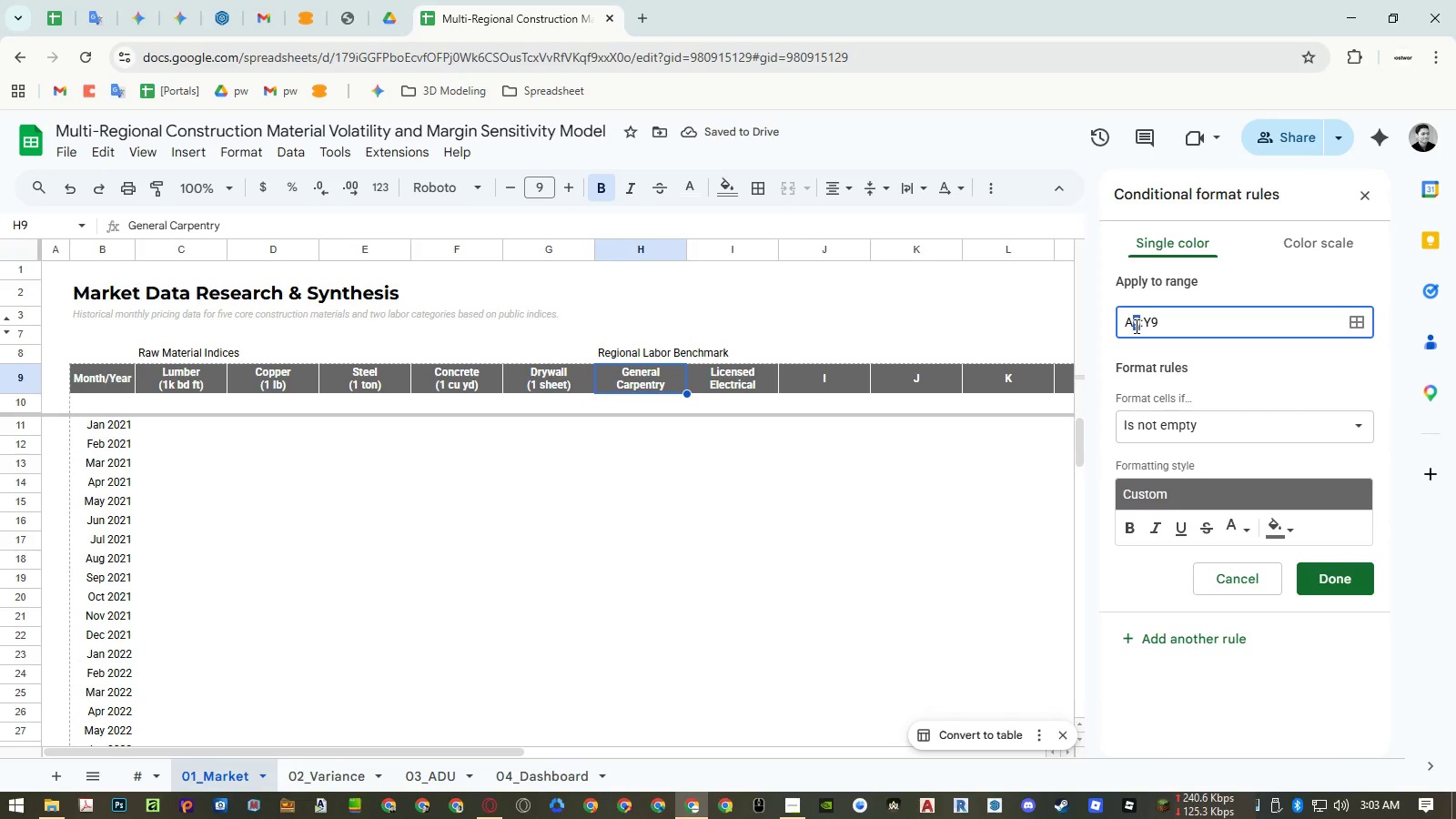 
key(Numpad8)
 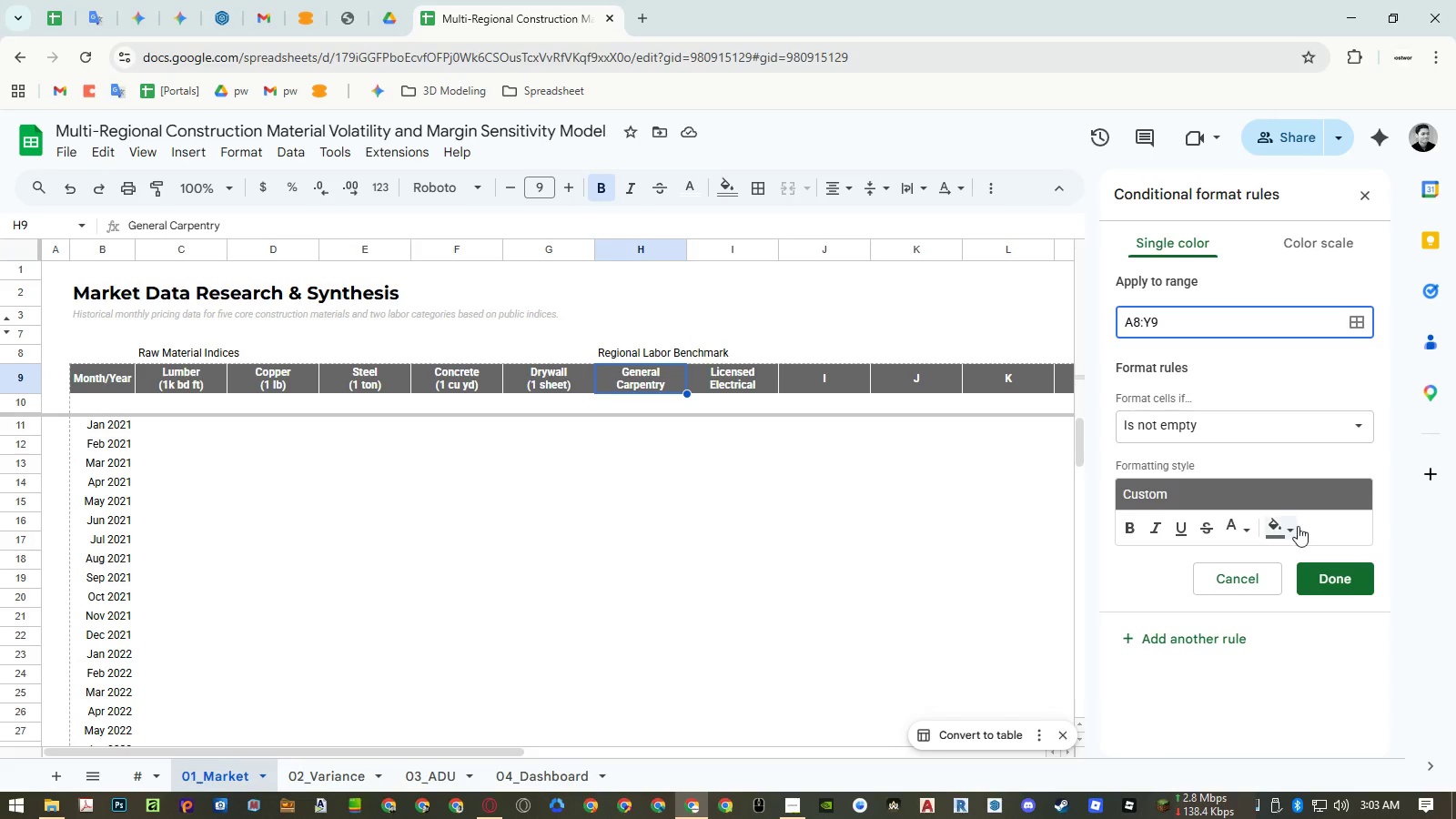 
left_click([1348, 573])
 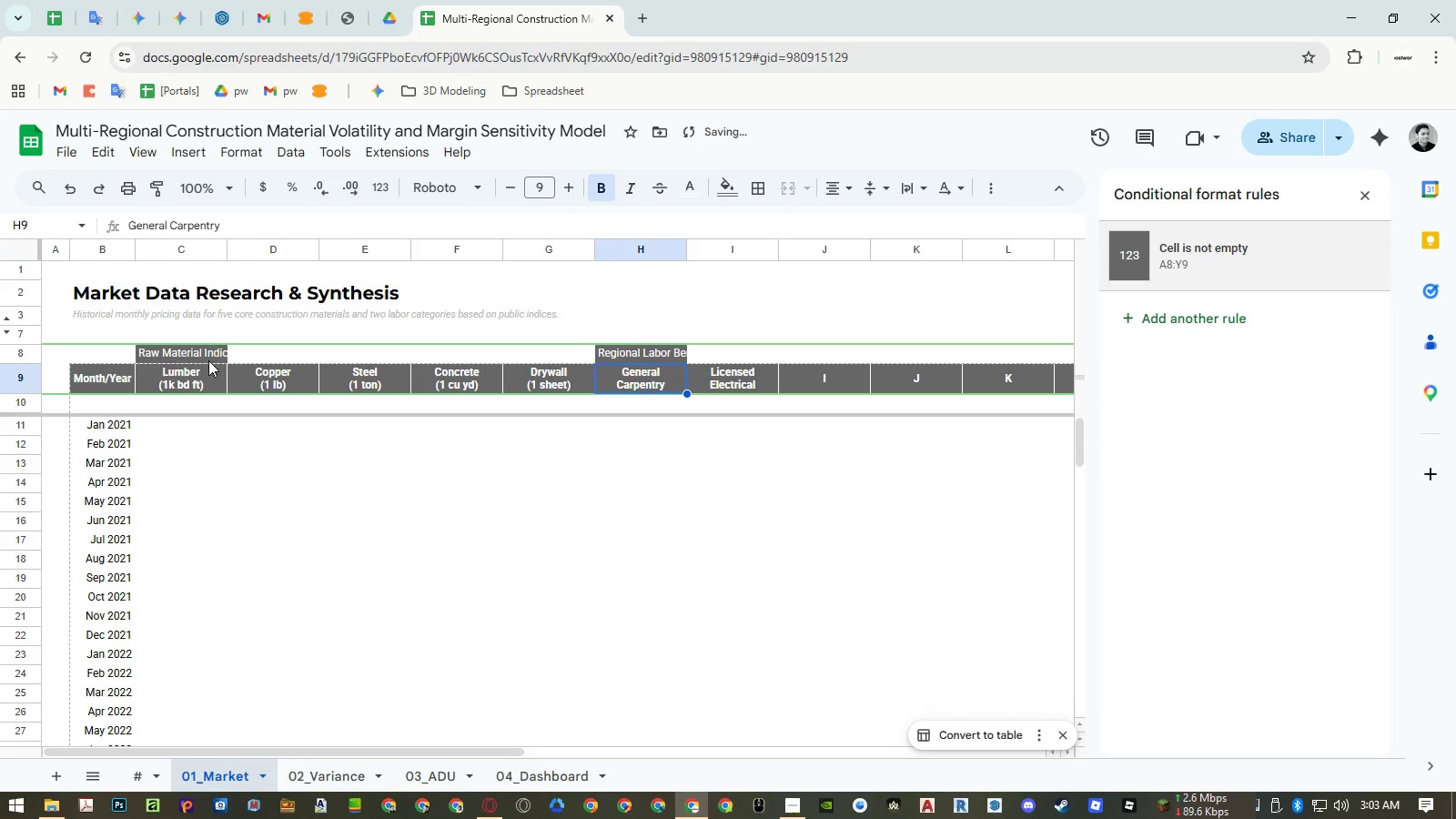 
left_click_drag(start_coordinate=[204, 358], to_coordinate=[525, 361])
 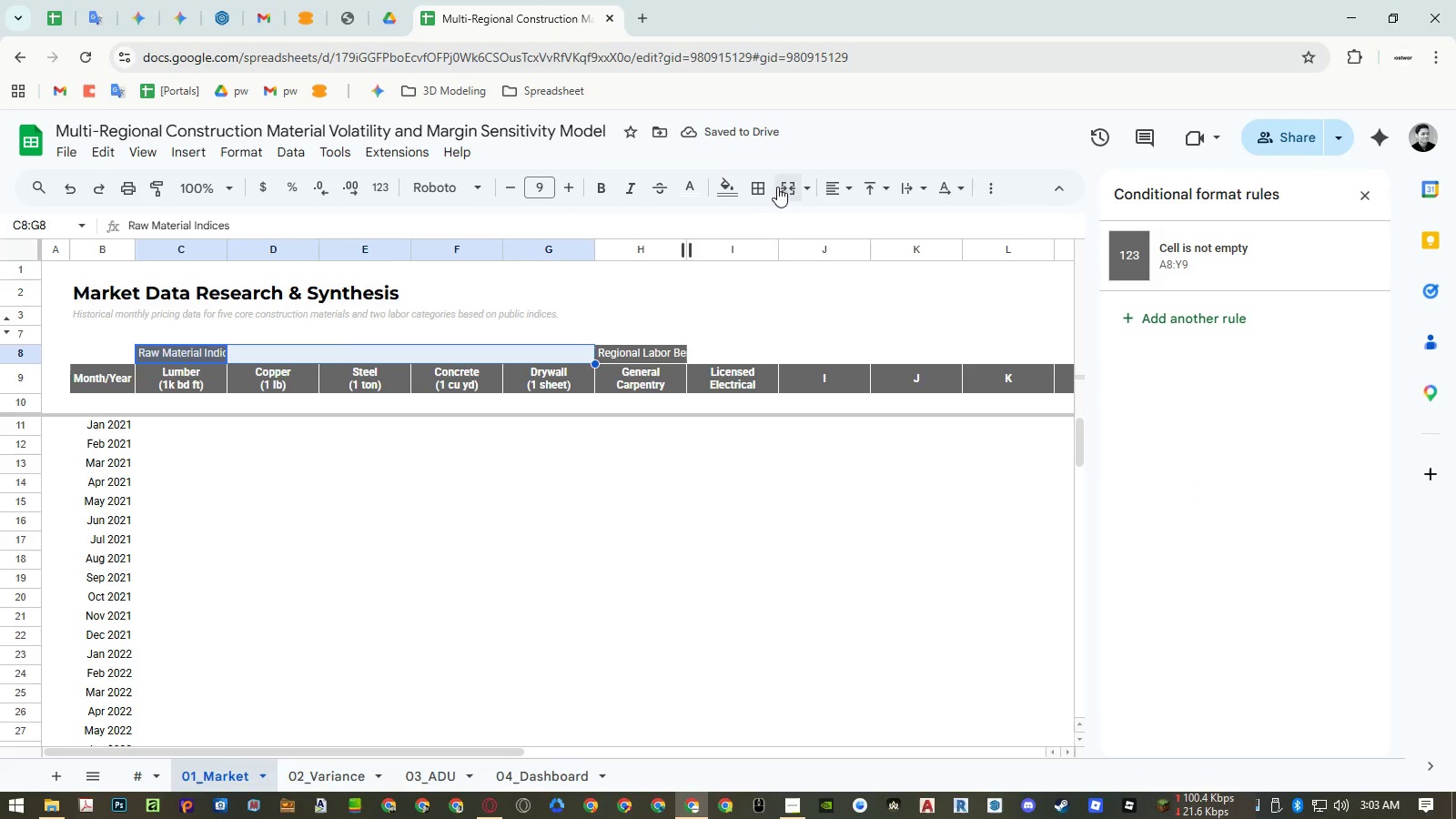 
left_click([787, 184])
 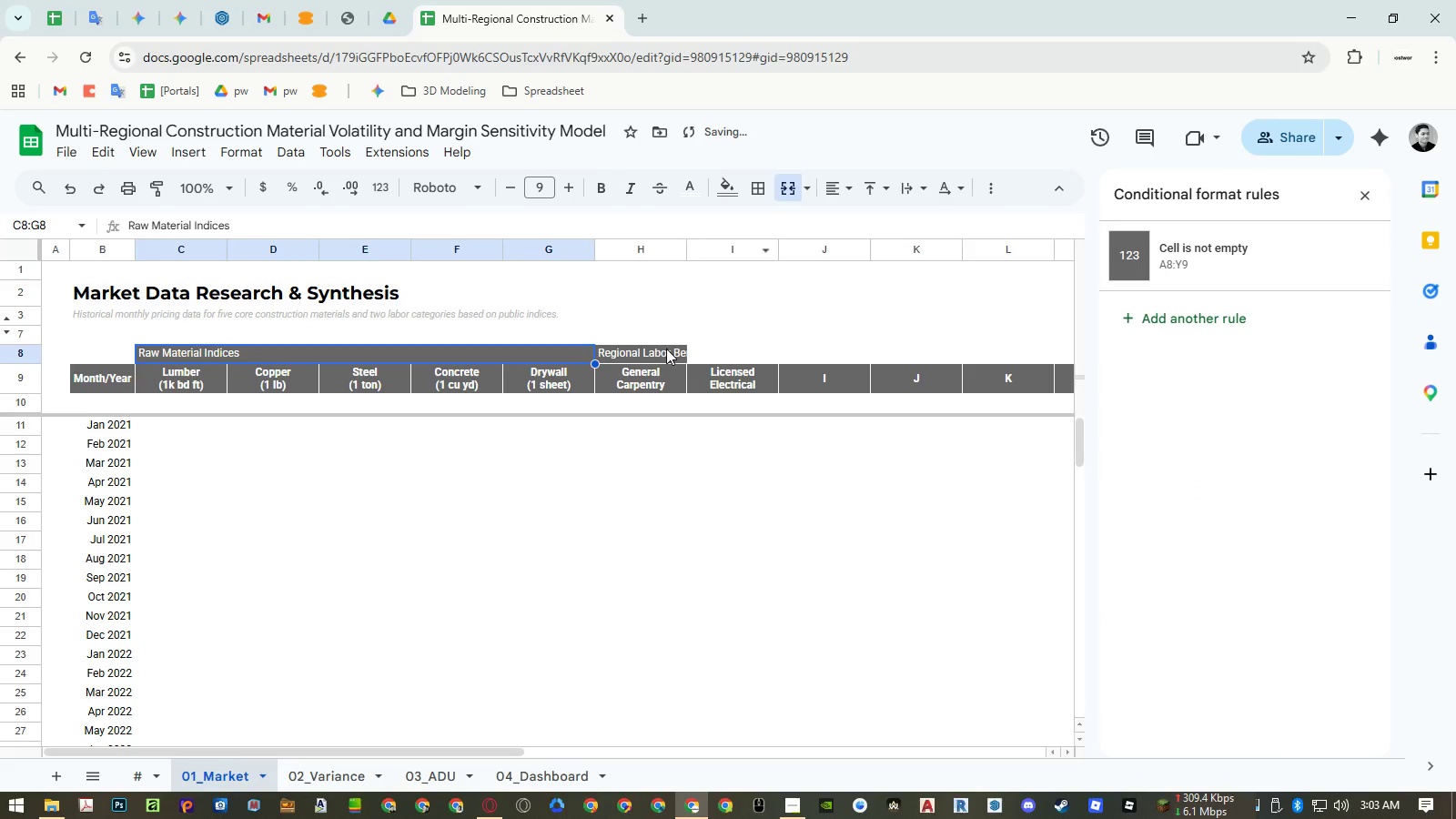 
left_click_drag(start_coordinate=[666, 349], to_coordinate=[722, 350])
 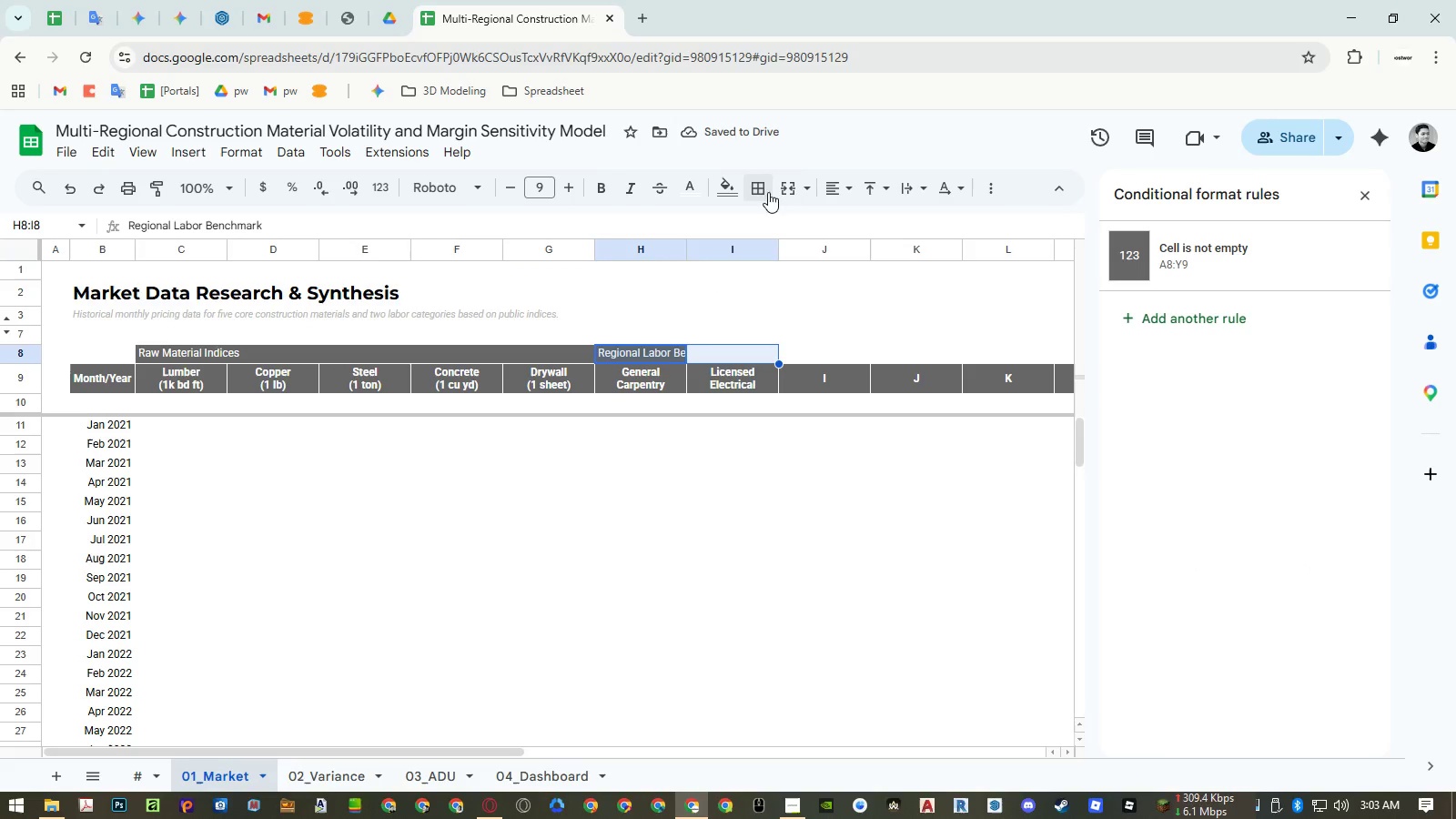 
left_click([783, 190])
 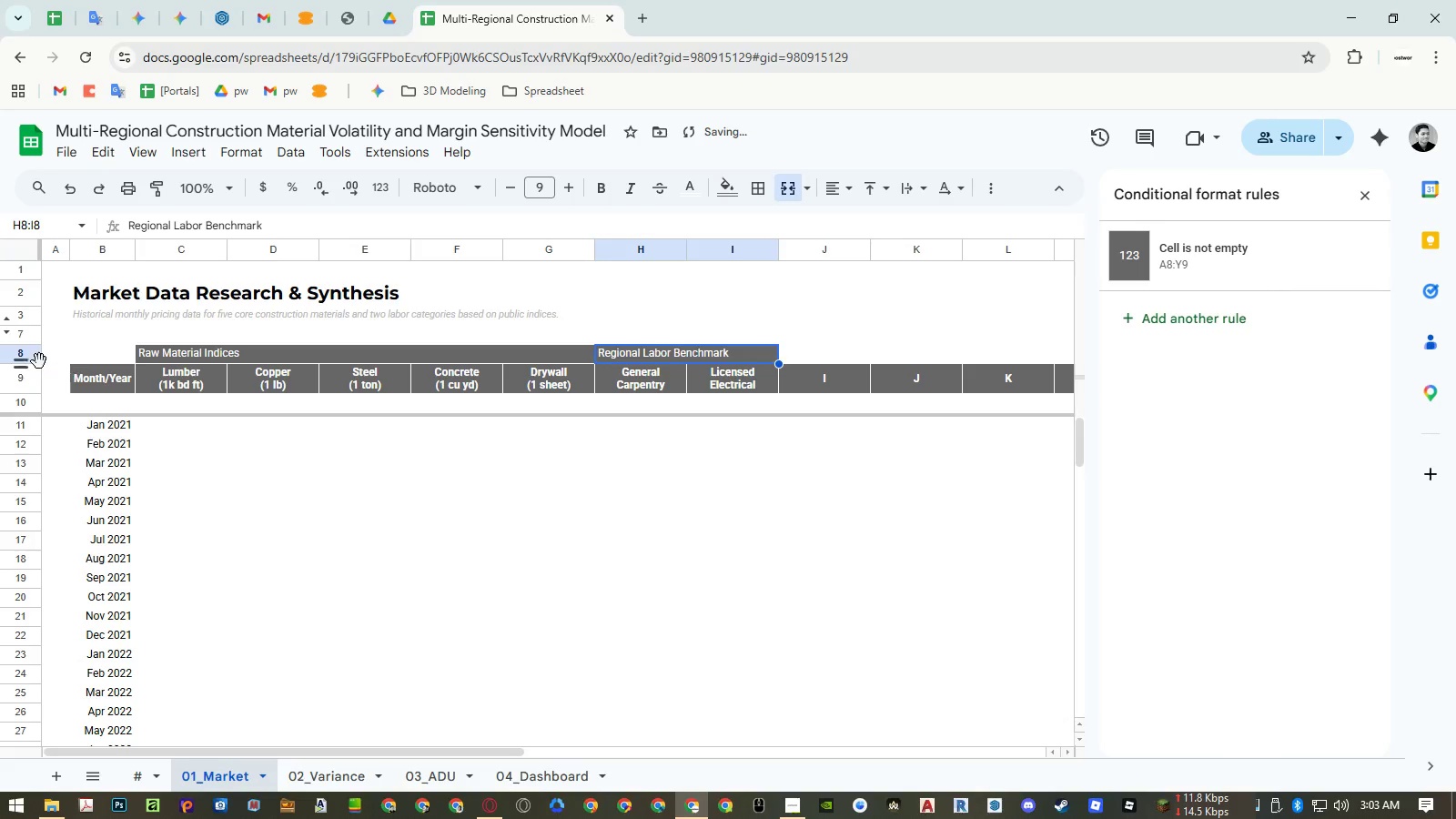 
left_click([26, 358])
 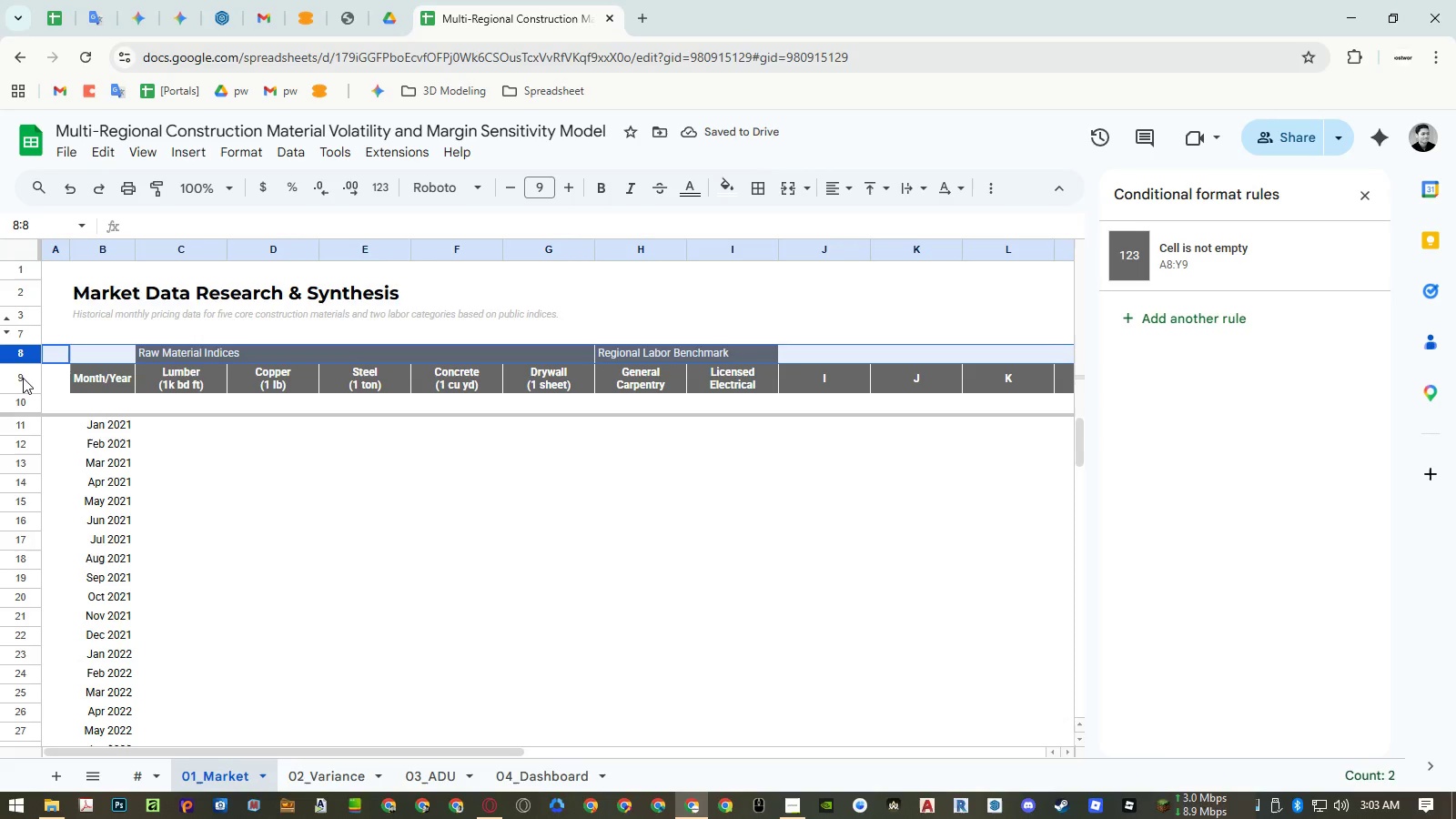 
left_click_drag(start_coordinate=[23, 378], to_coordinate=[25, 362])
 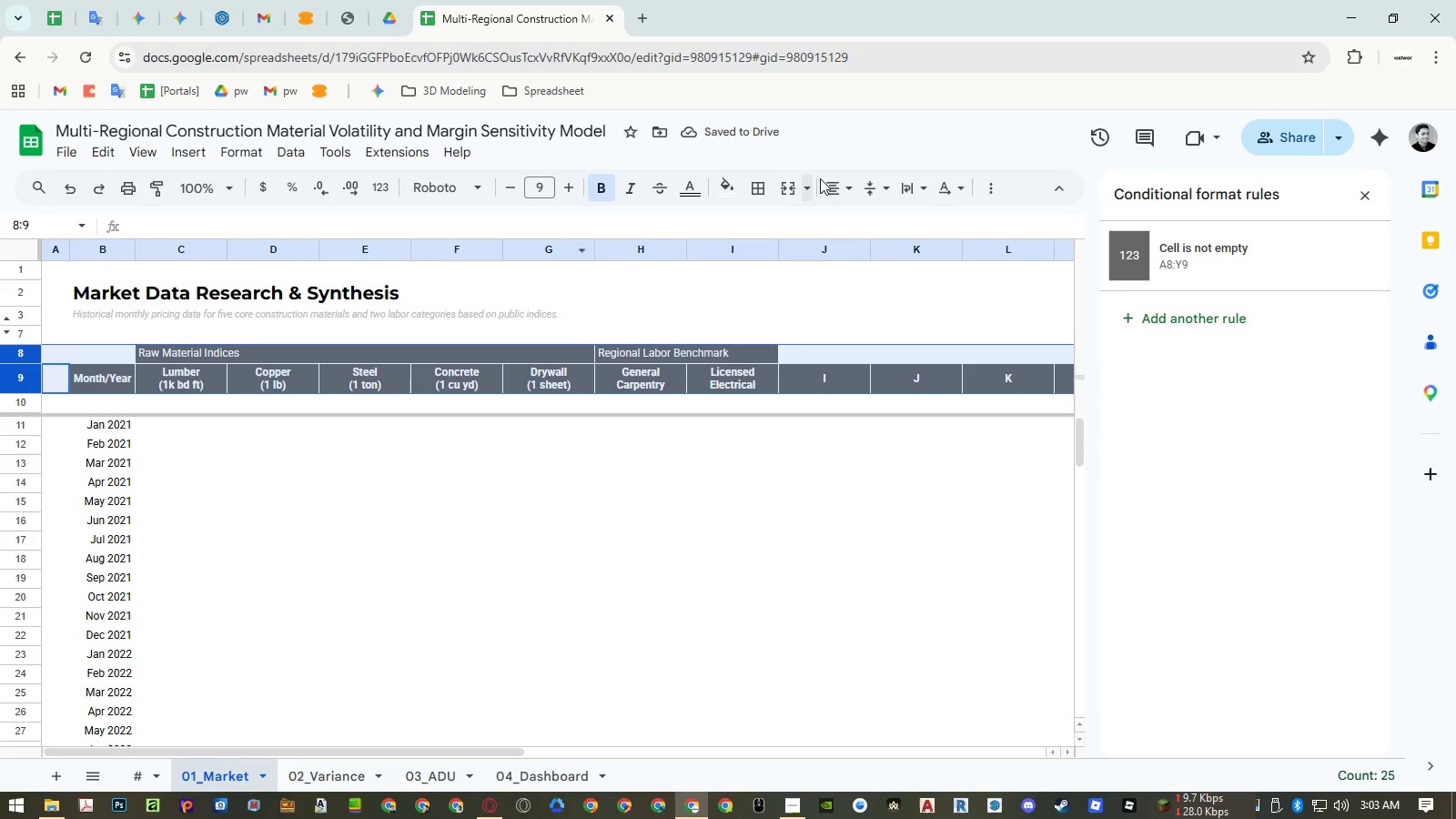 
left_click([850, 181])
 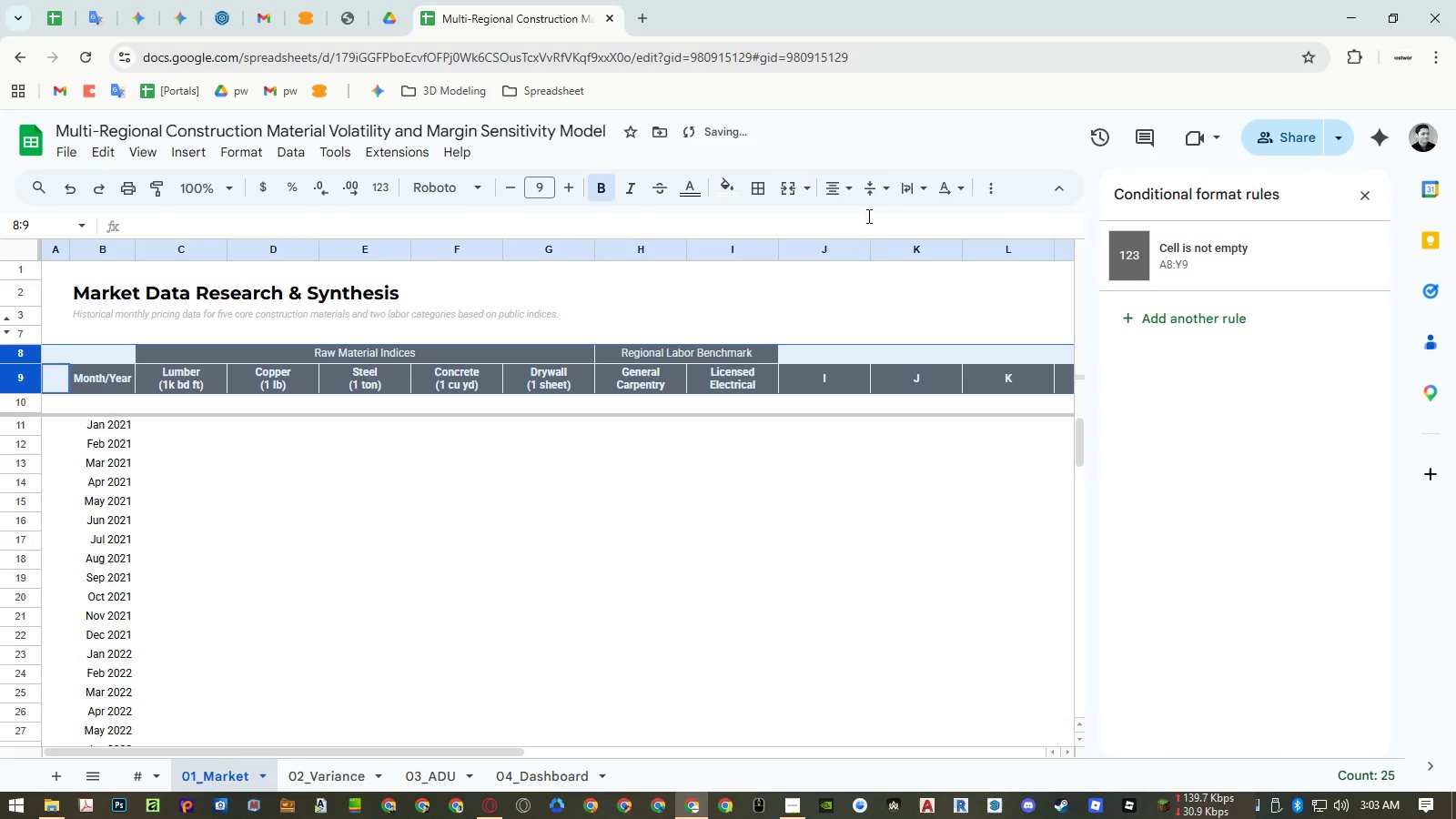 
double_click([871, 186])
 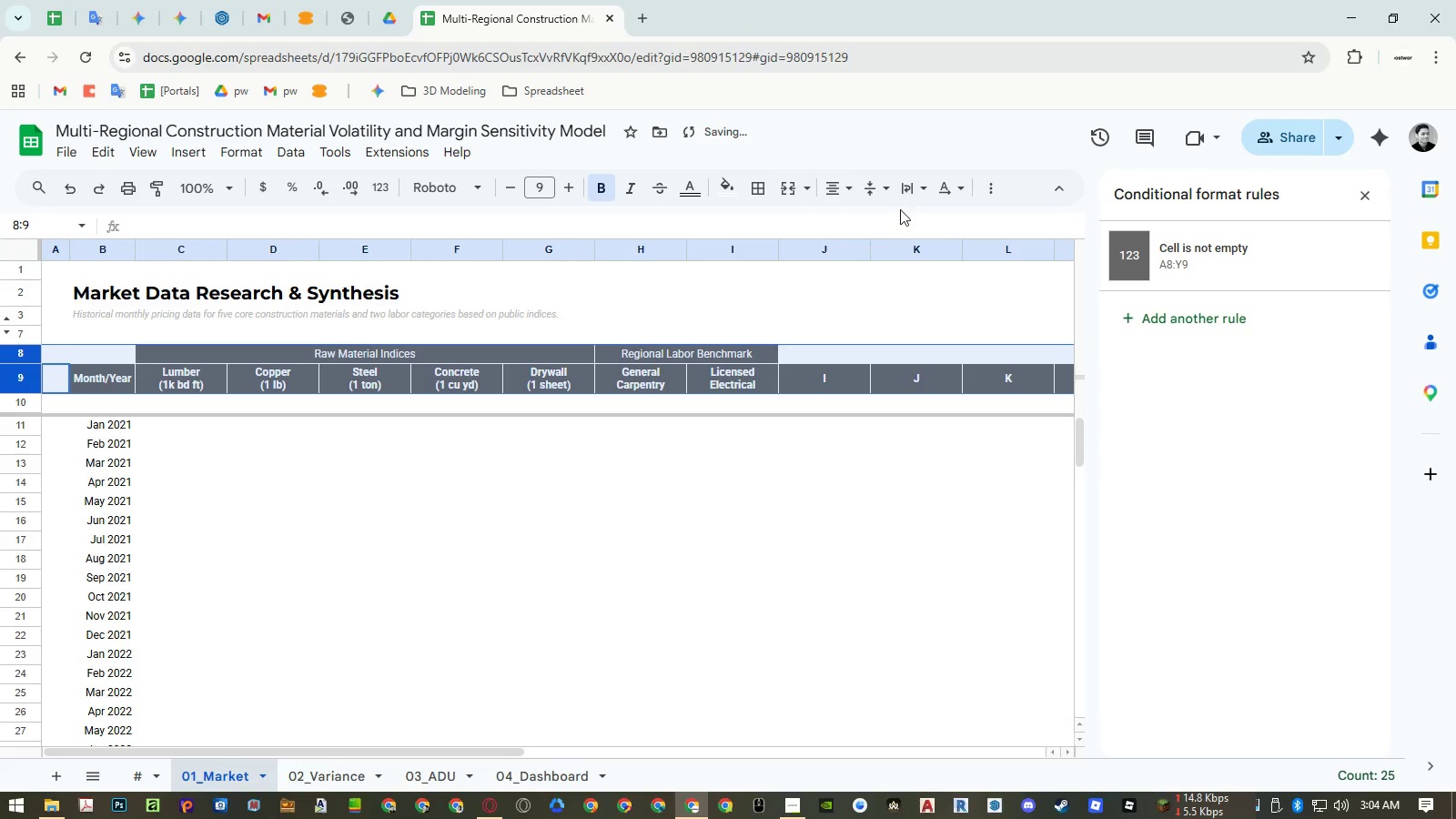 
triple_click([905, 185])
 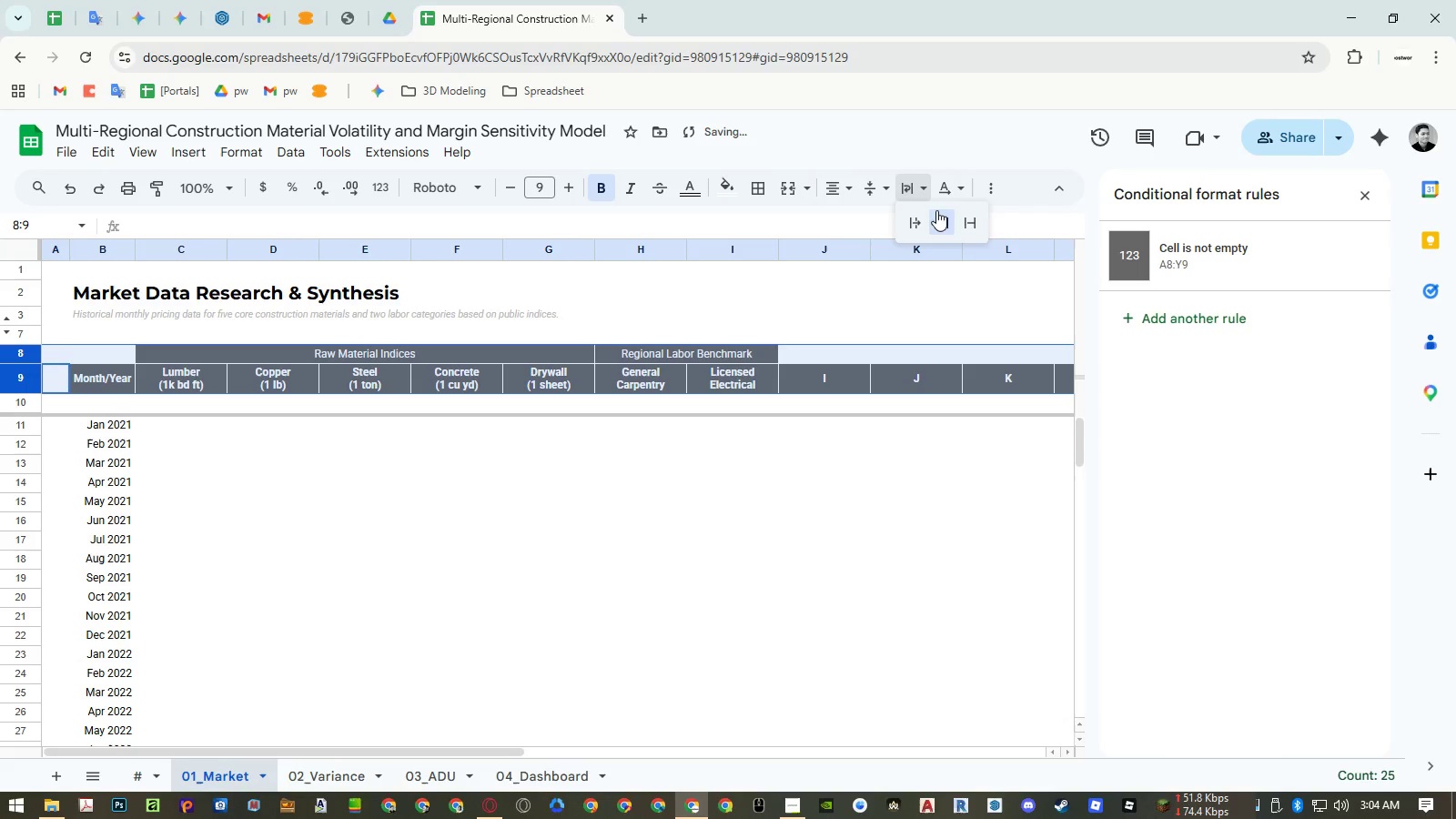 
left_click([941, 216])
 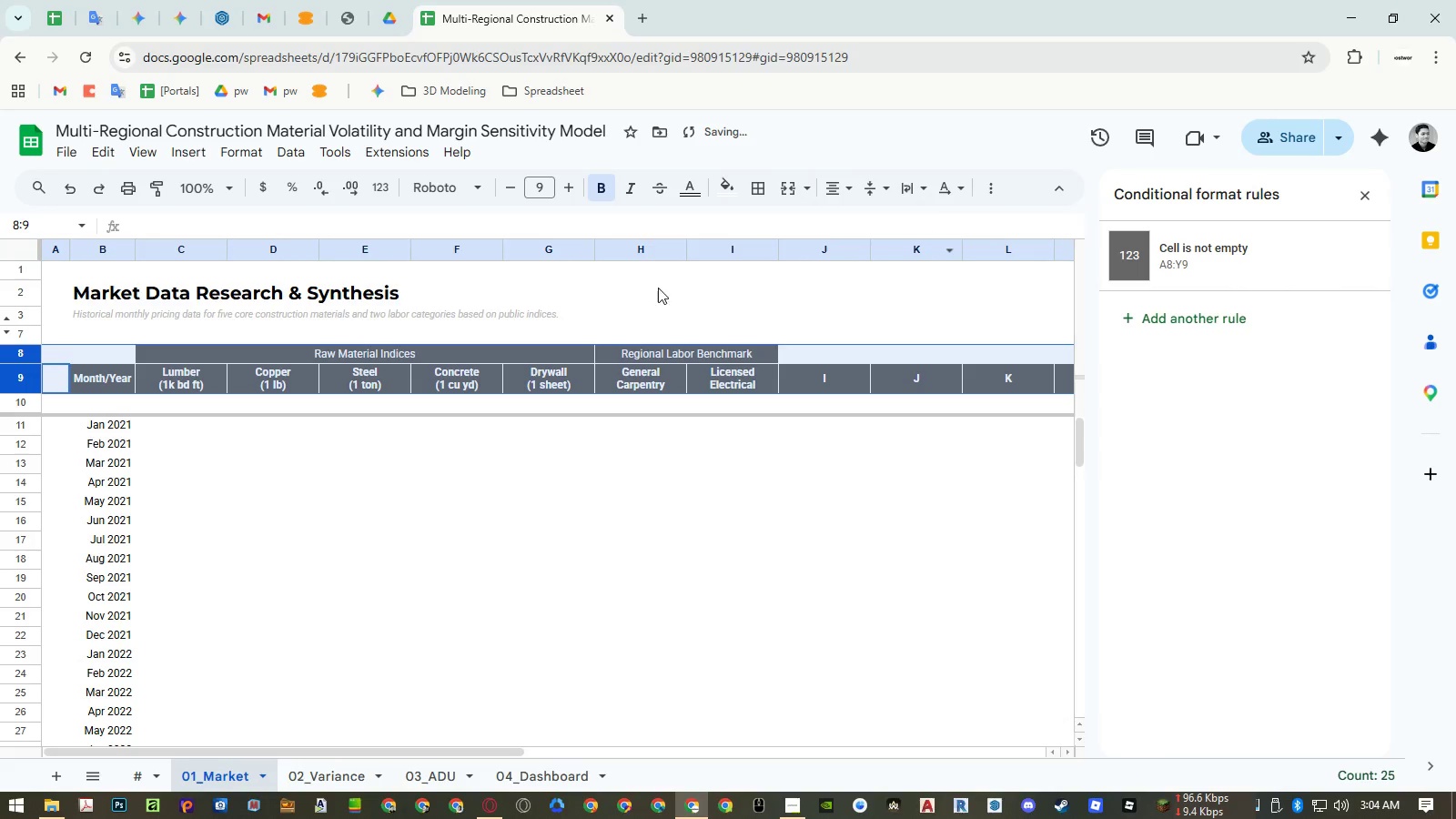 
left_click([595, 191])
 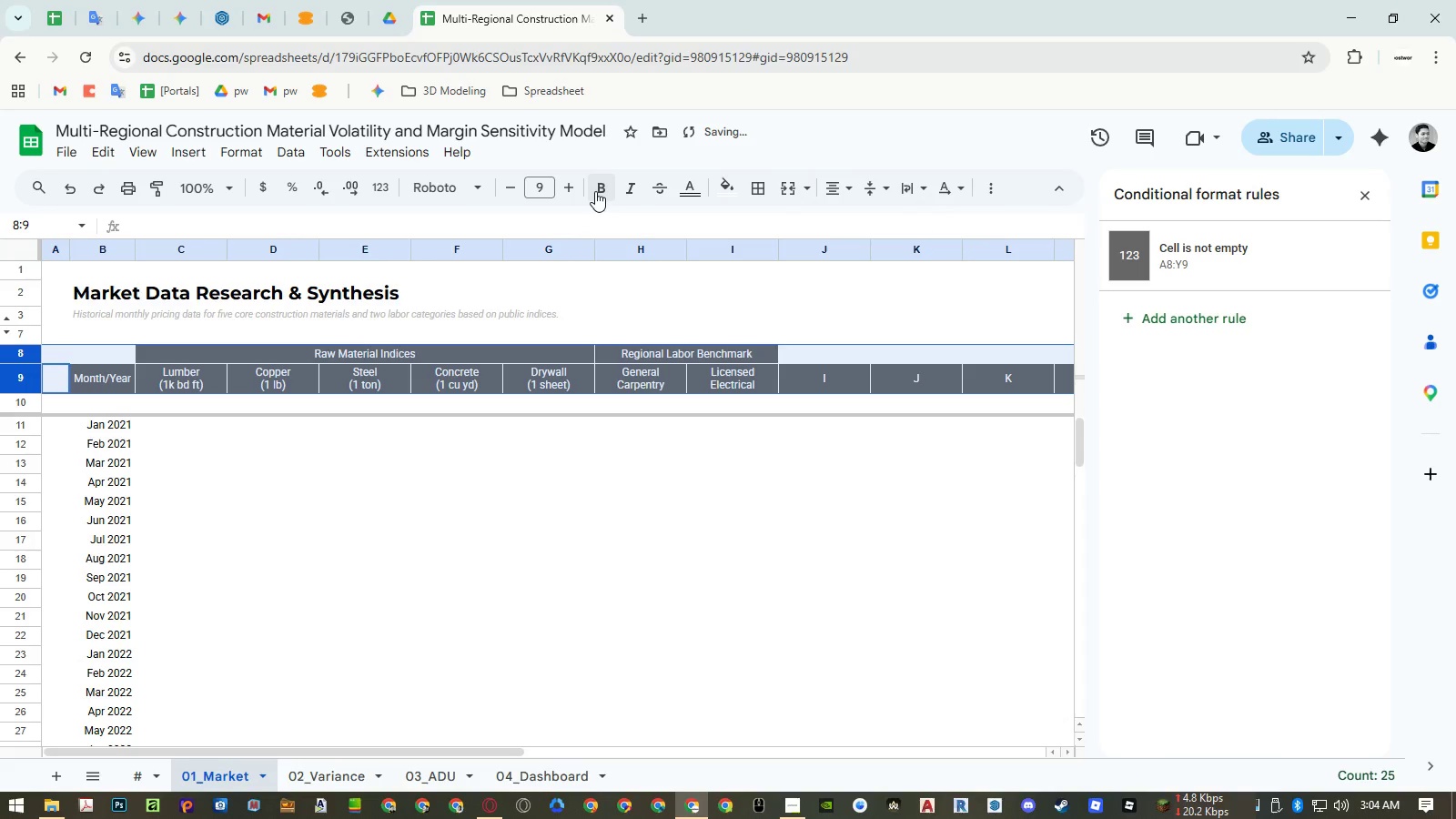 
left_click([595, 191])
 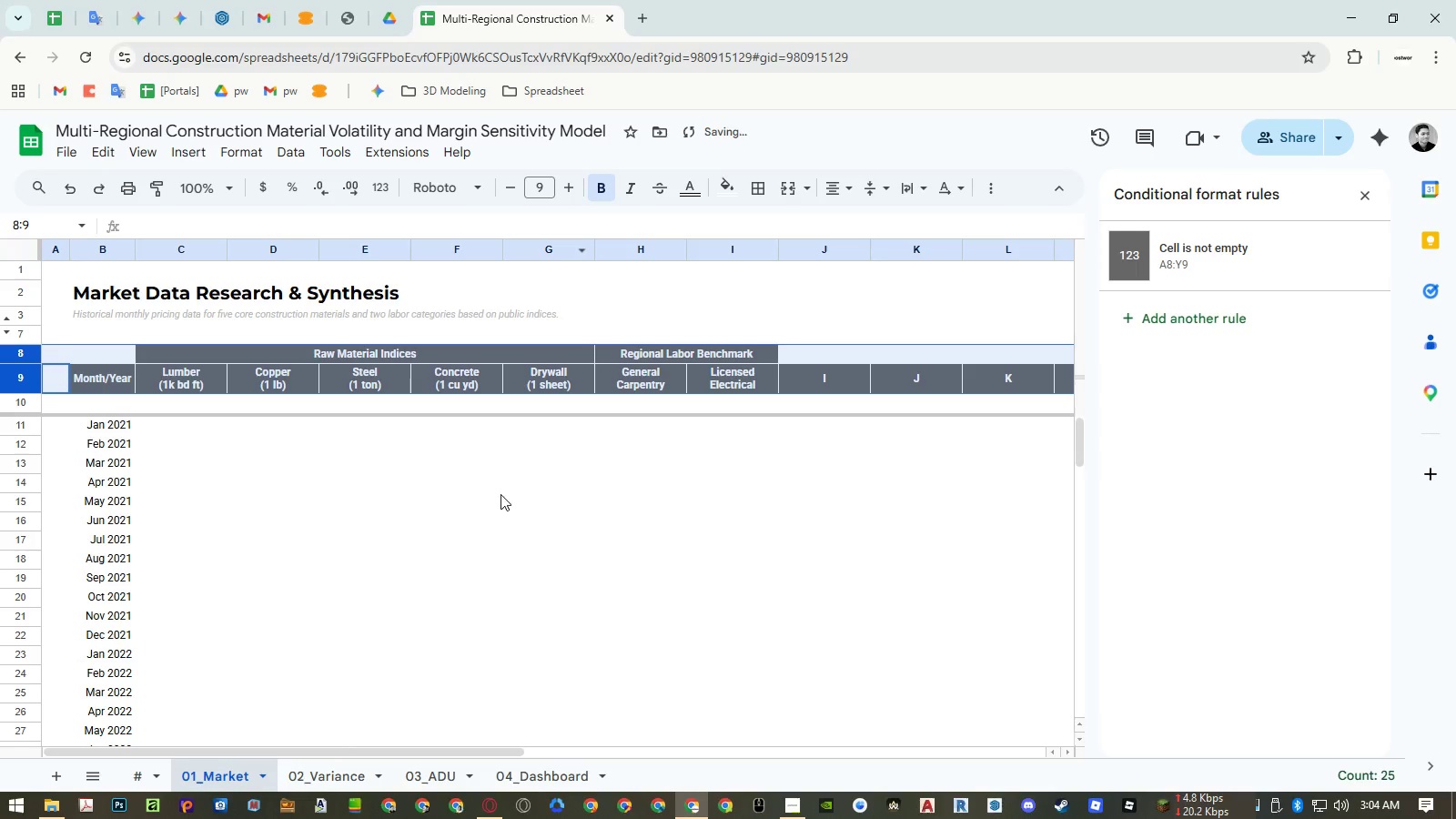 
left_click([496, 503])
 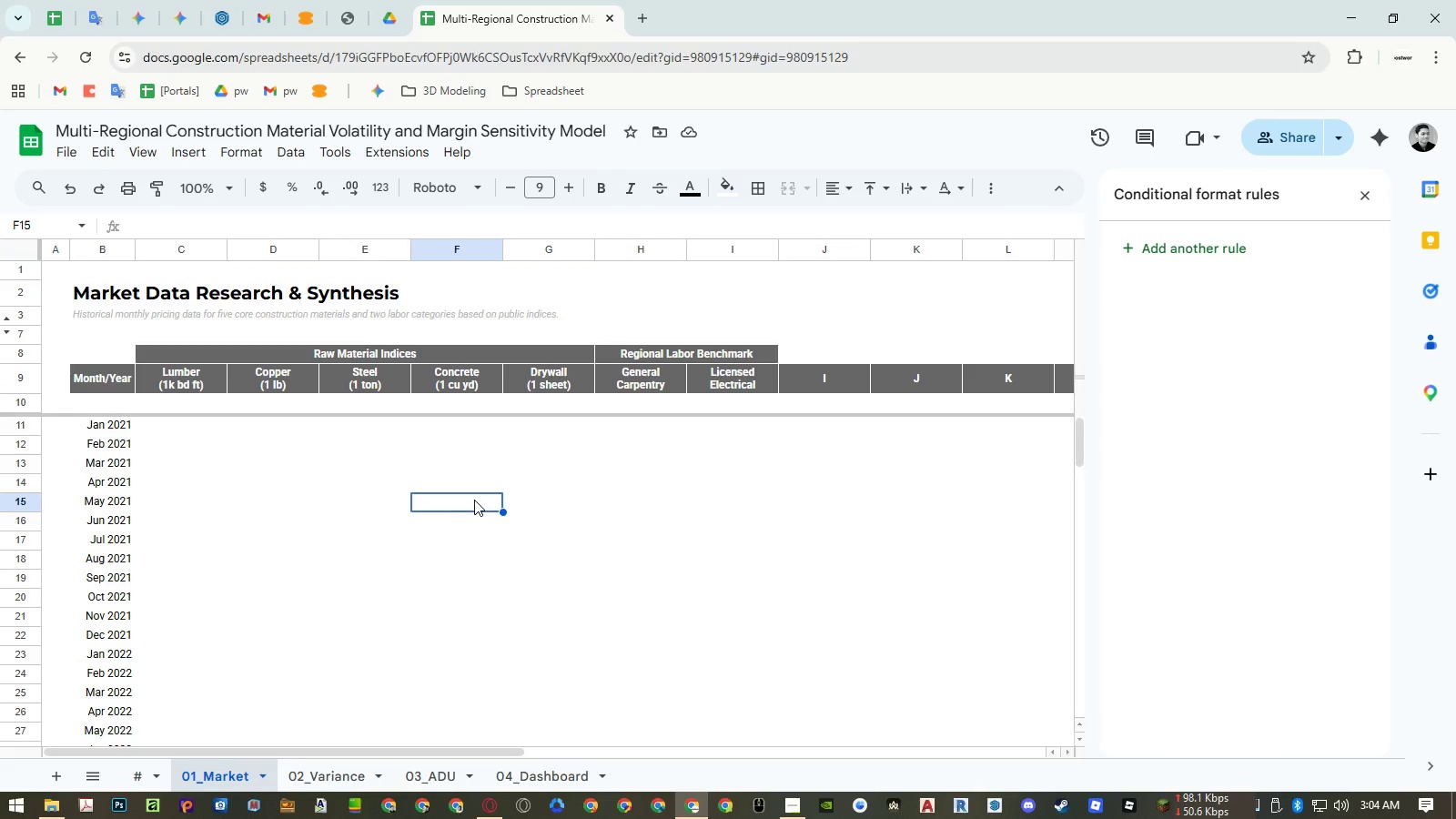 
wait(6.53)
 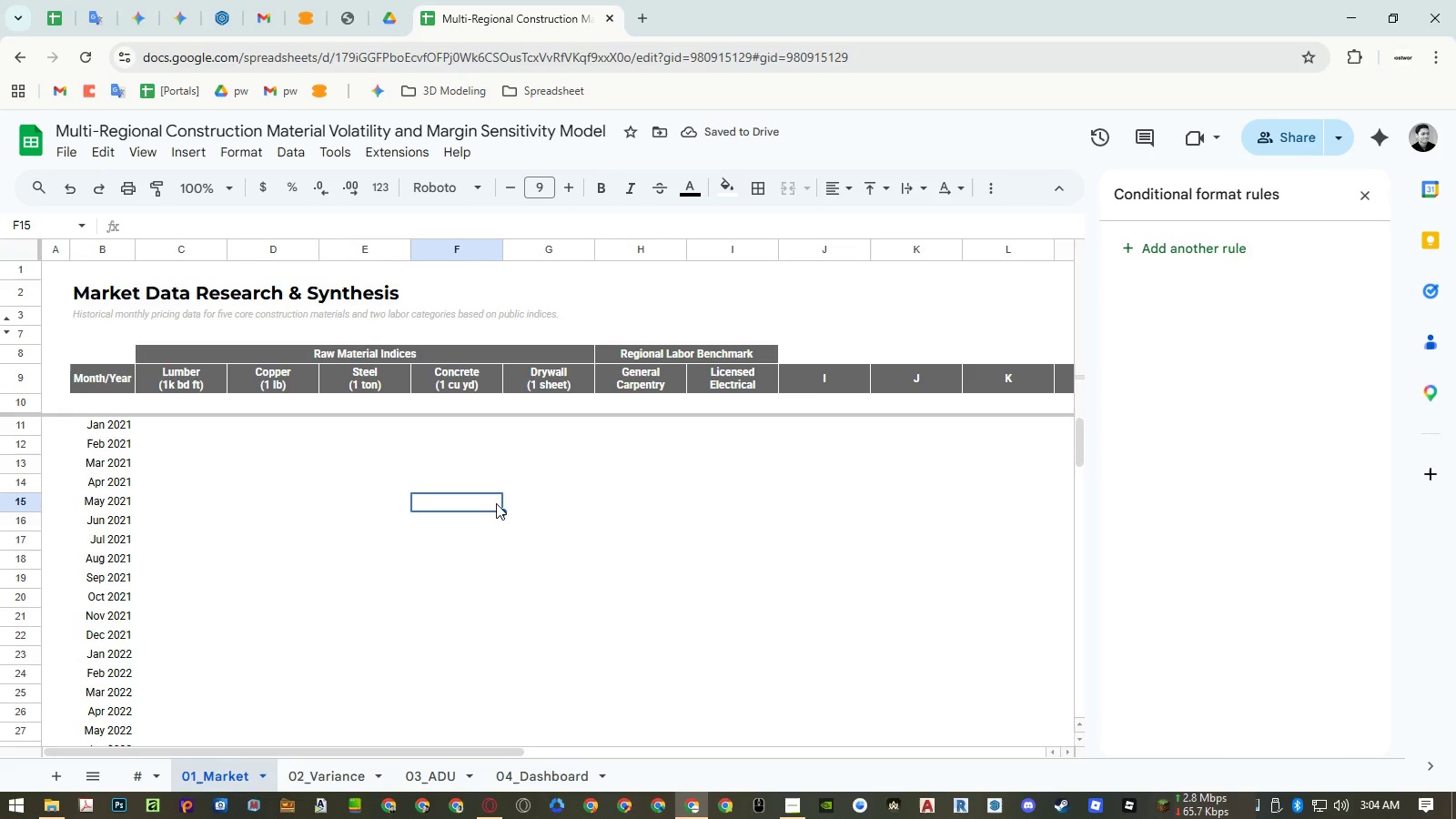 
left_click([301, 359])
 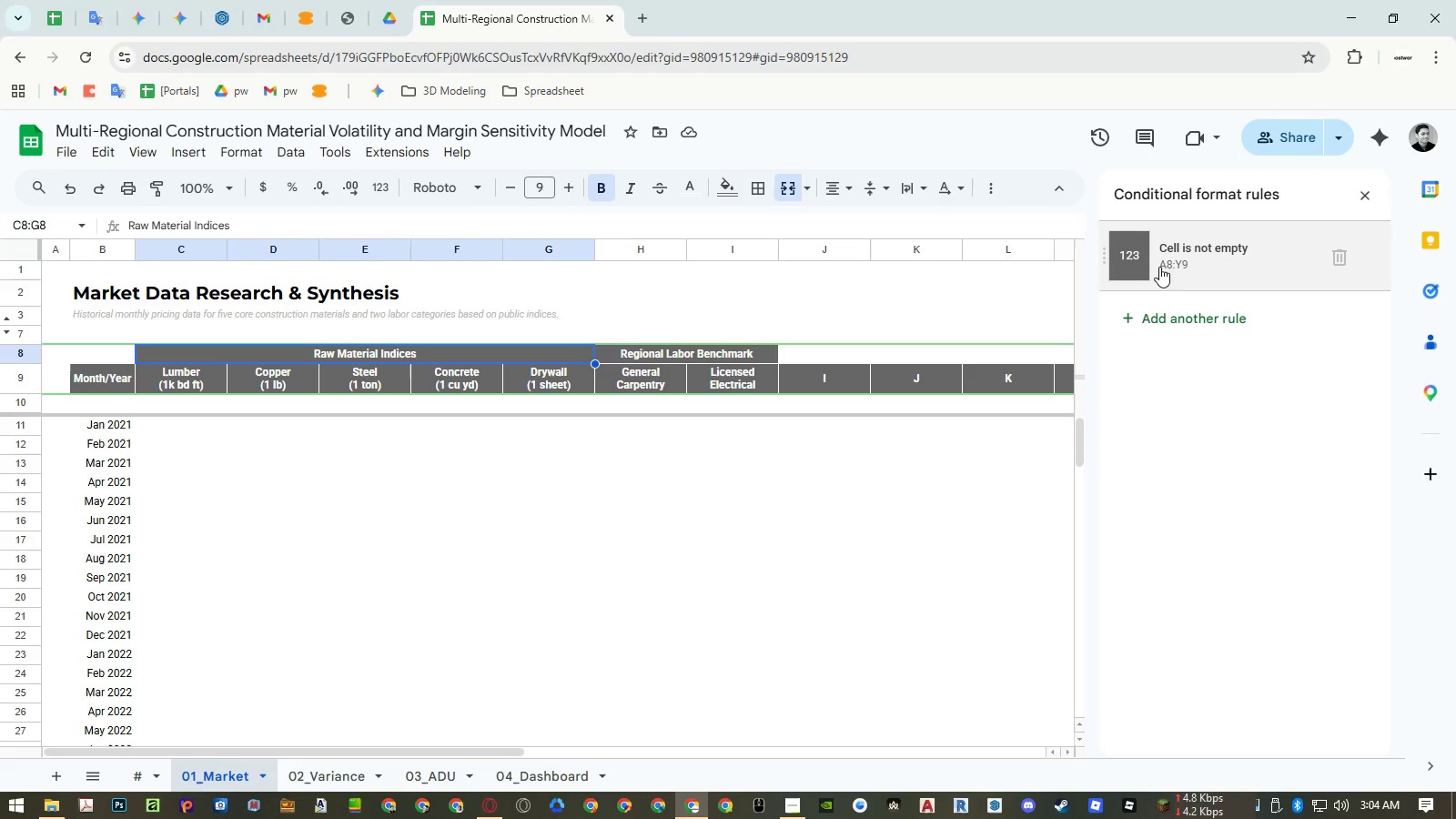 
left_click([1166, 264])
 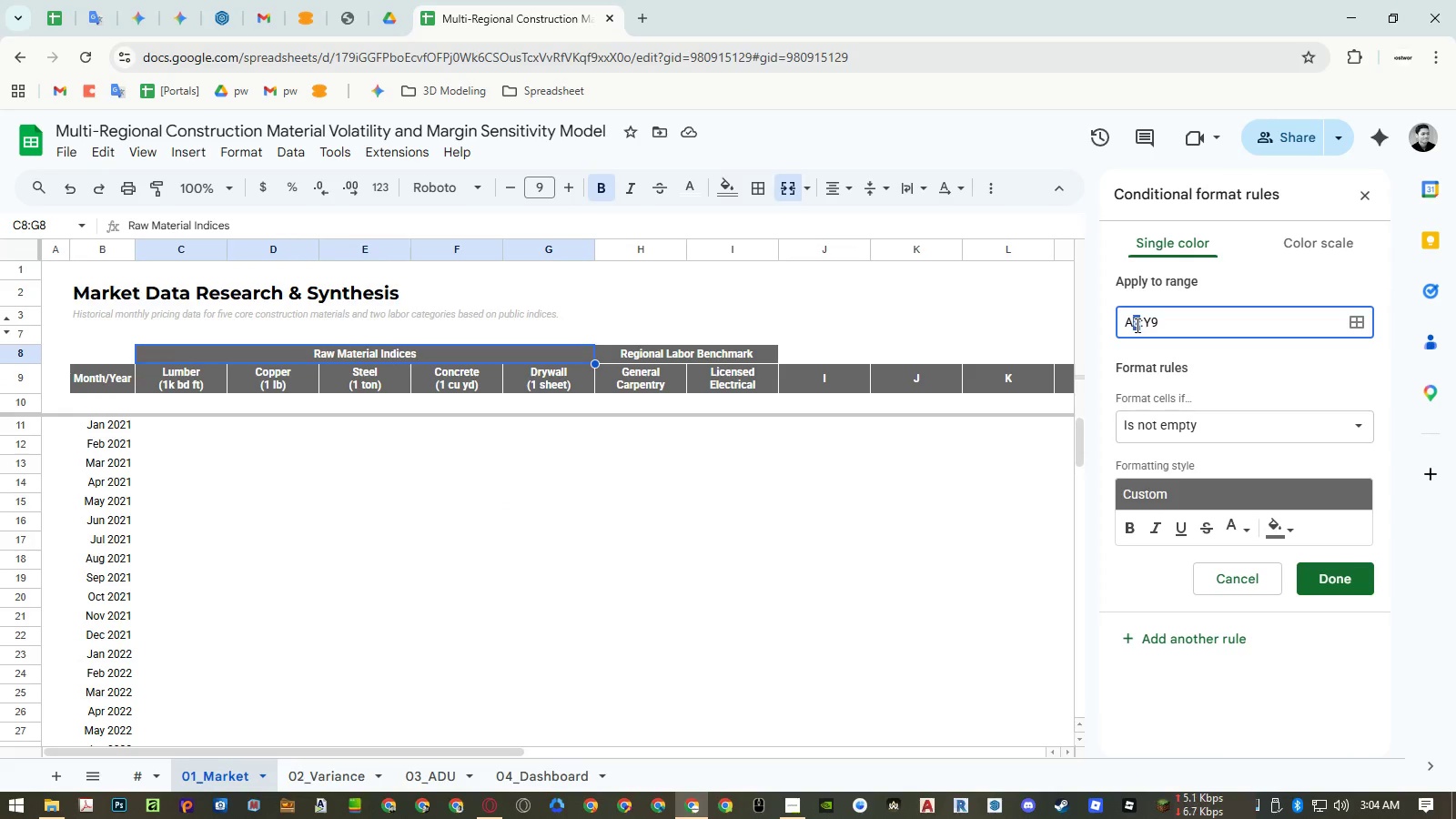 
key(Numpad9)
 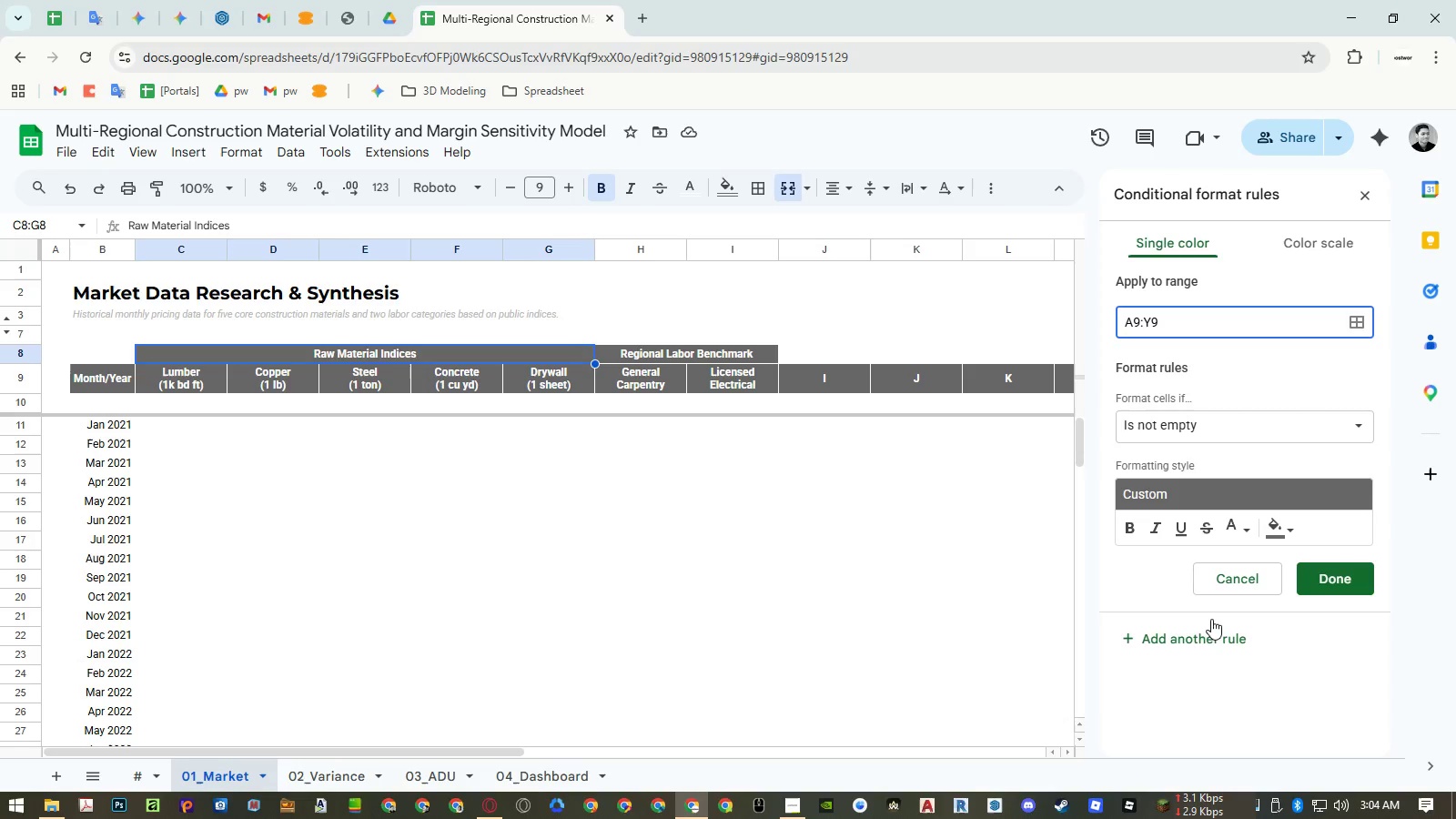 
left_click([1206, 637])
 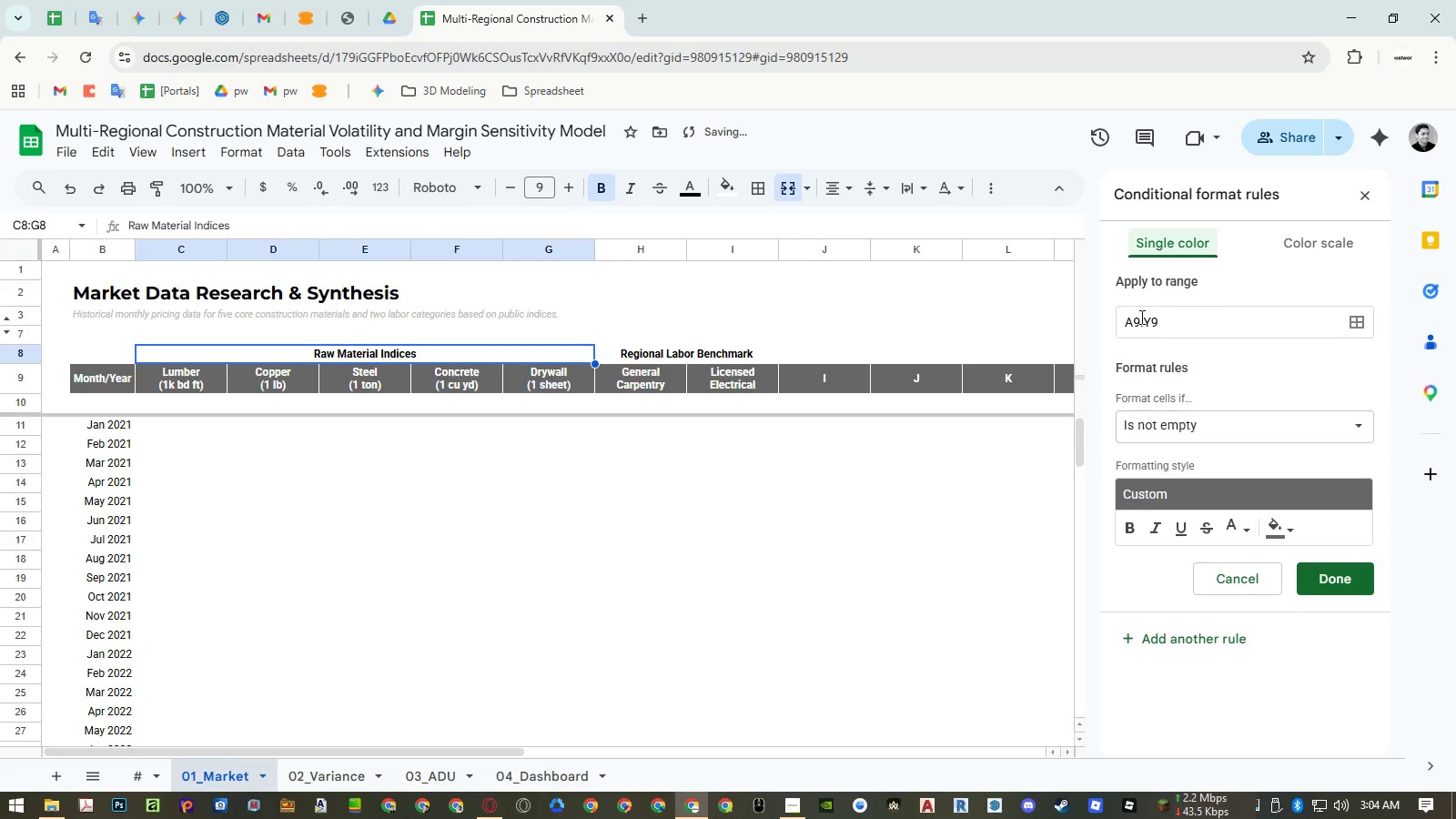 
left_click_drag(start_coordinate=[1138, 318], to_coordinate=[1134, 319])
 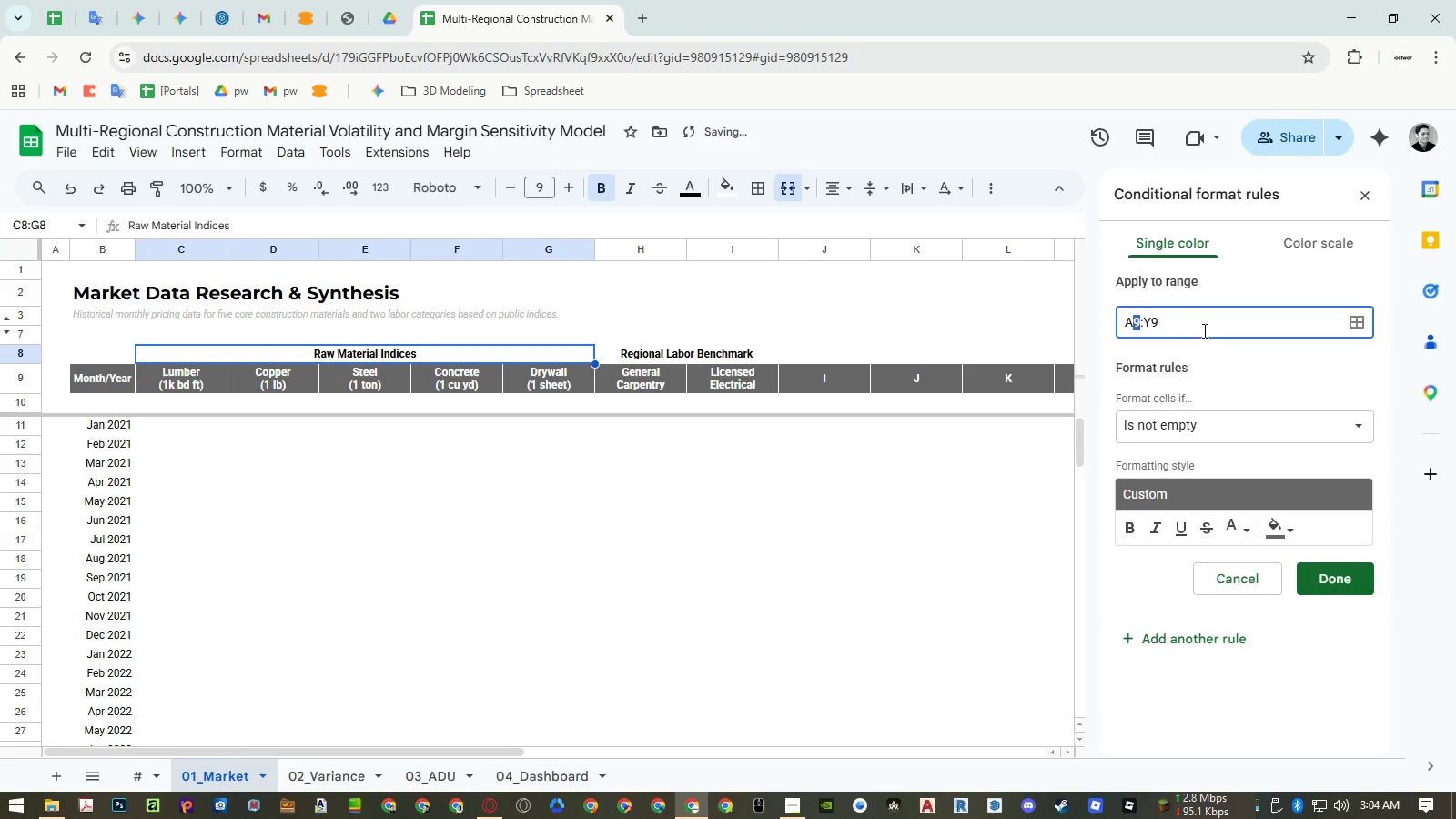 
key(Numpad8)
 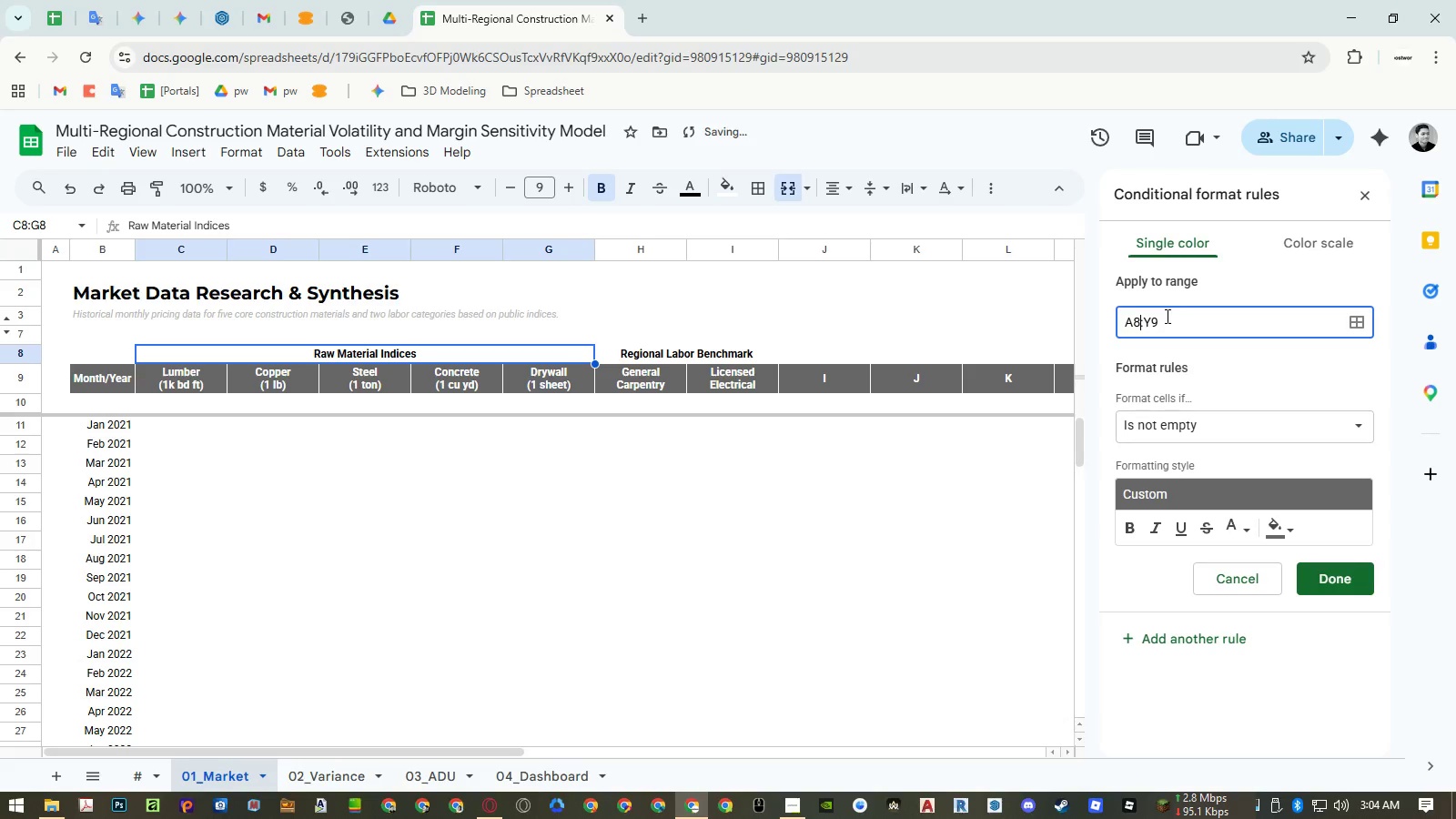 
left_click_drag(start_coordinate=[1164, 318], to_coordinate=[1153, 321])
 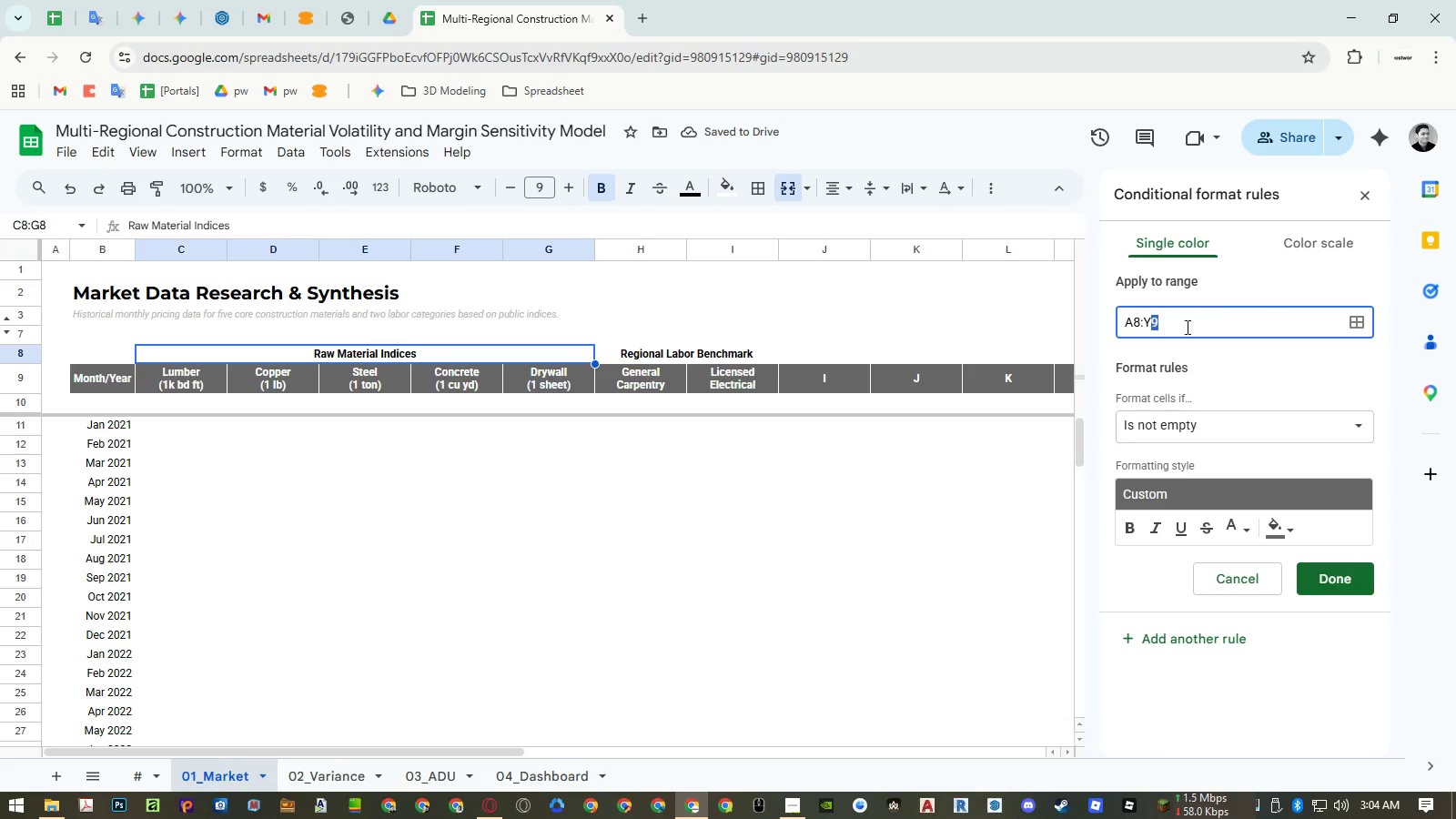 
key(Numpad8)
 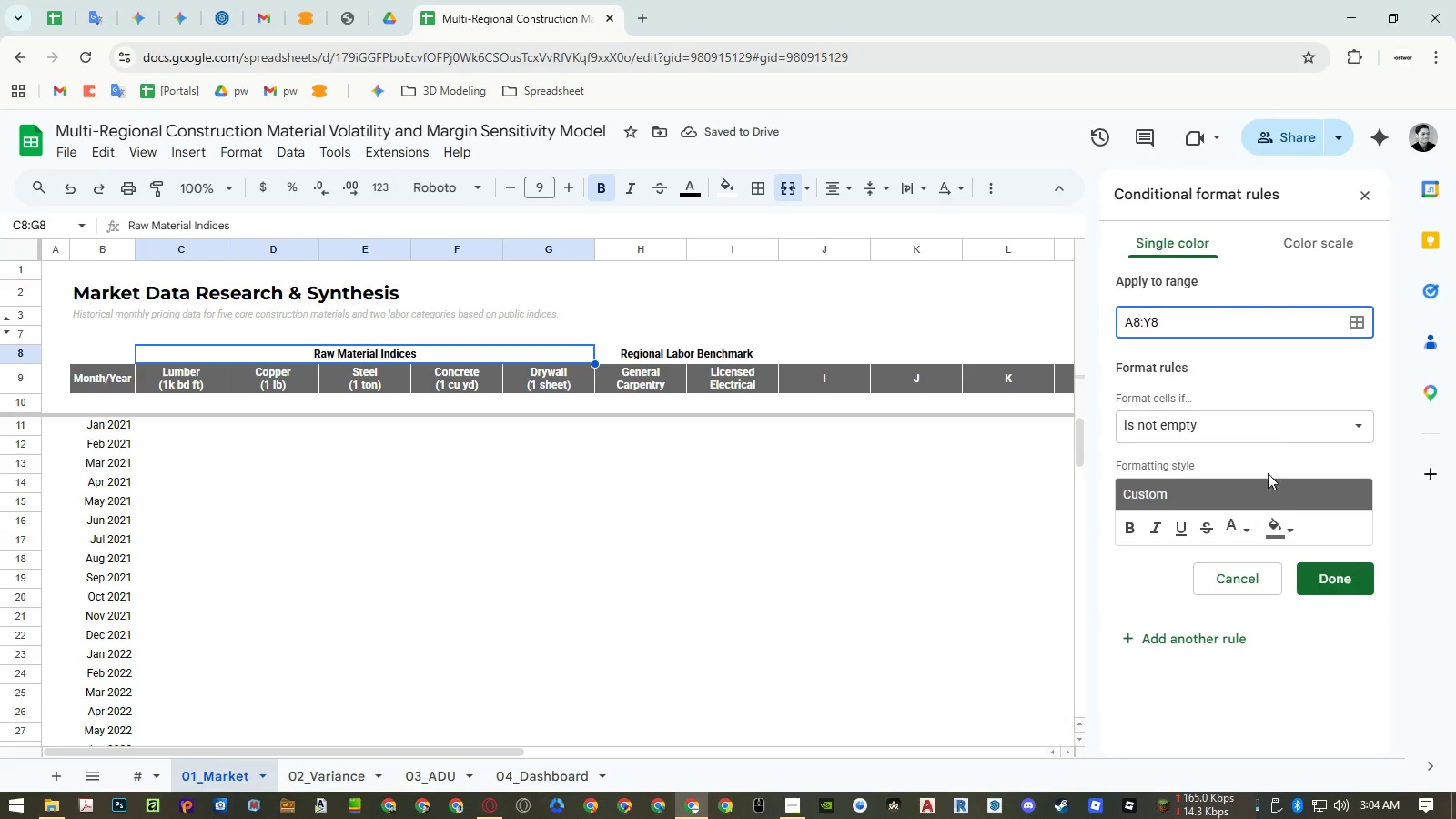 
left_click([1280, 523])
 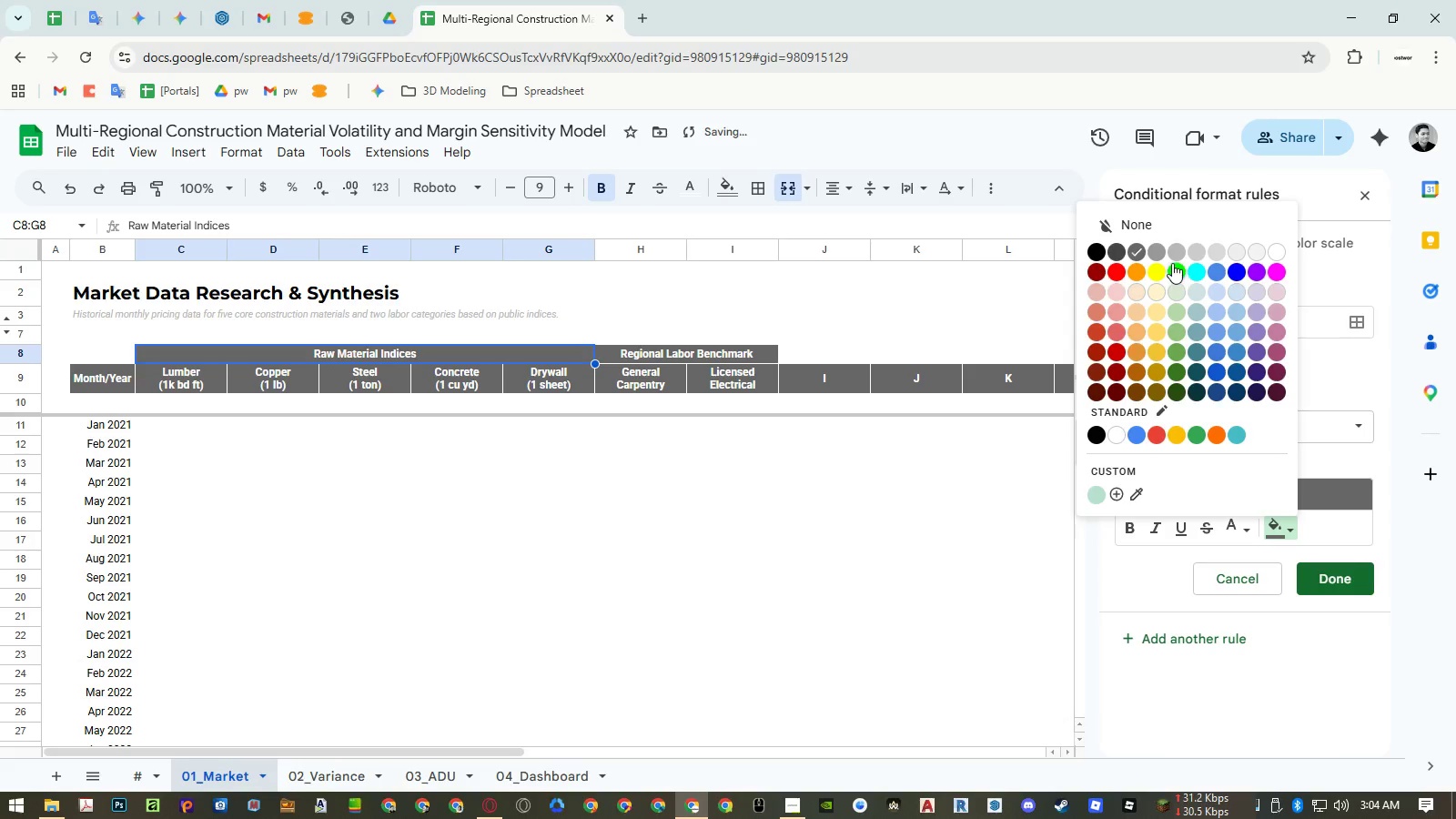 
left_click([1176, 254])
 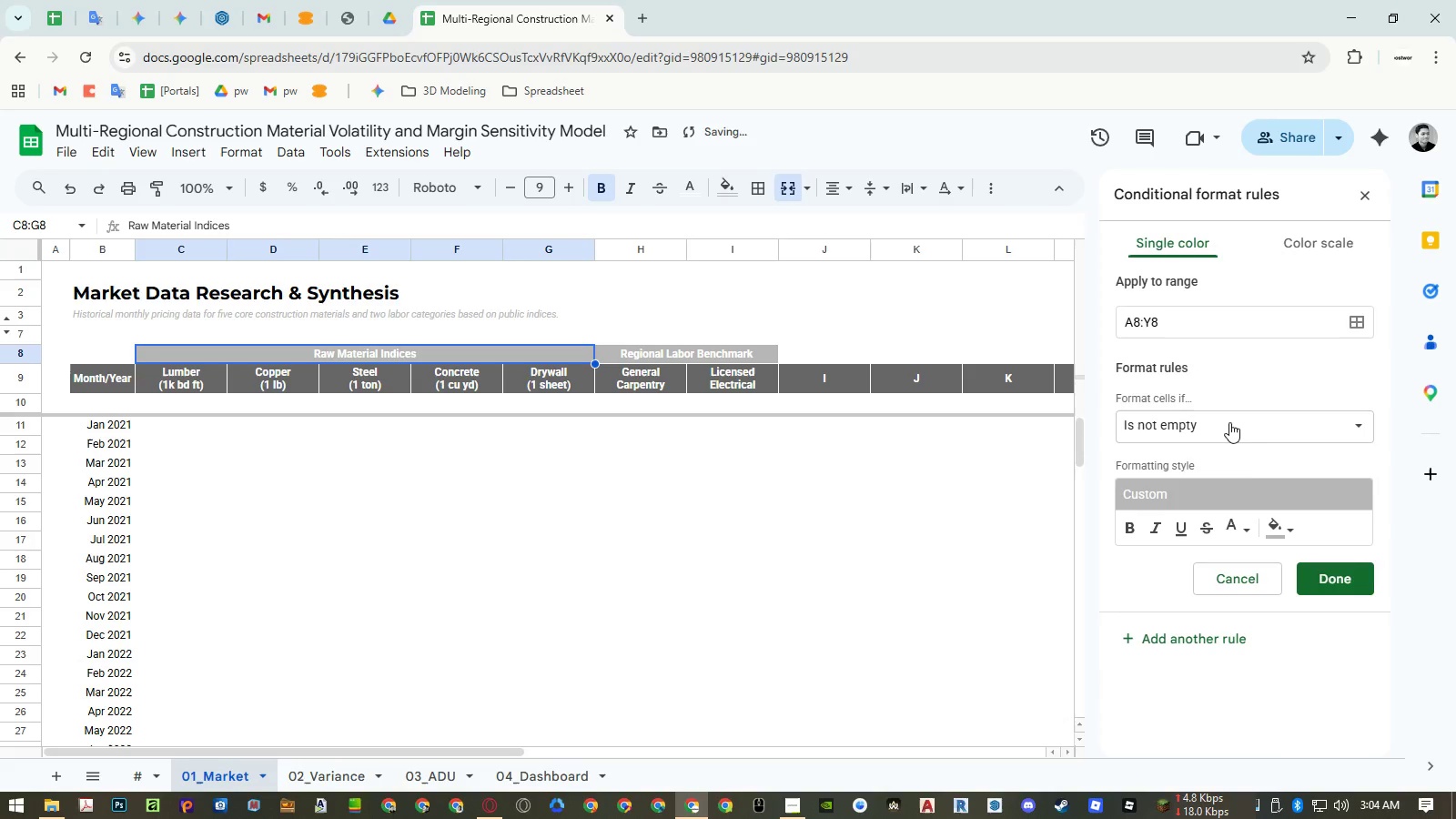 
left_click([1275, 535])
 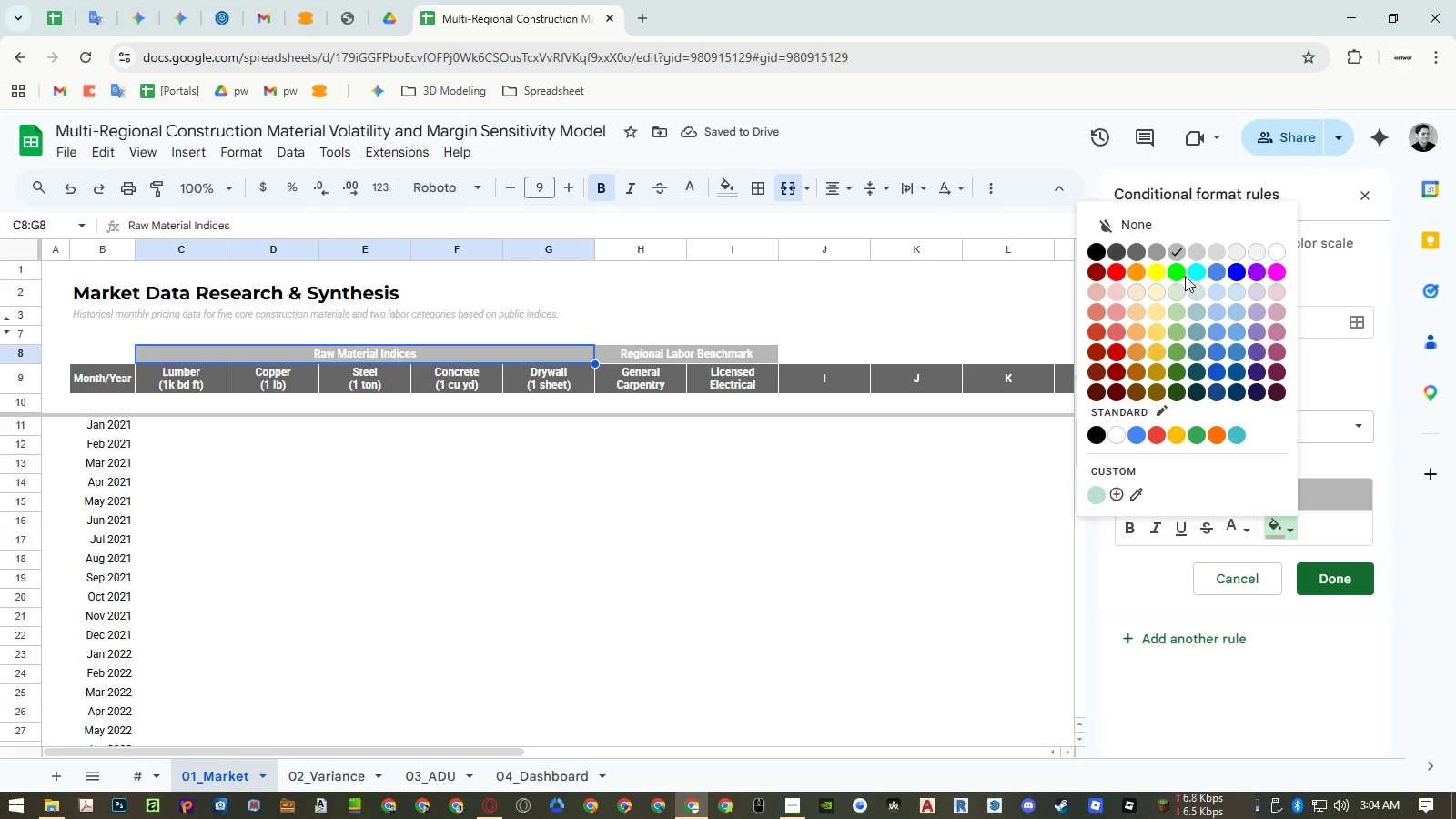 
left_click([1158, 249])
 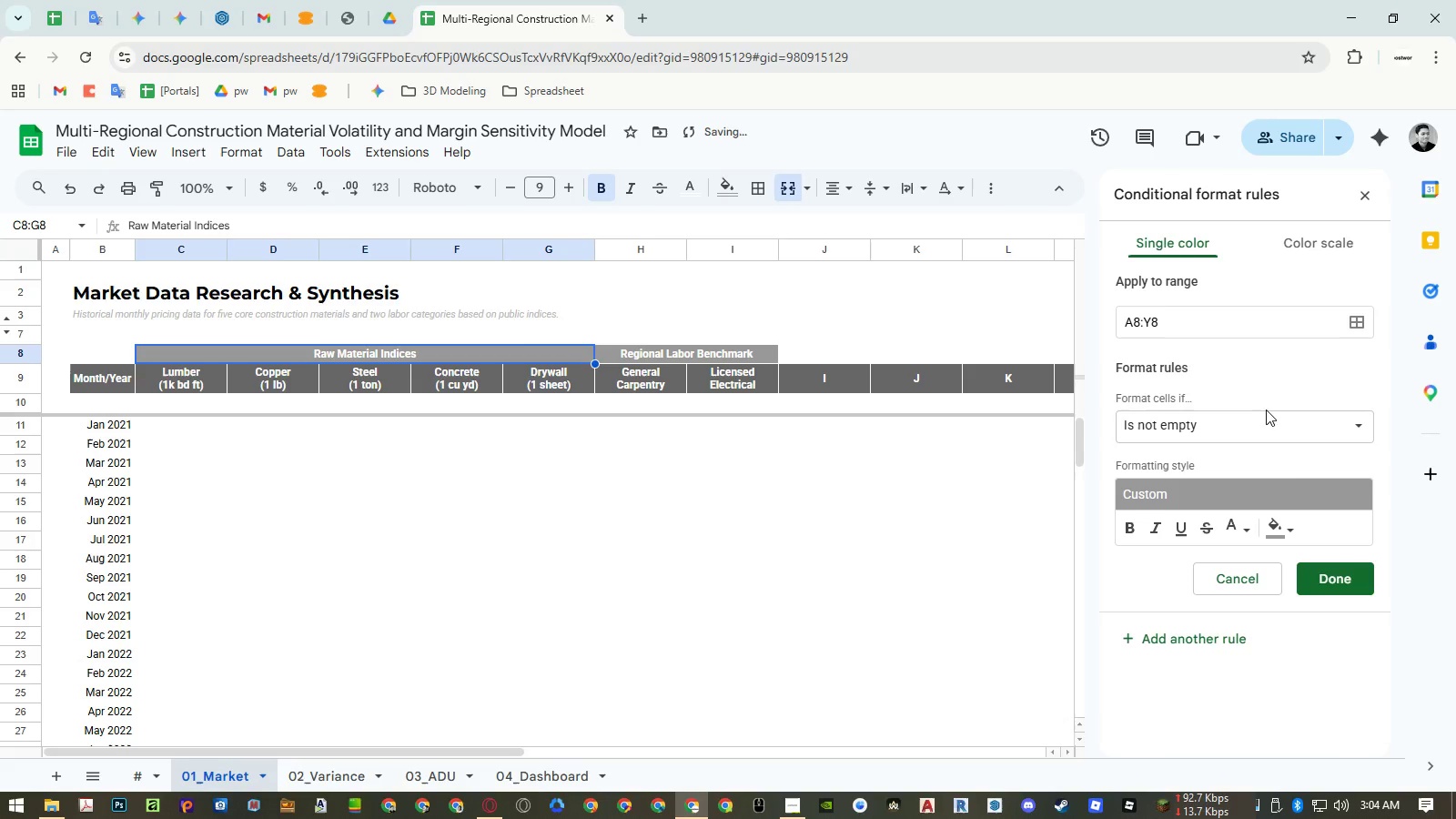 
left_click([1292, 458])
 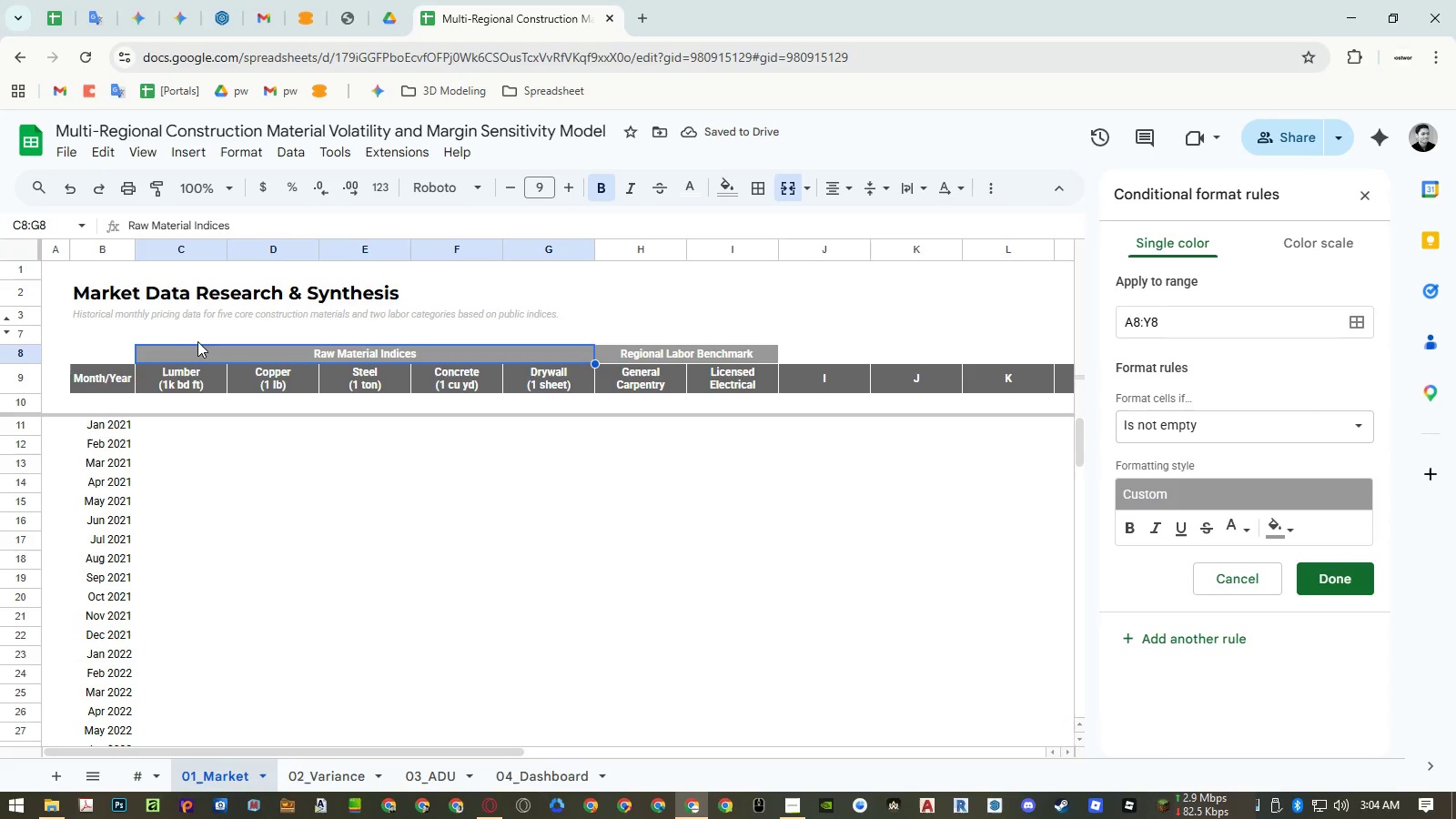 
left_click([84, 349])
 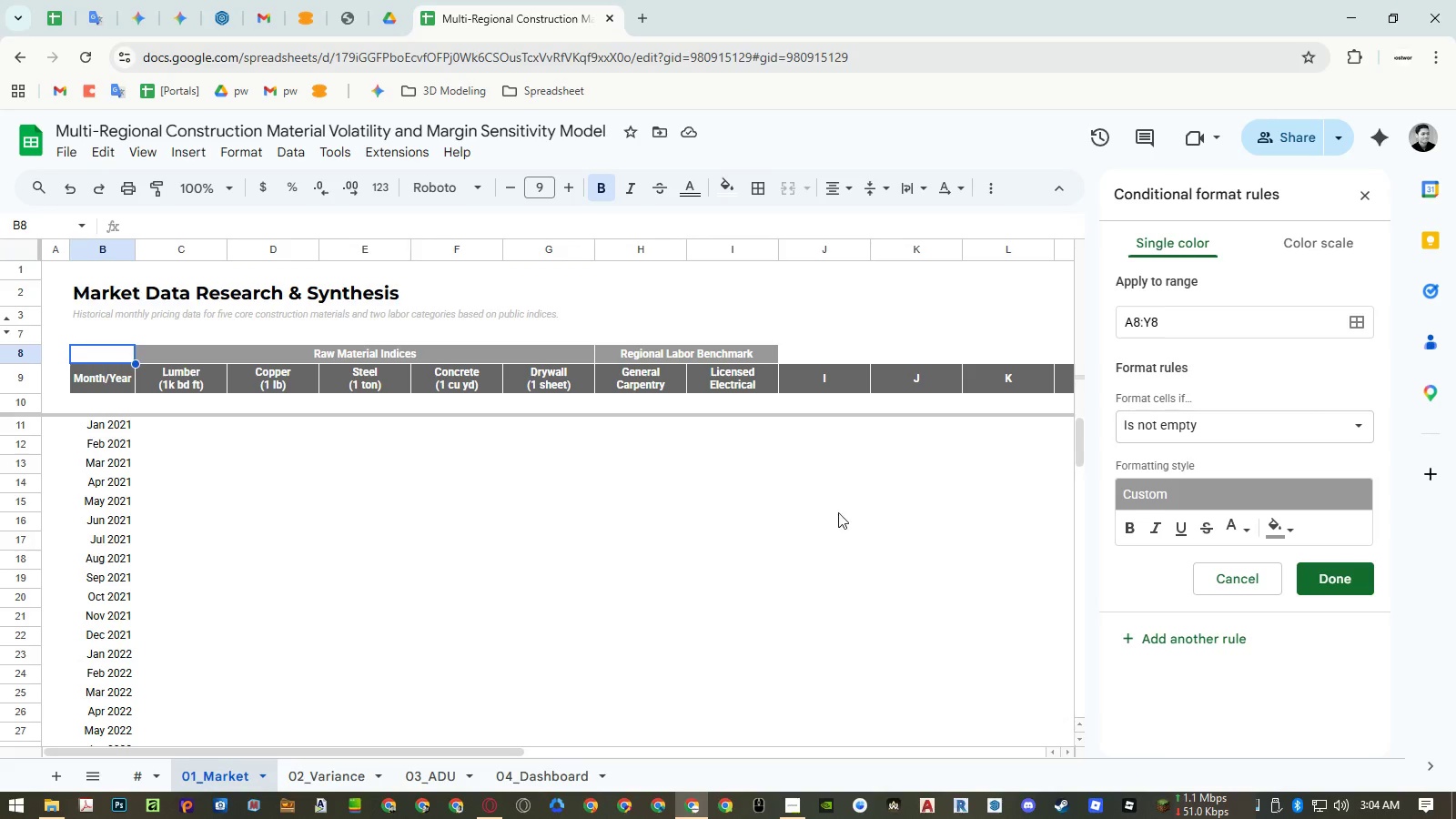 
left_click([1270, 528])
 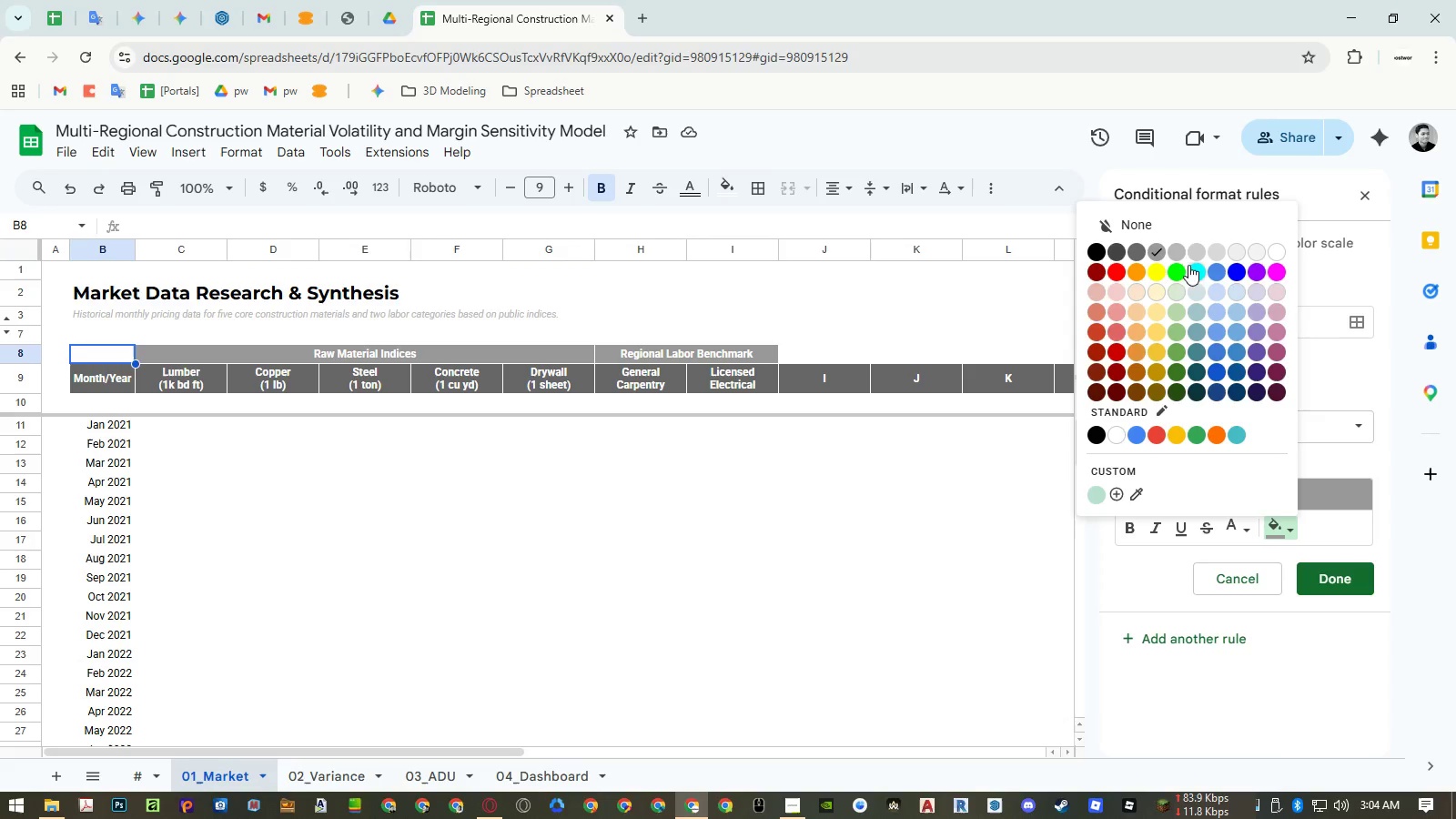 
left_click([1180, 252])
 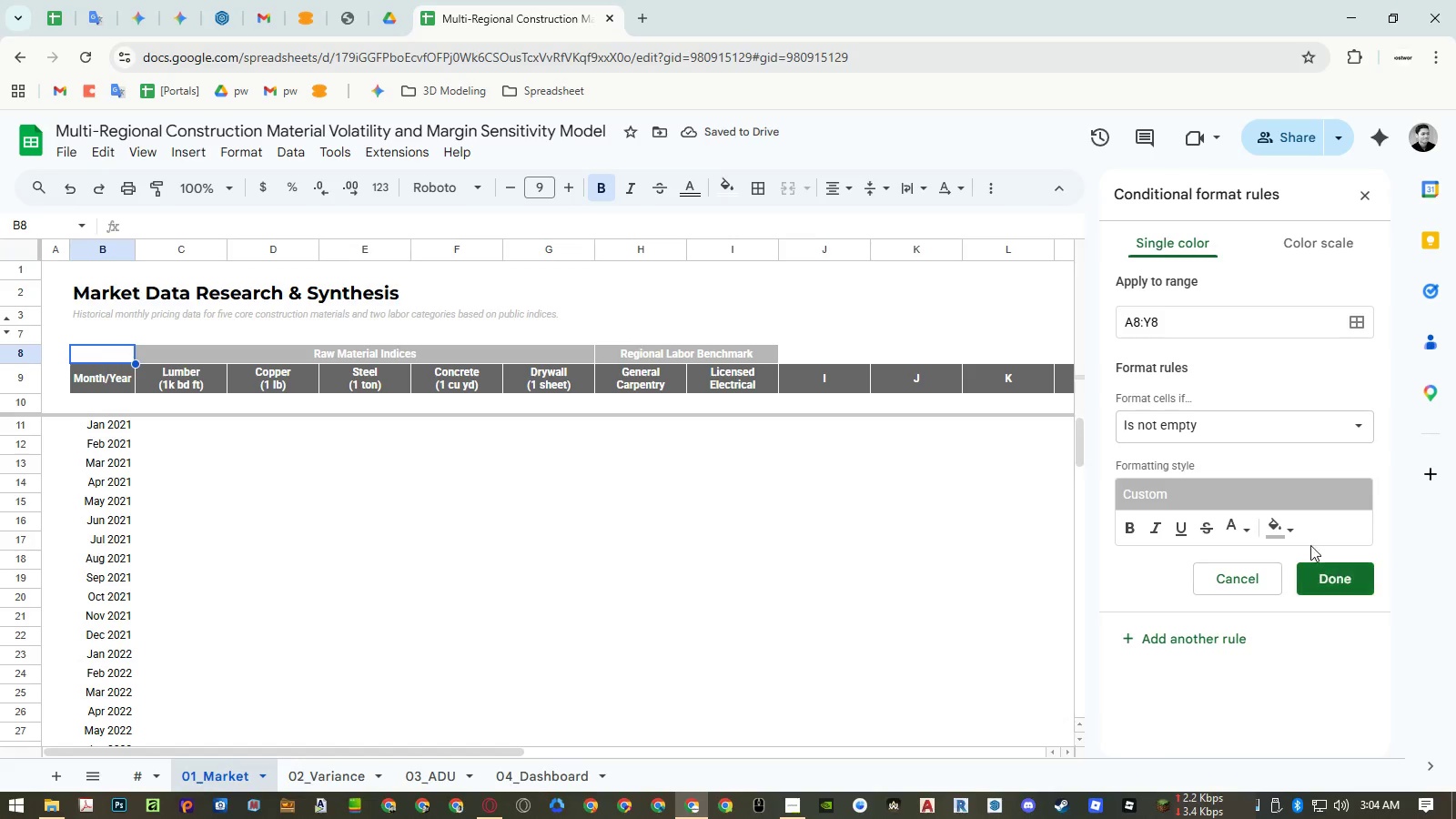 
left_click([1338, 574])
 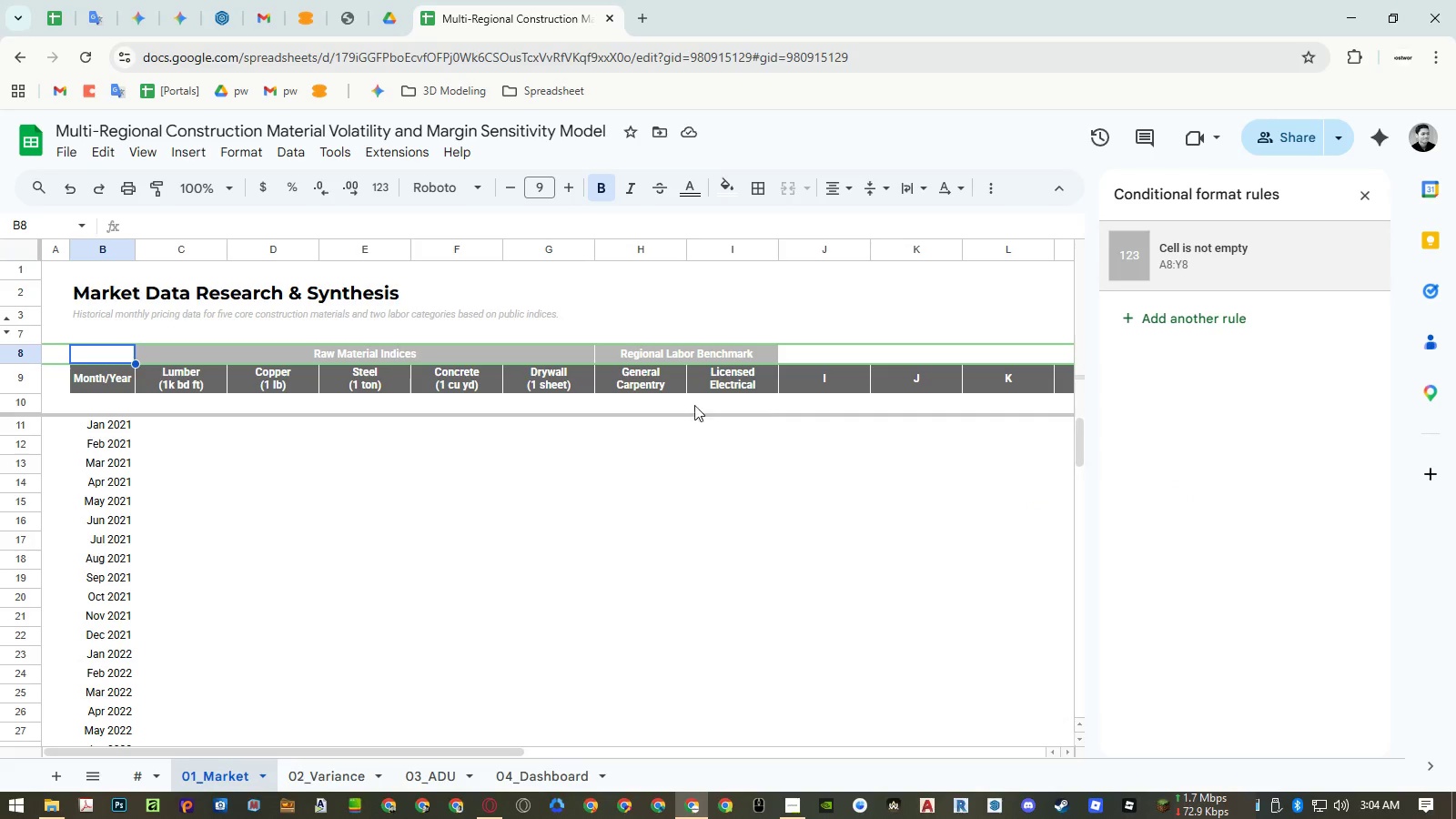 
left_click([320, 447])
 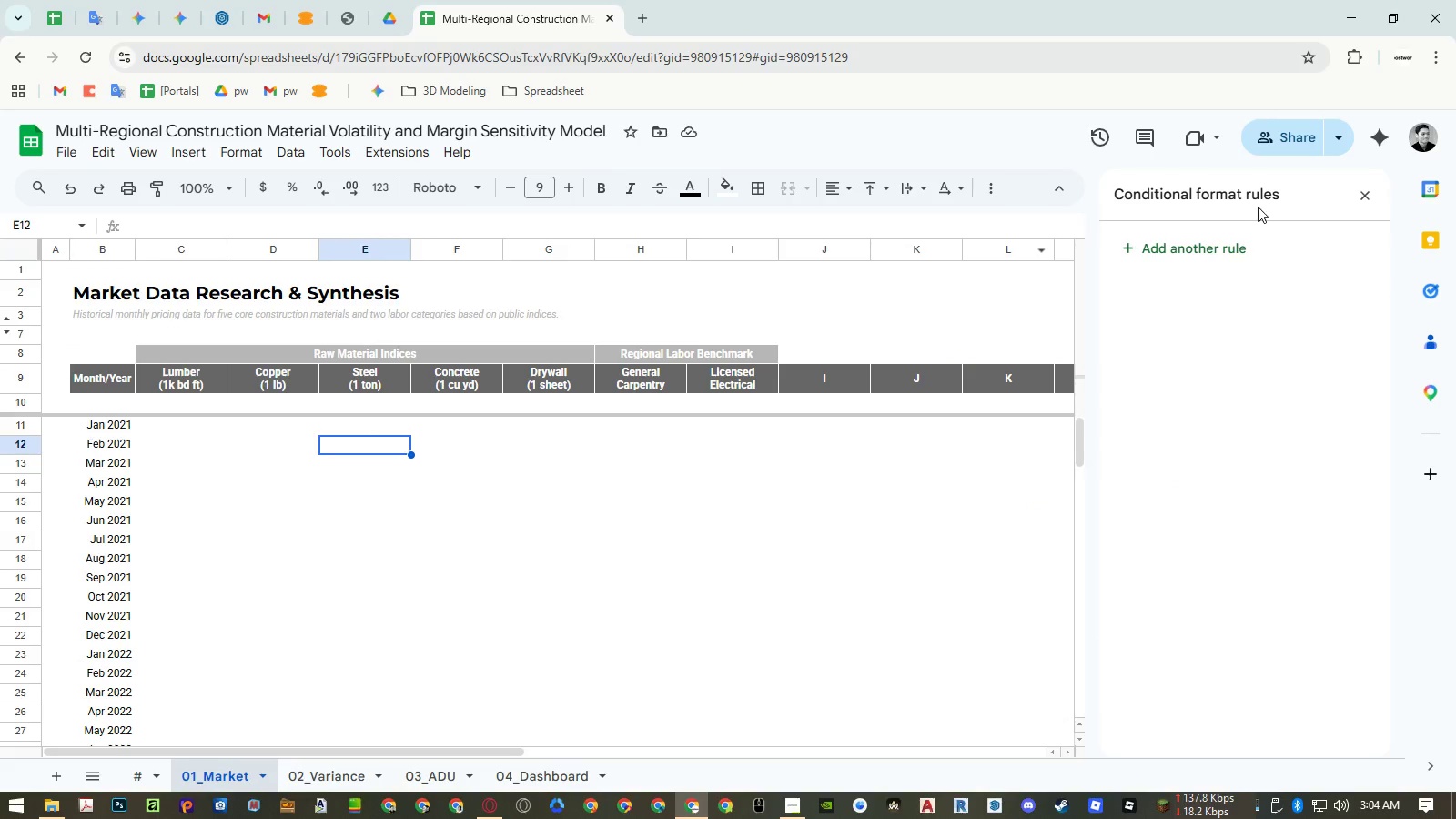 
left_click([1366, 197])
 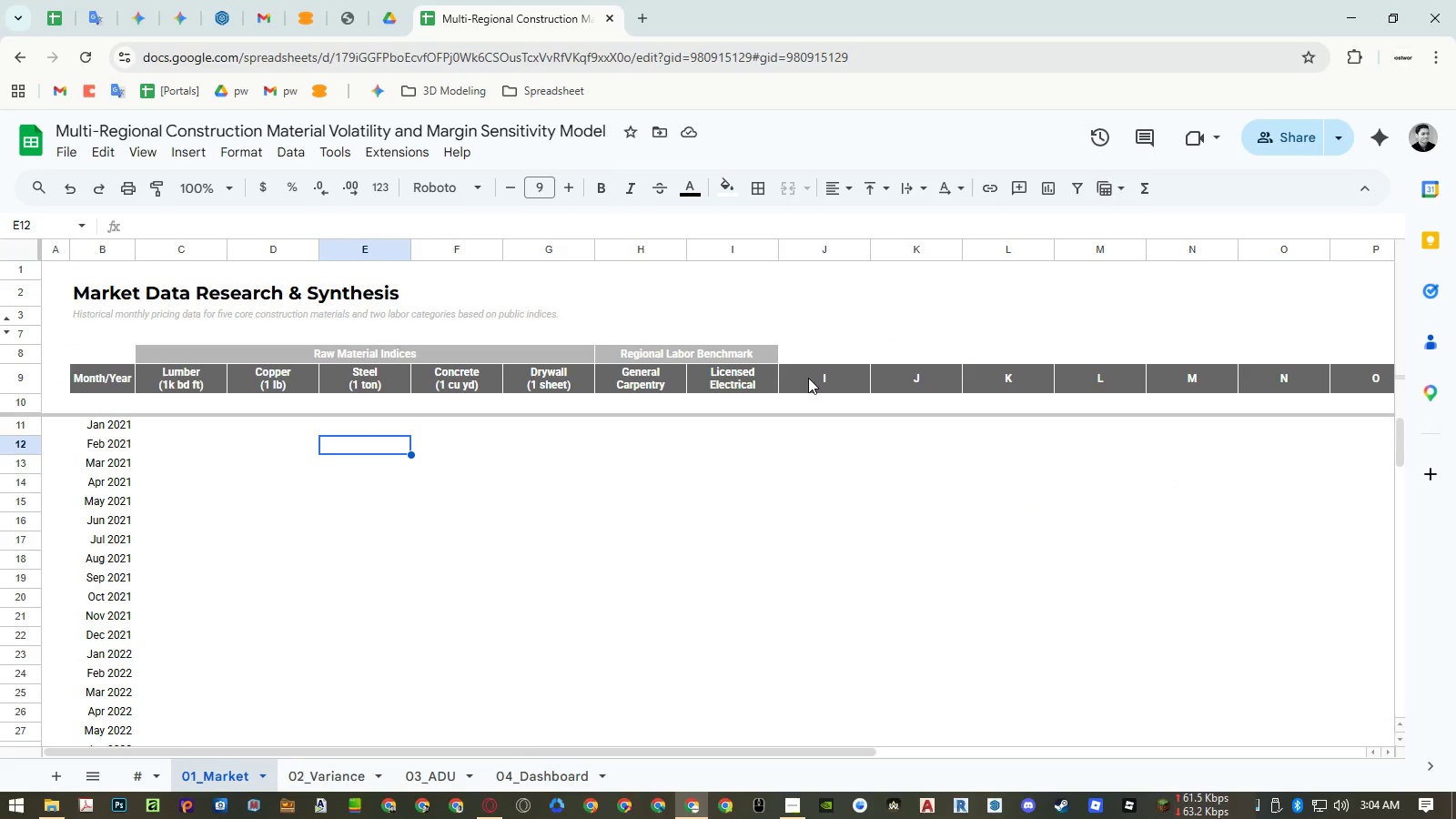 
left_click([809, 380])
 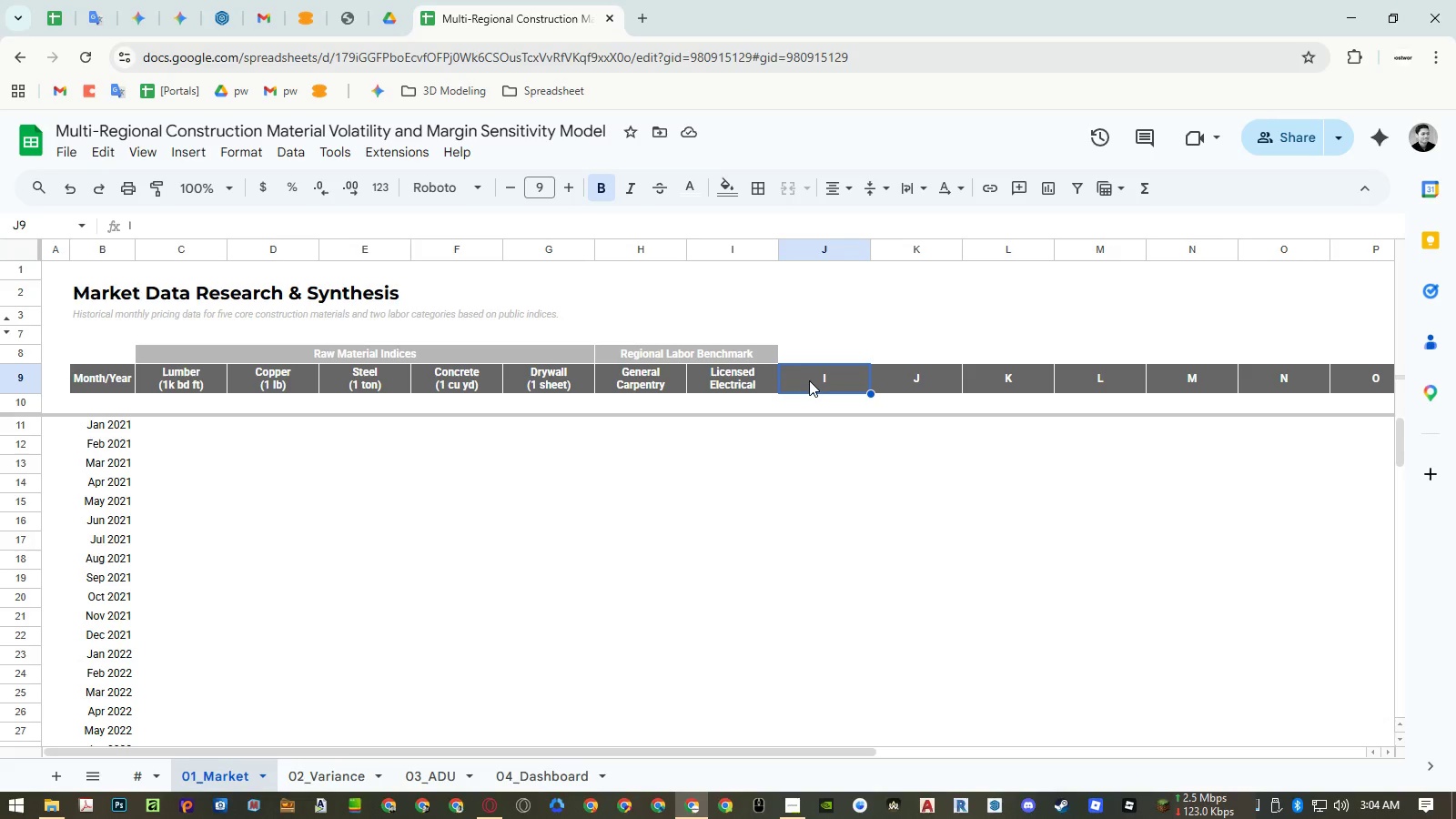 
wait(8.61)
 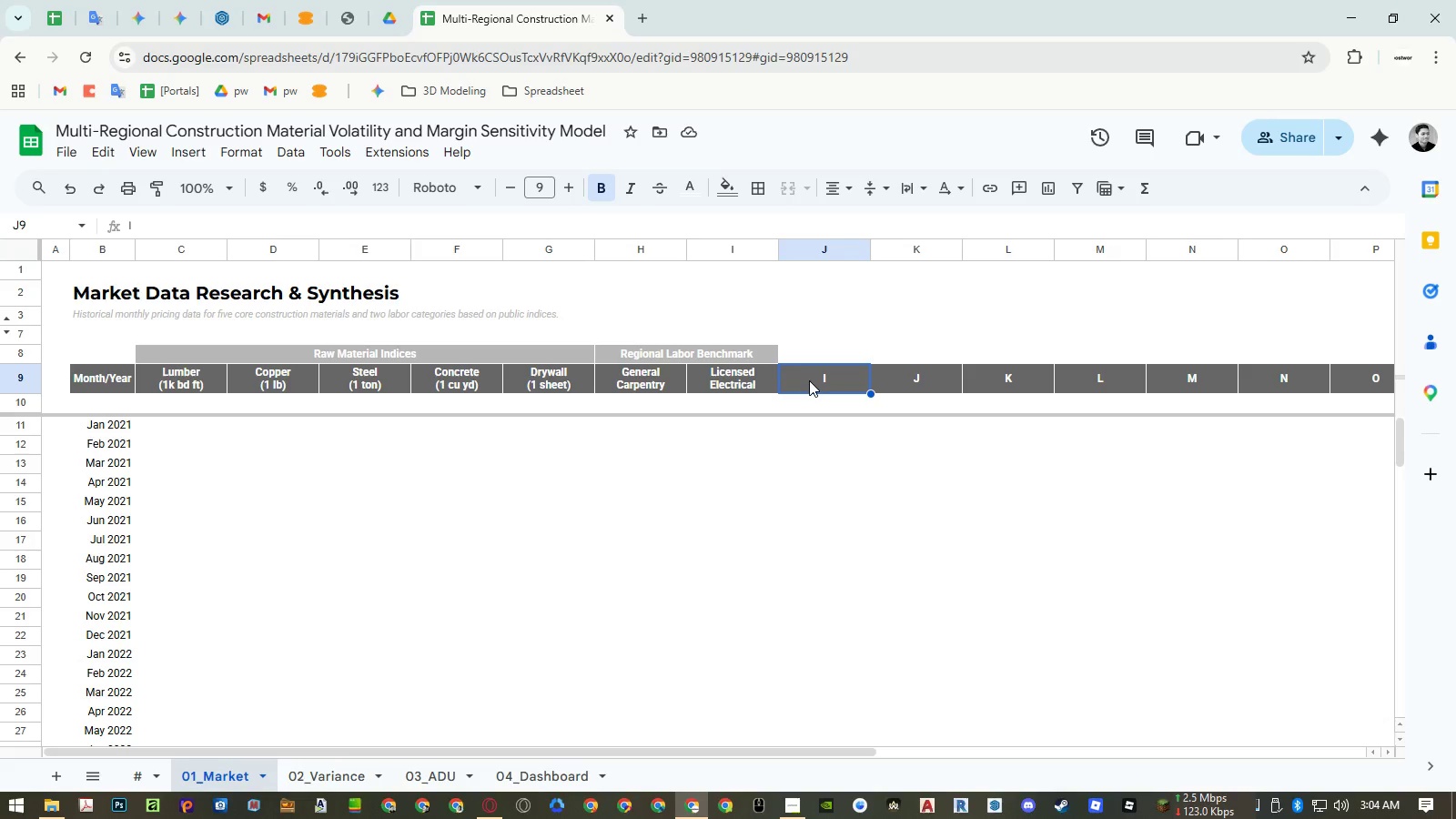 
left_click([642, 372])
 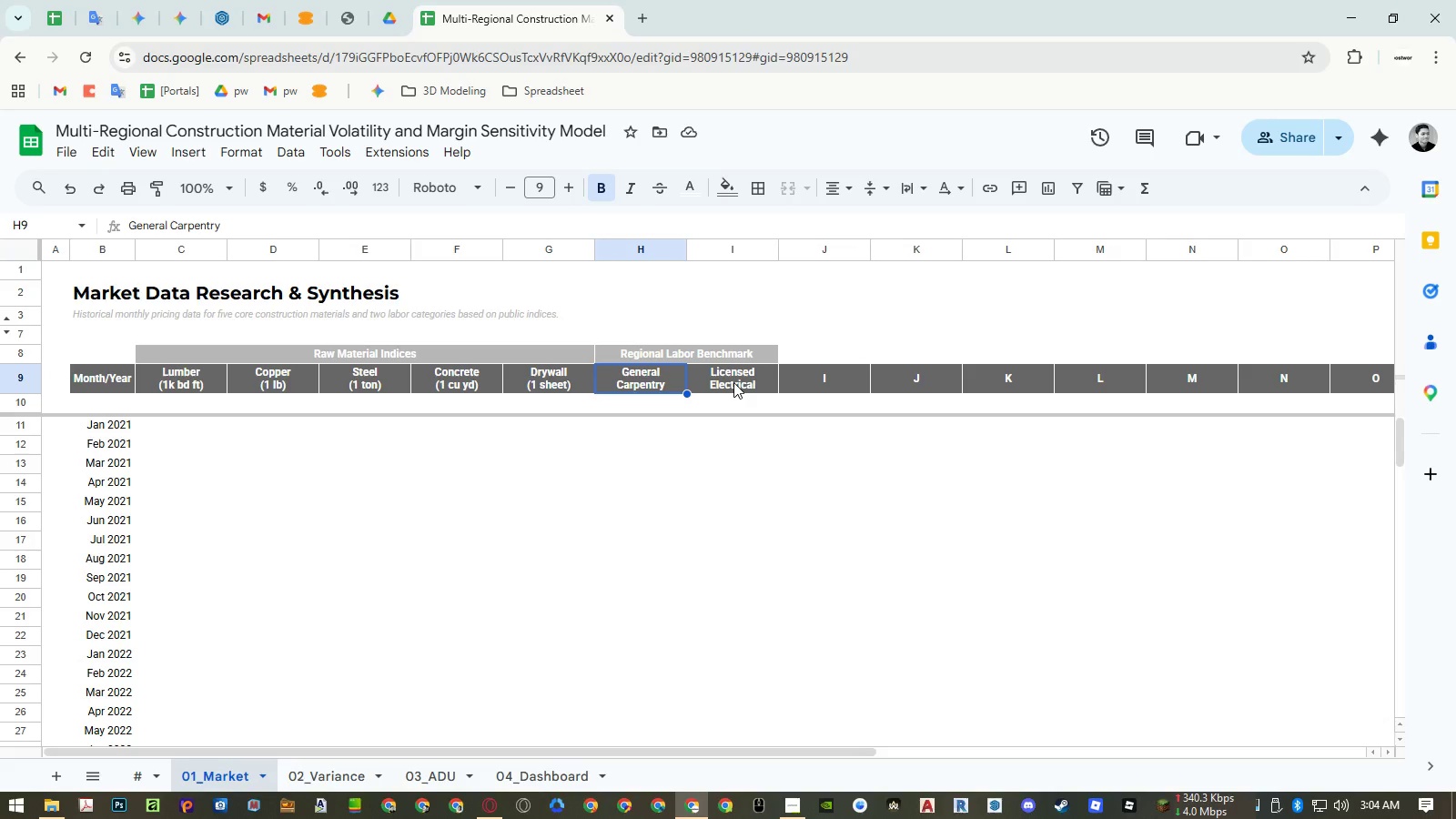 
left_click([733, 382])
 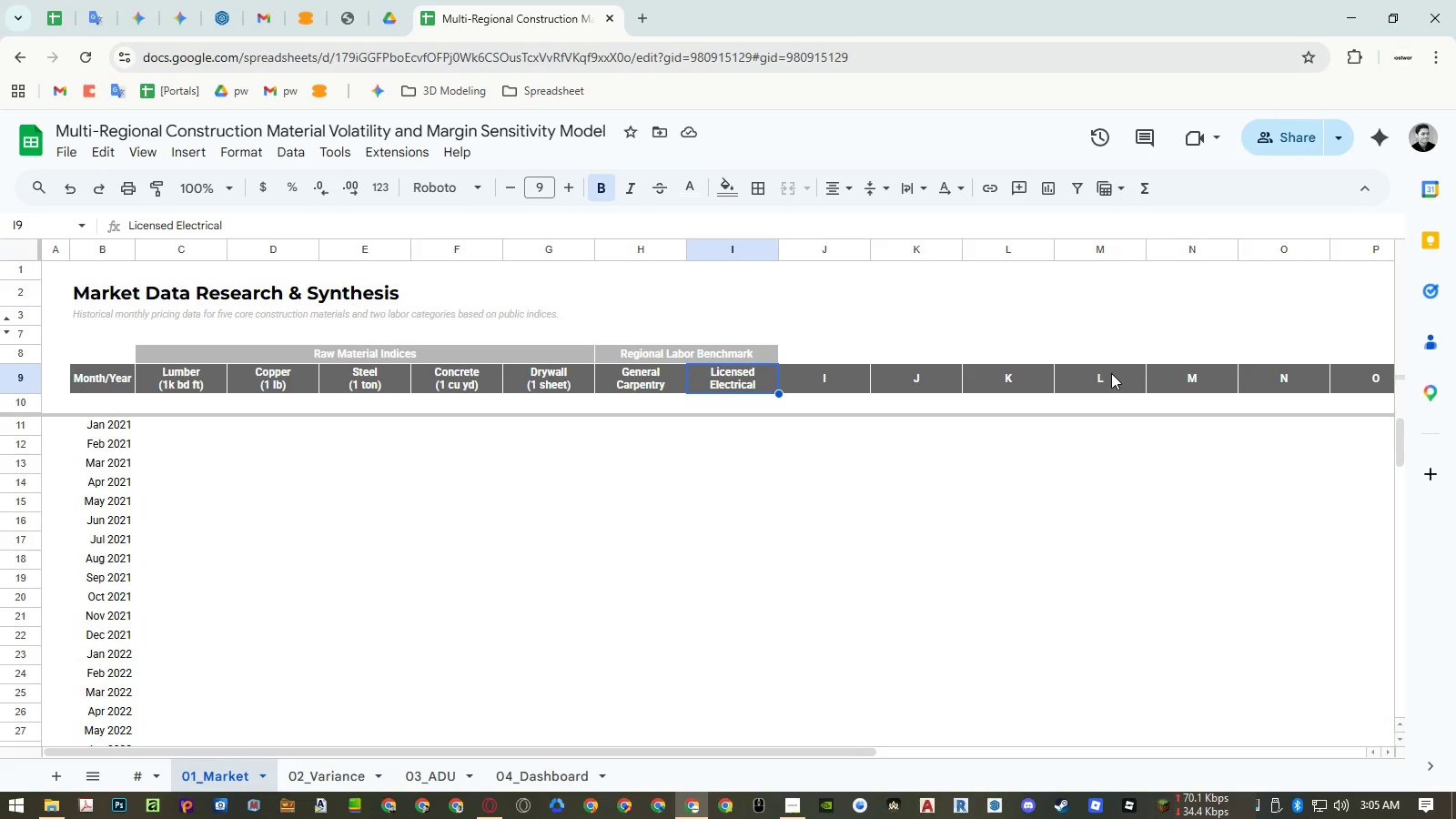 
wait(24.61)
 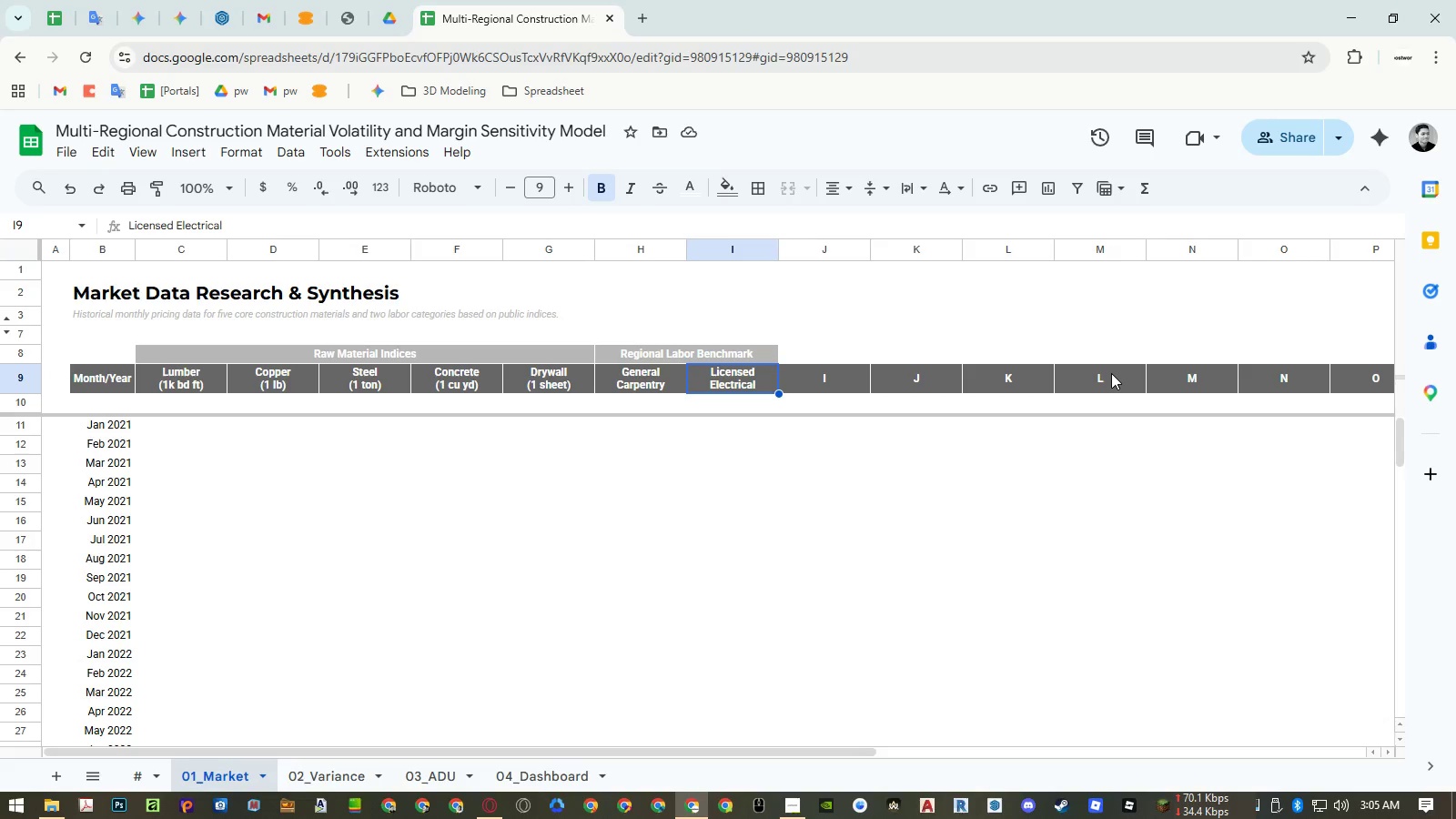 
left_click([824, 352])
 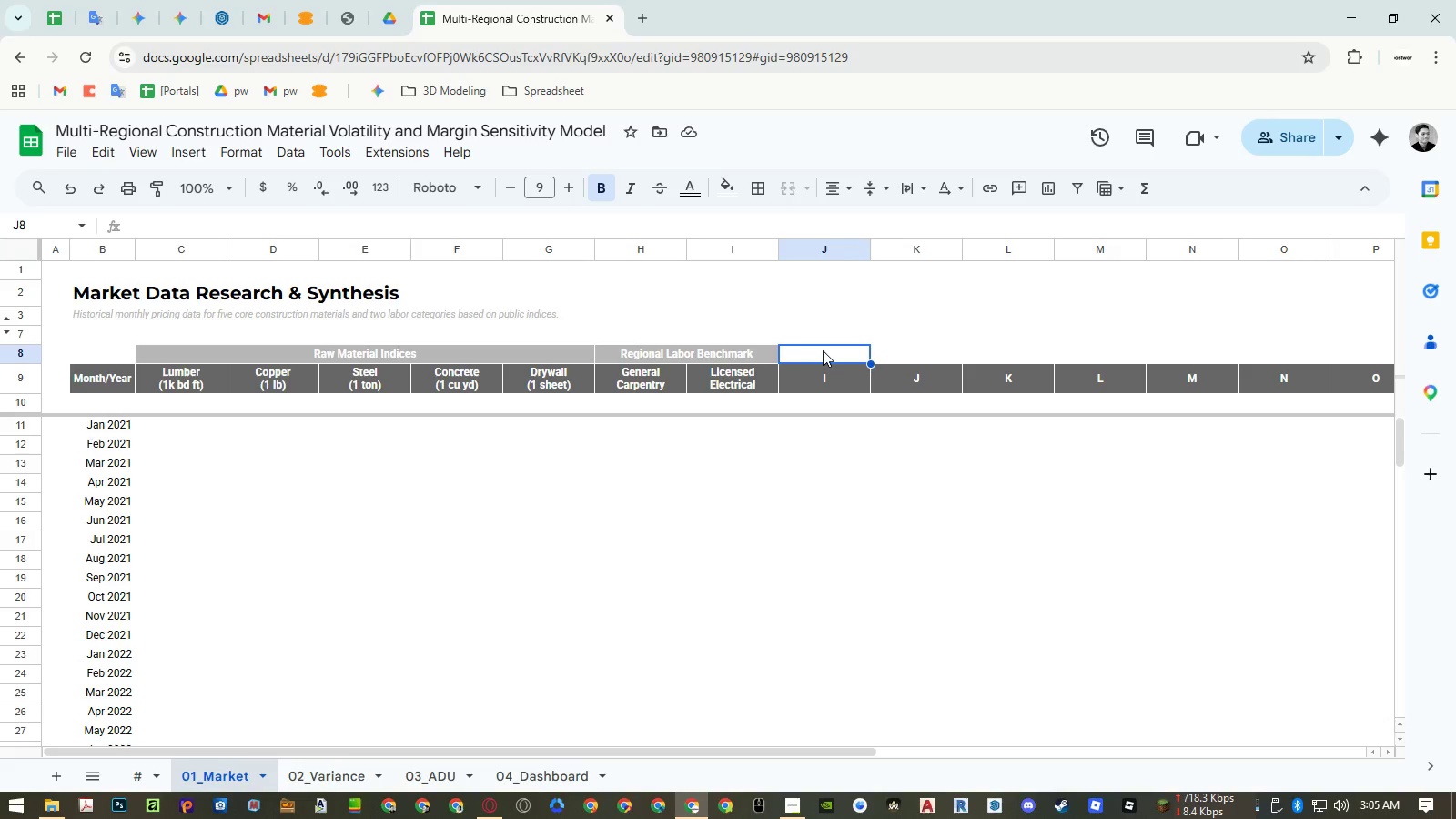 
type(MoM )
 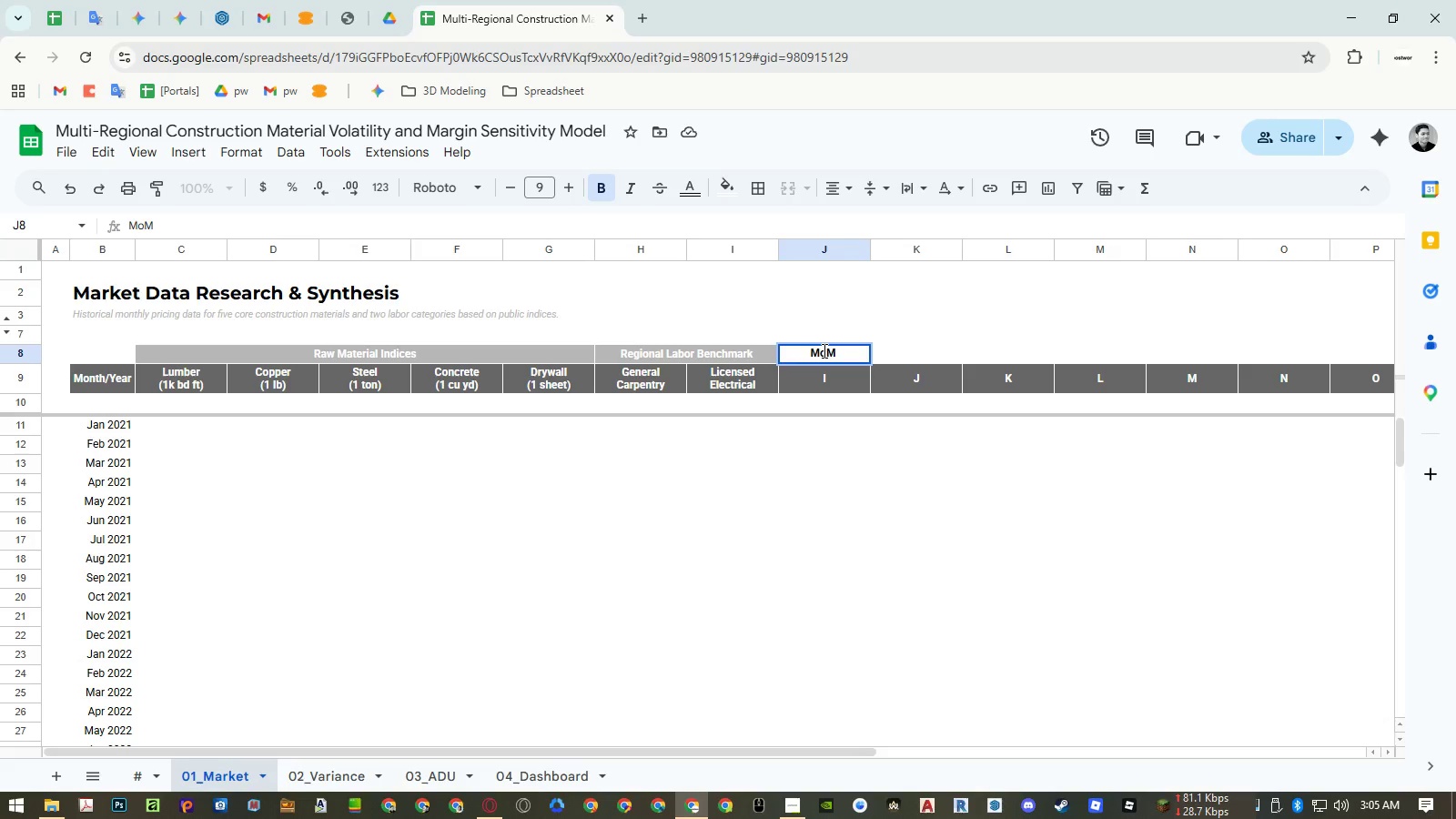 
 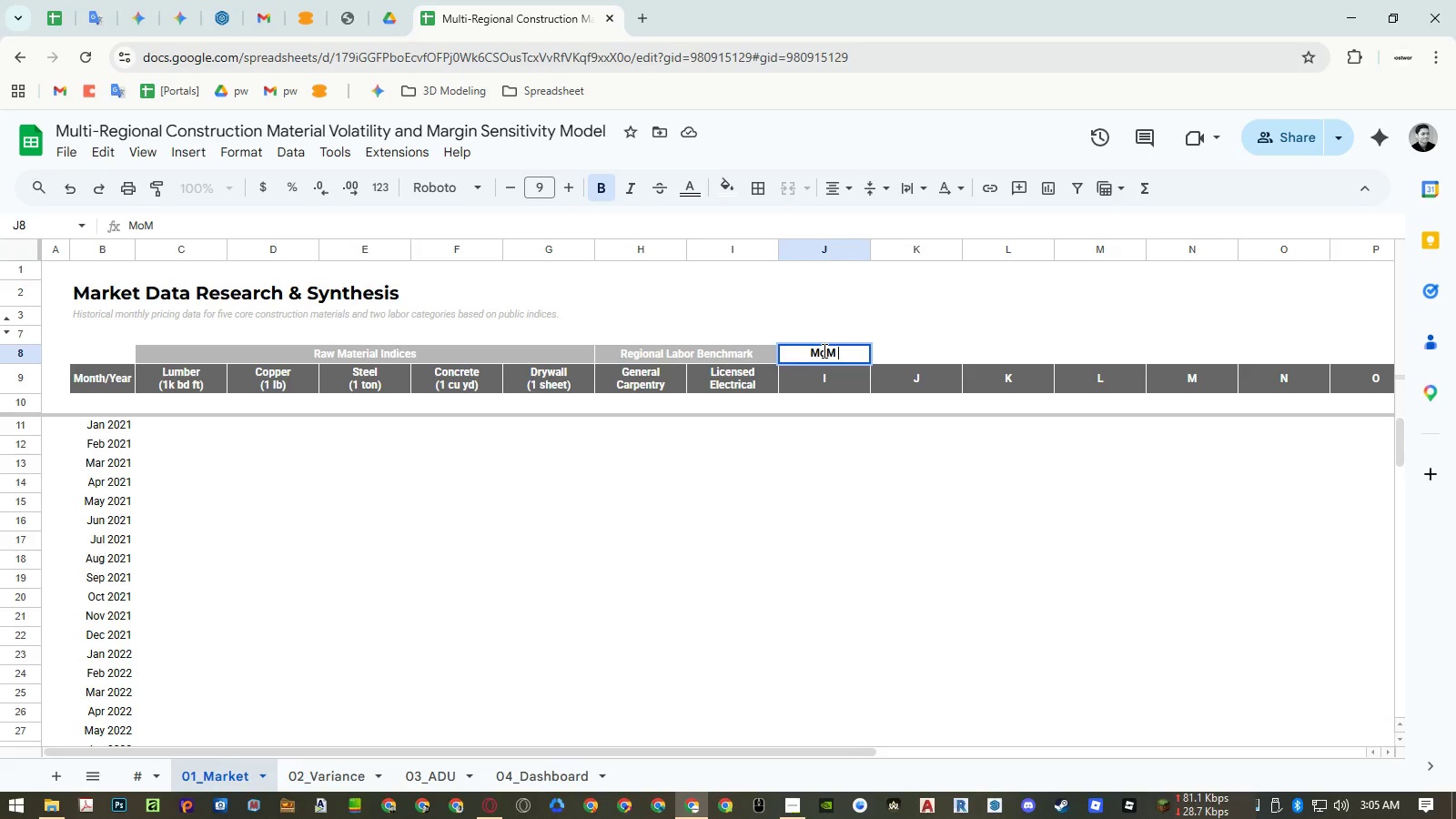 
hold_key(key=ShiftLeft, duration=1.53)
 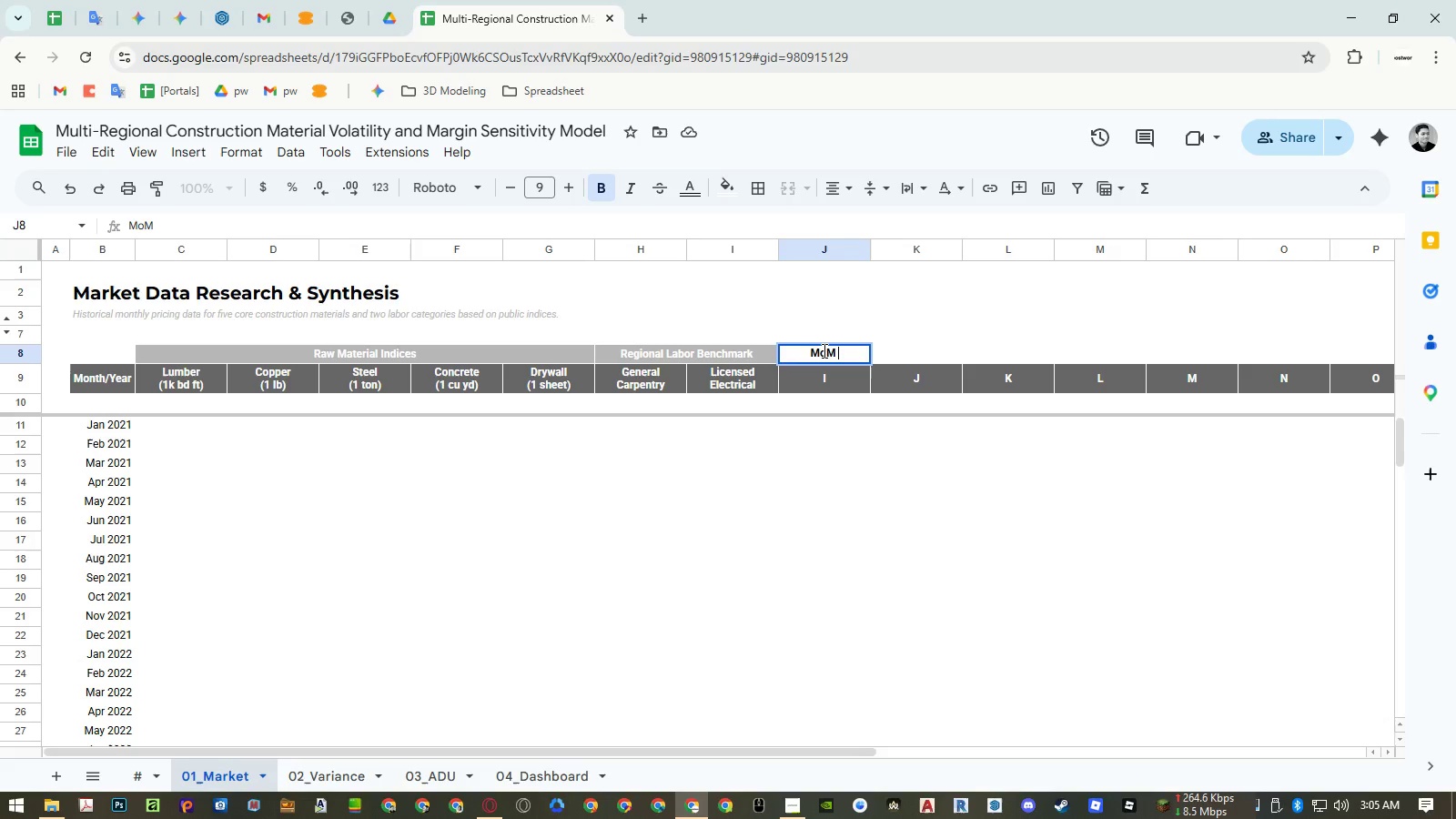 
type(% Change)
 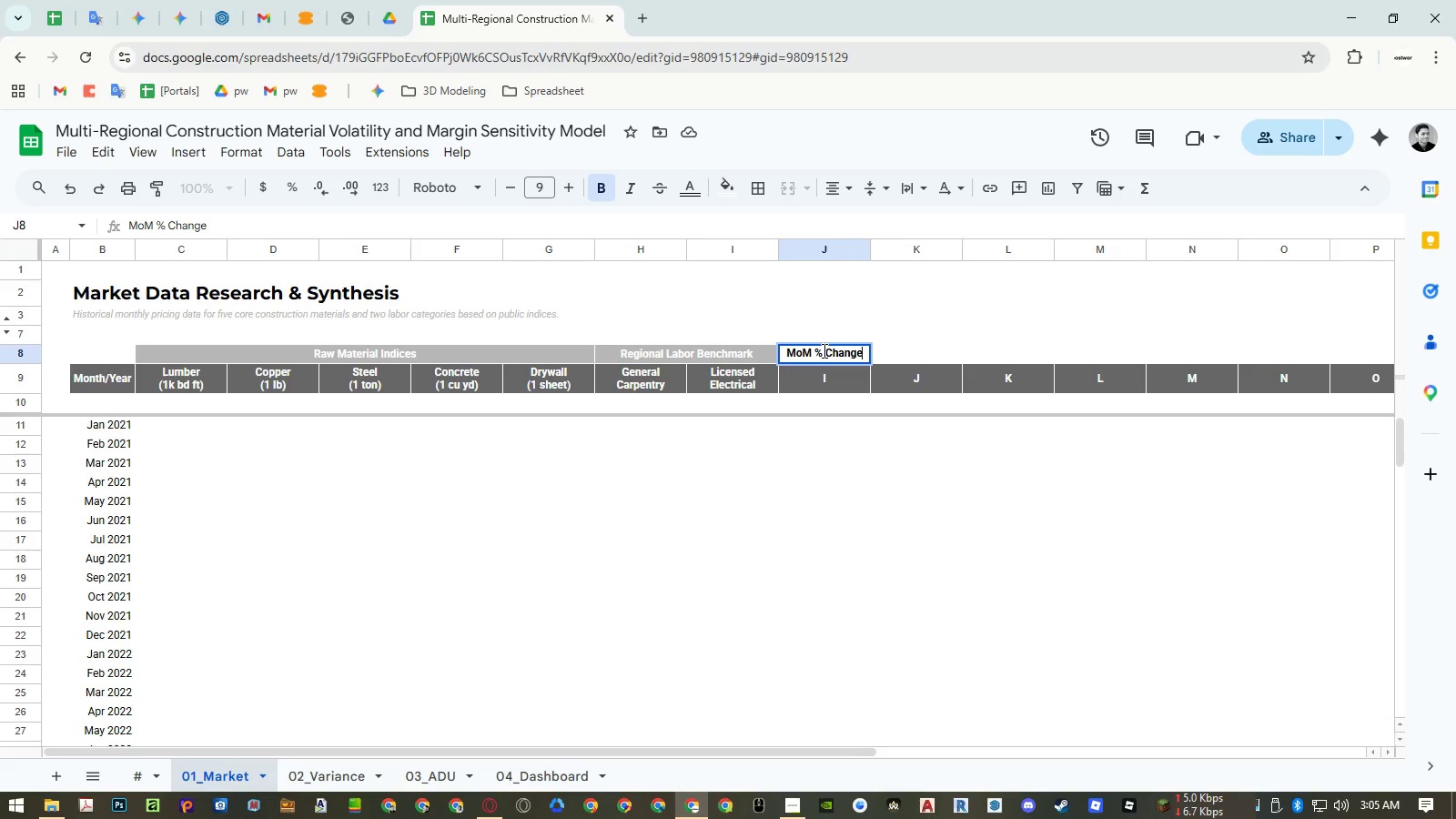 
key(Enter)
 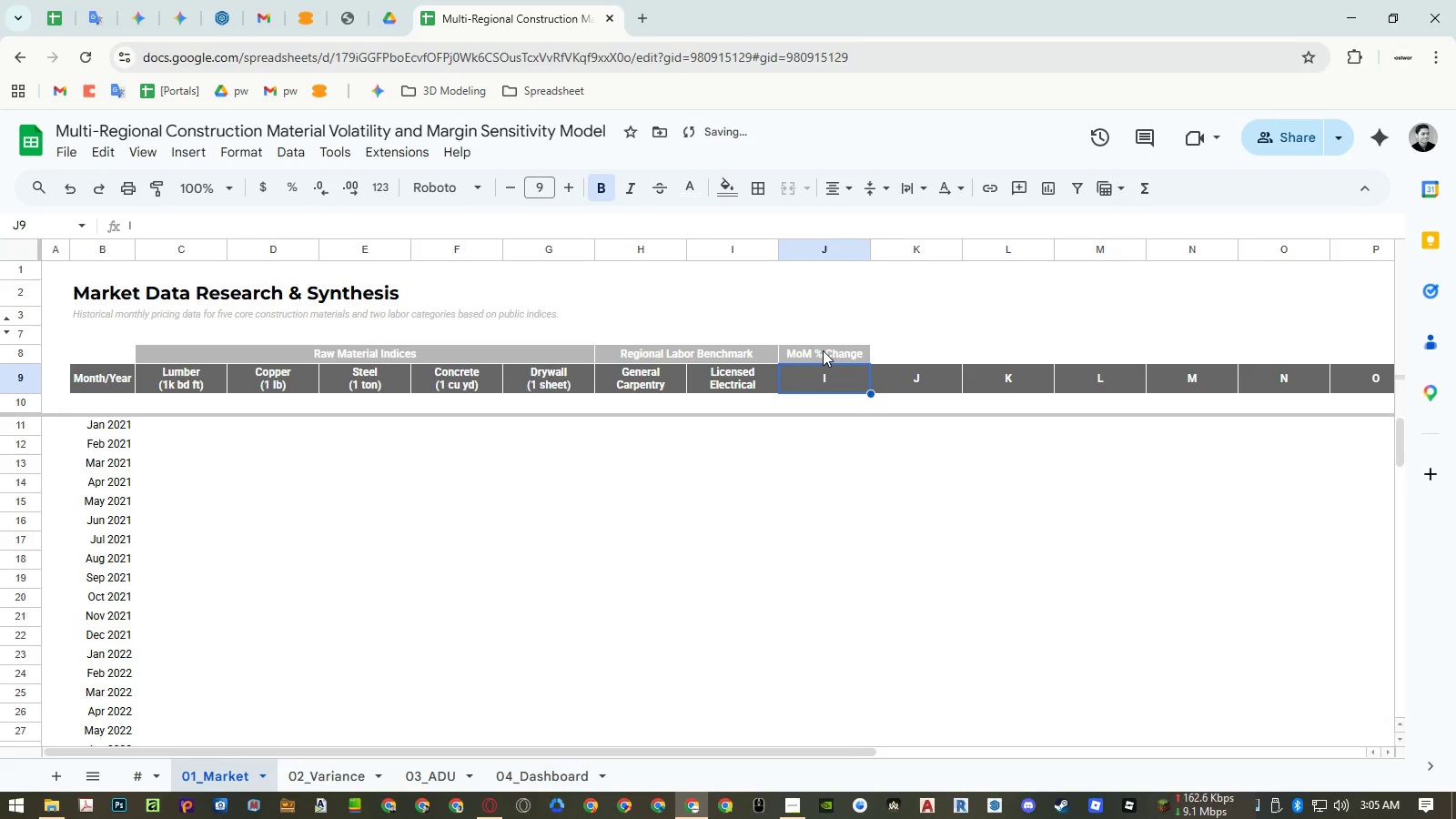 
type(=arr)
 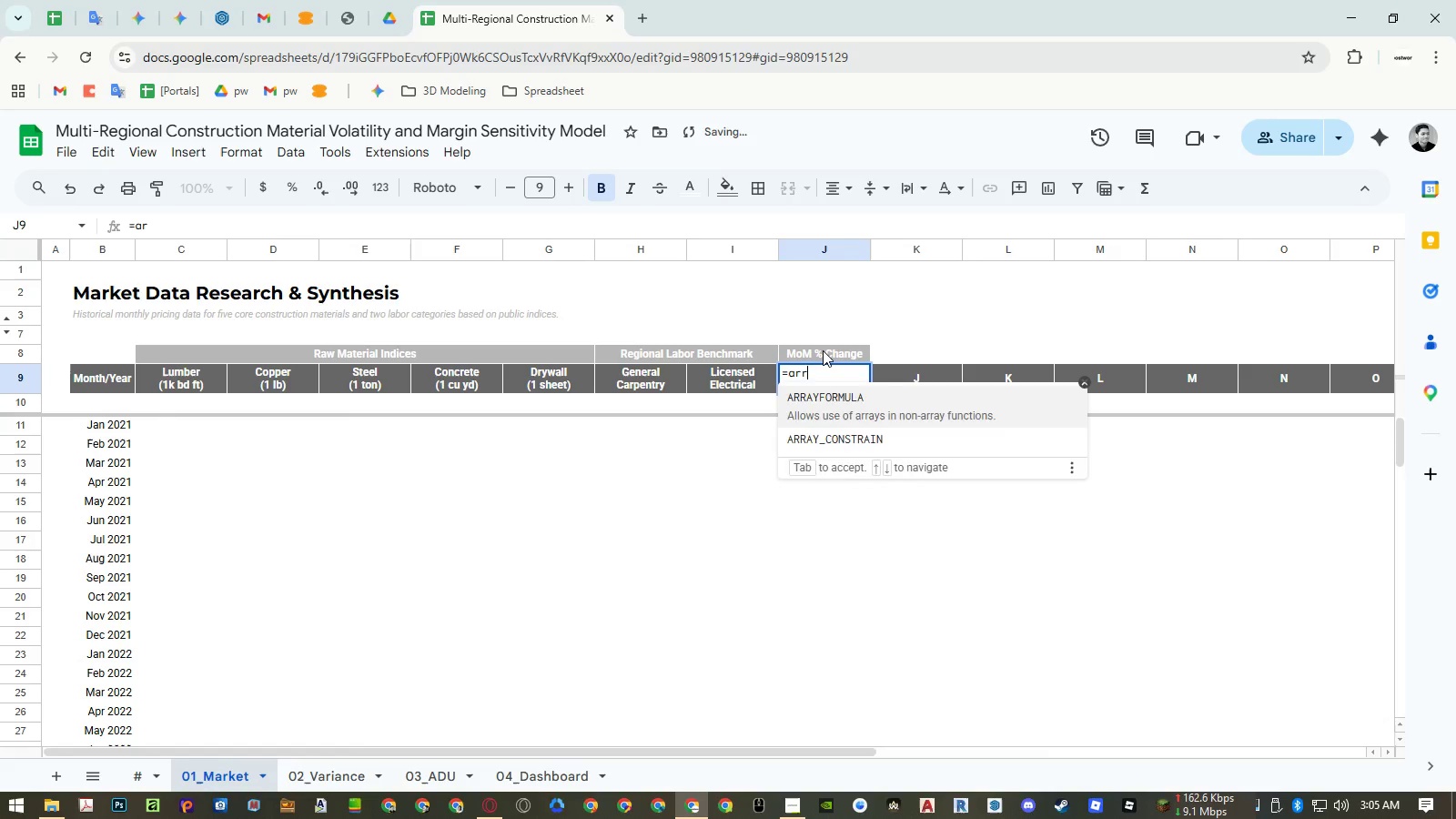 
key(Enter)
 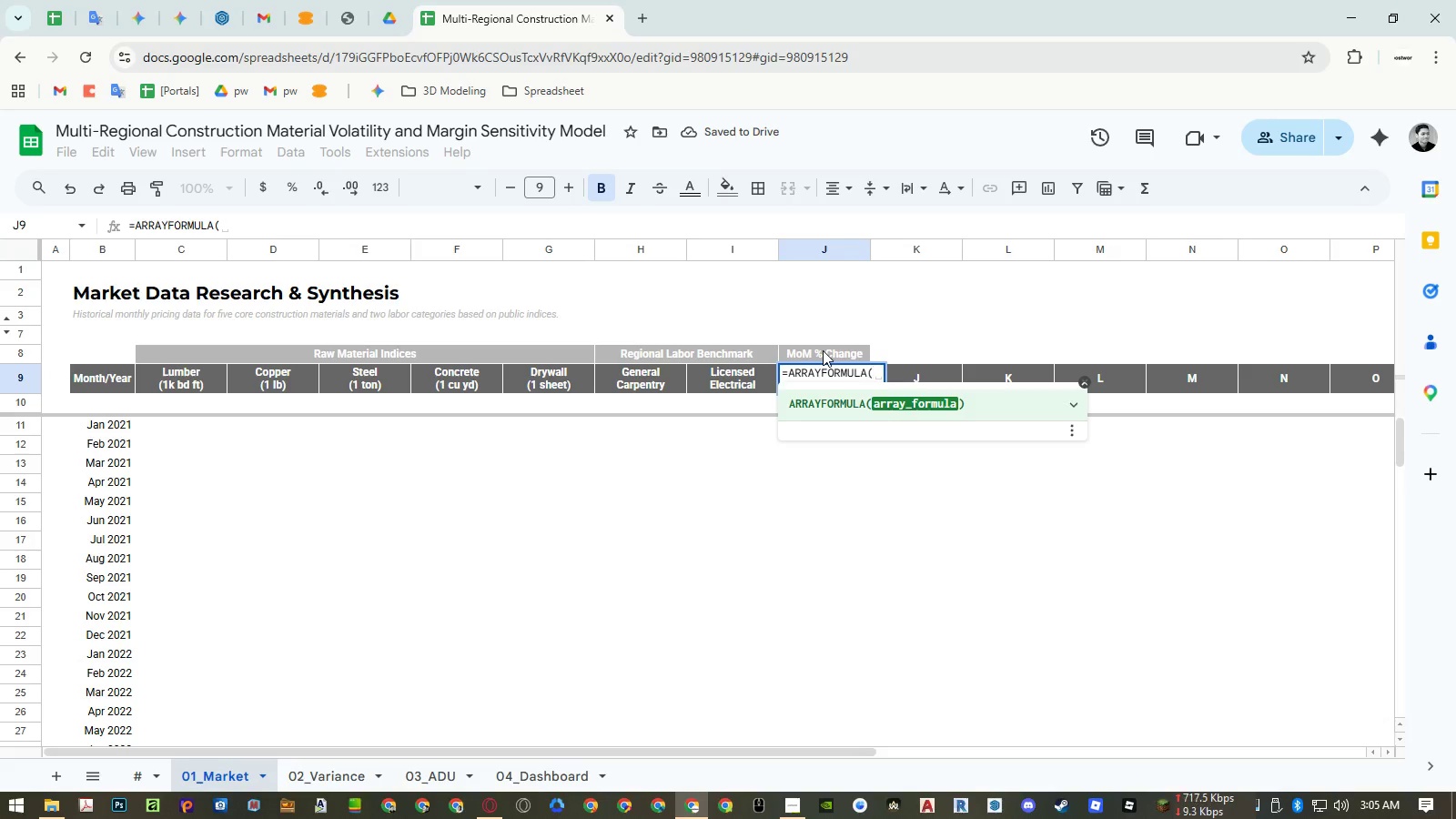 
key(ArrowLeft)
 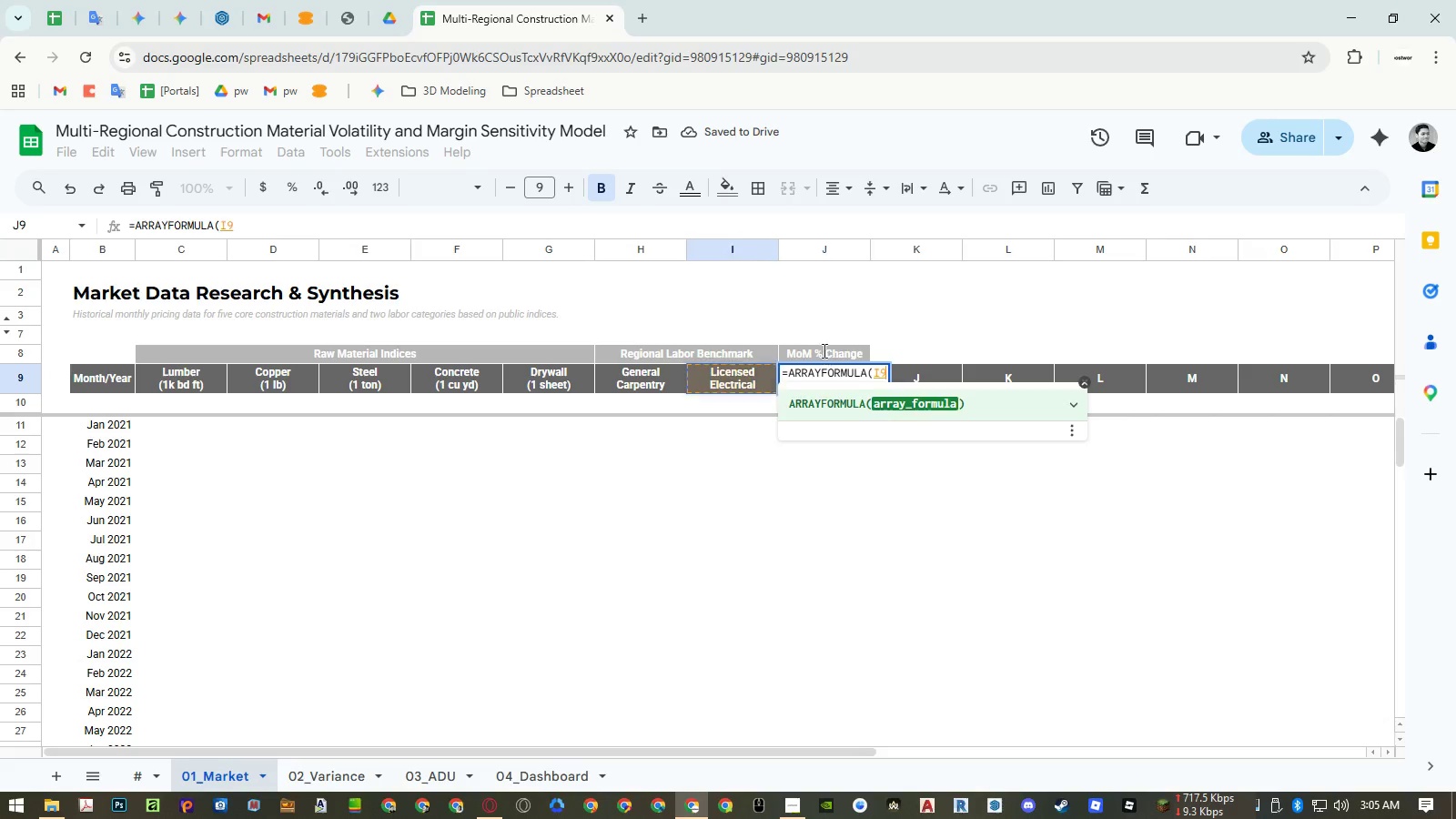 
key(ArrowLeft)
 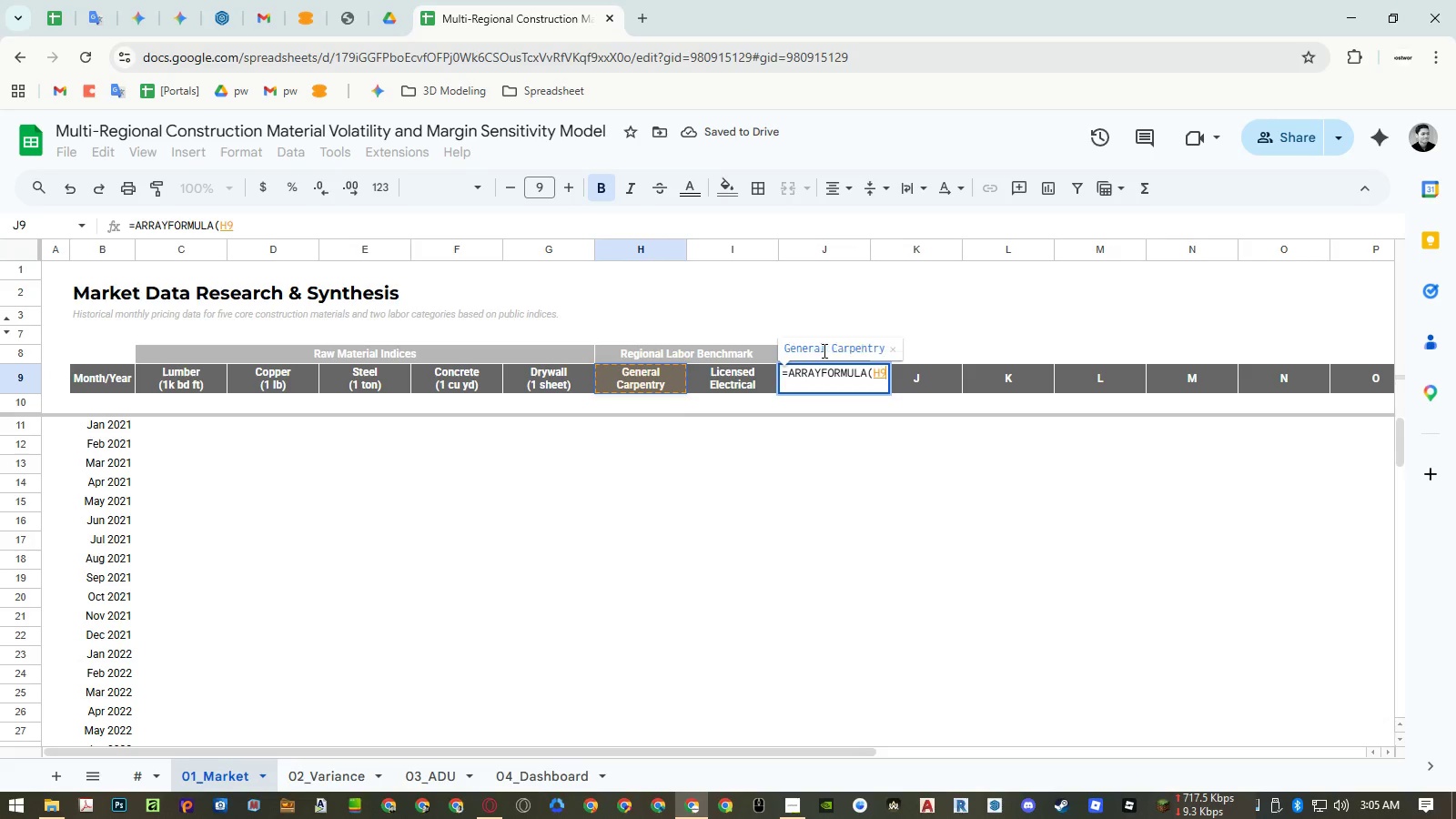 
key(ArrowLeft)
 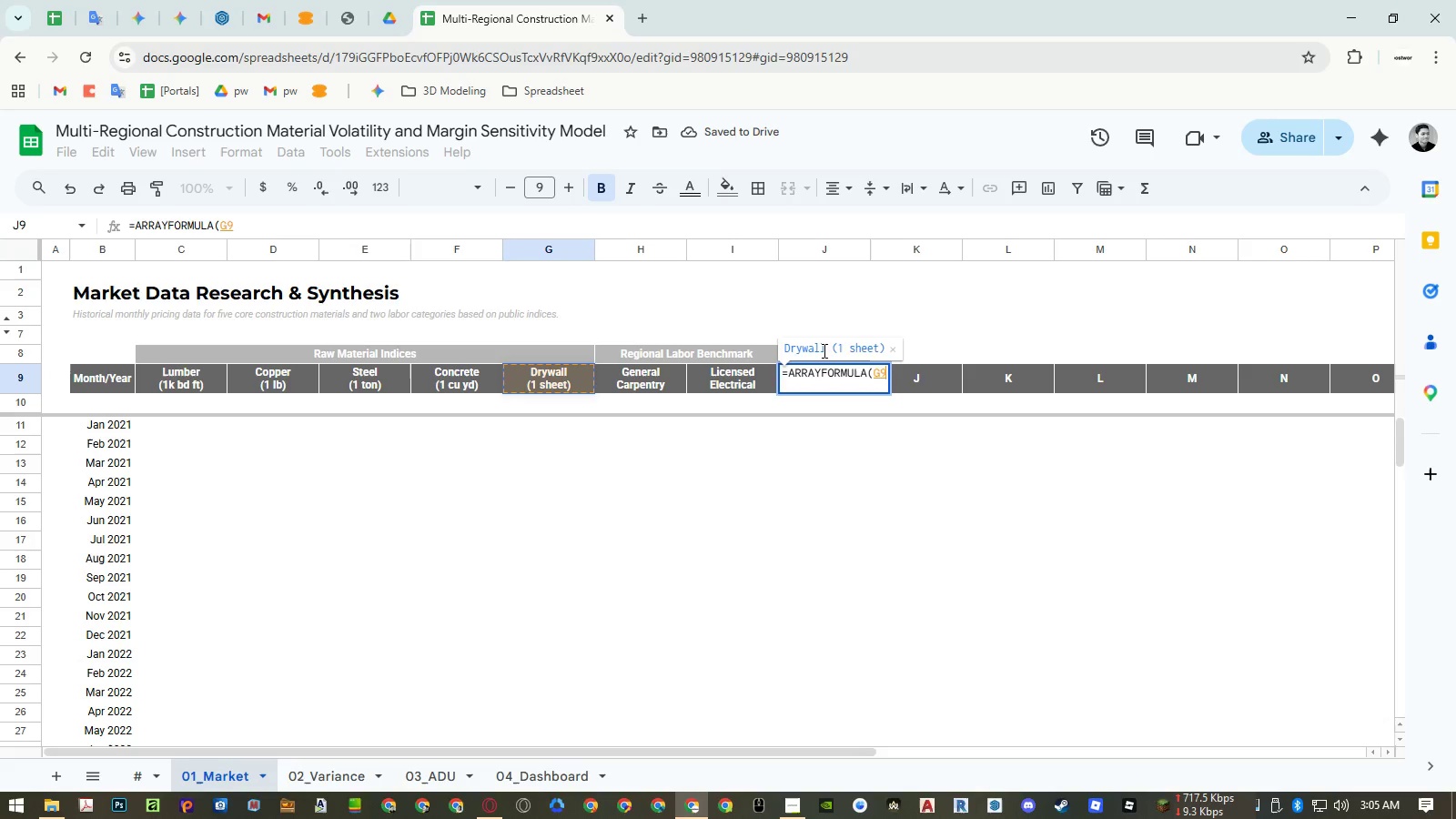 
key(Shift+ArrowLeft)
 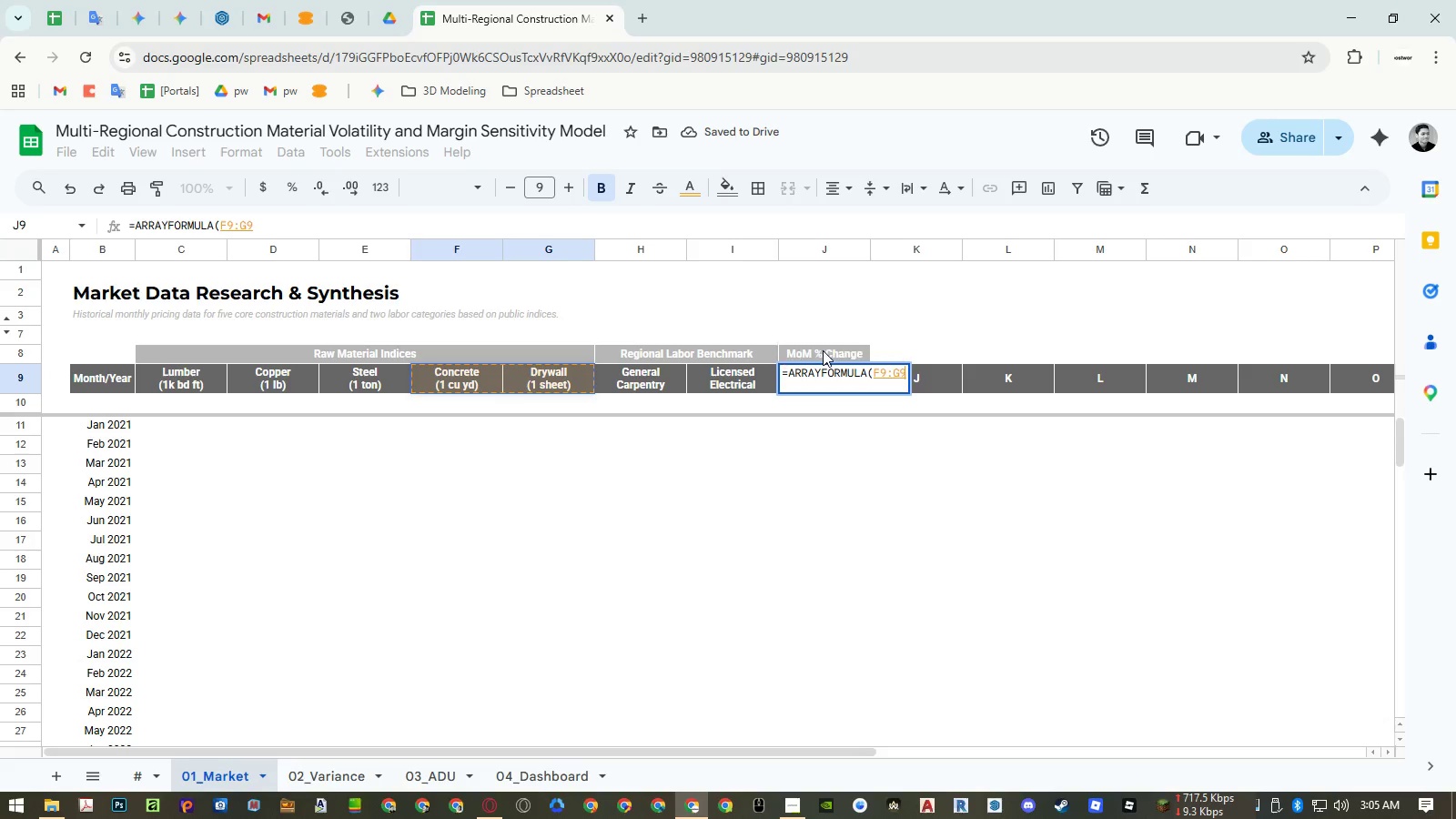 
key(Shift+ArrowLeft)
 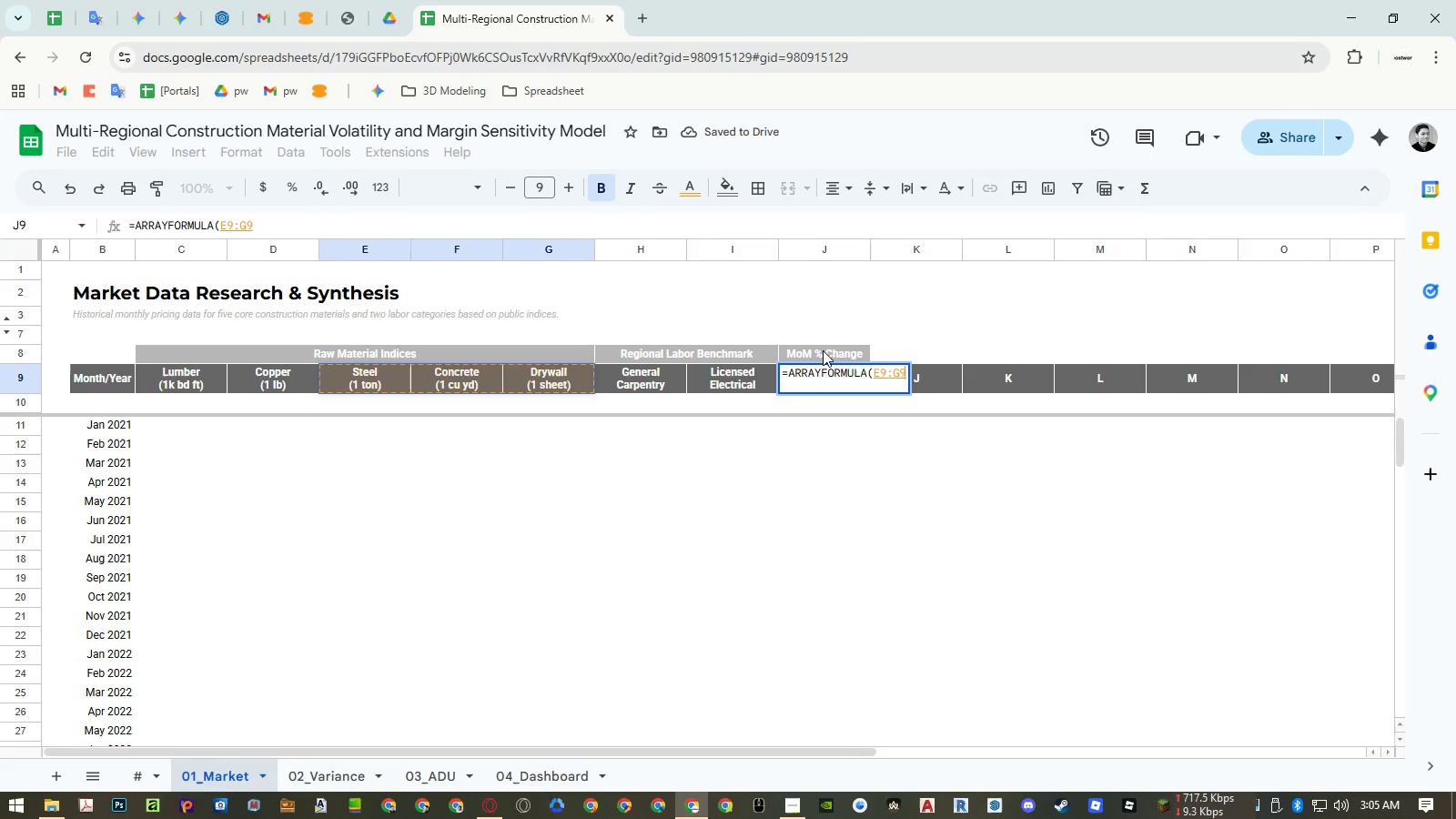 
key(Shift+ArrowLeft)
 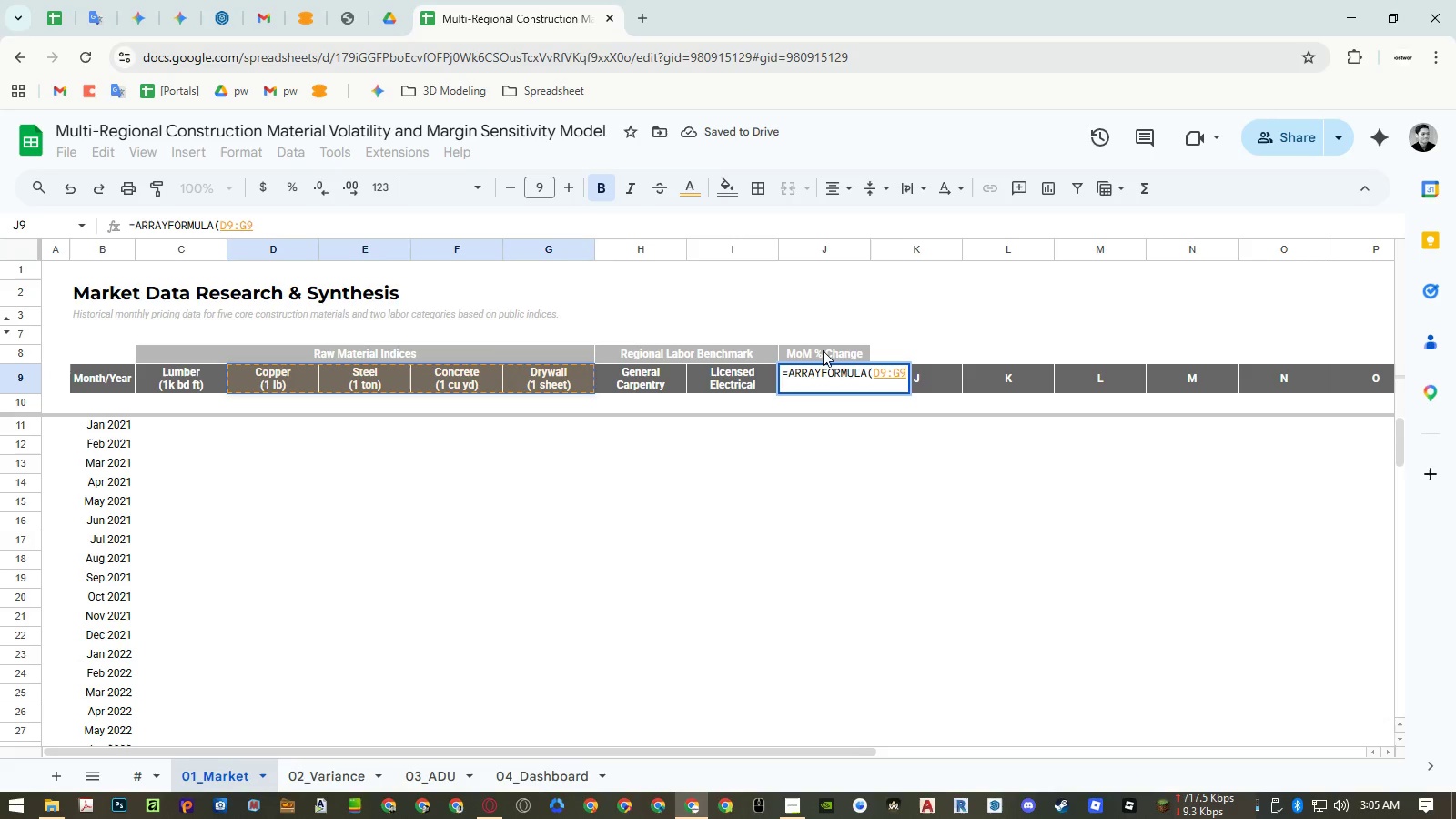 
key(Shift+ArrowLeft)
 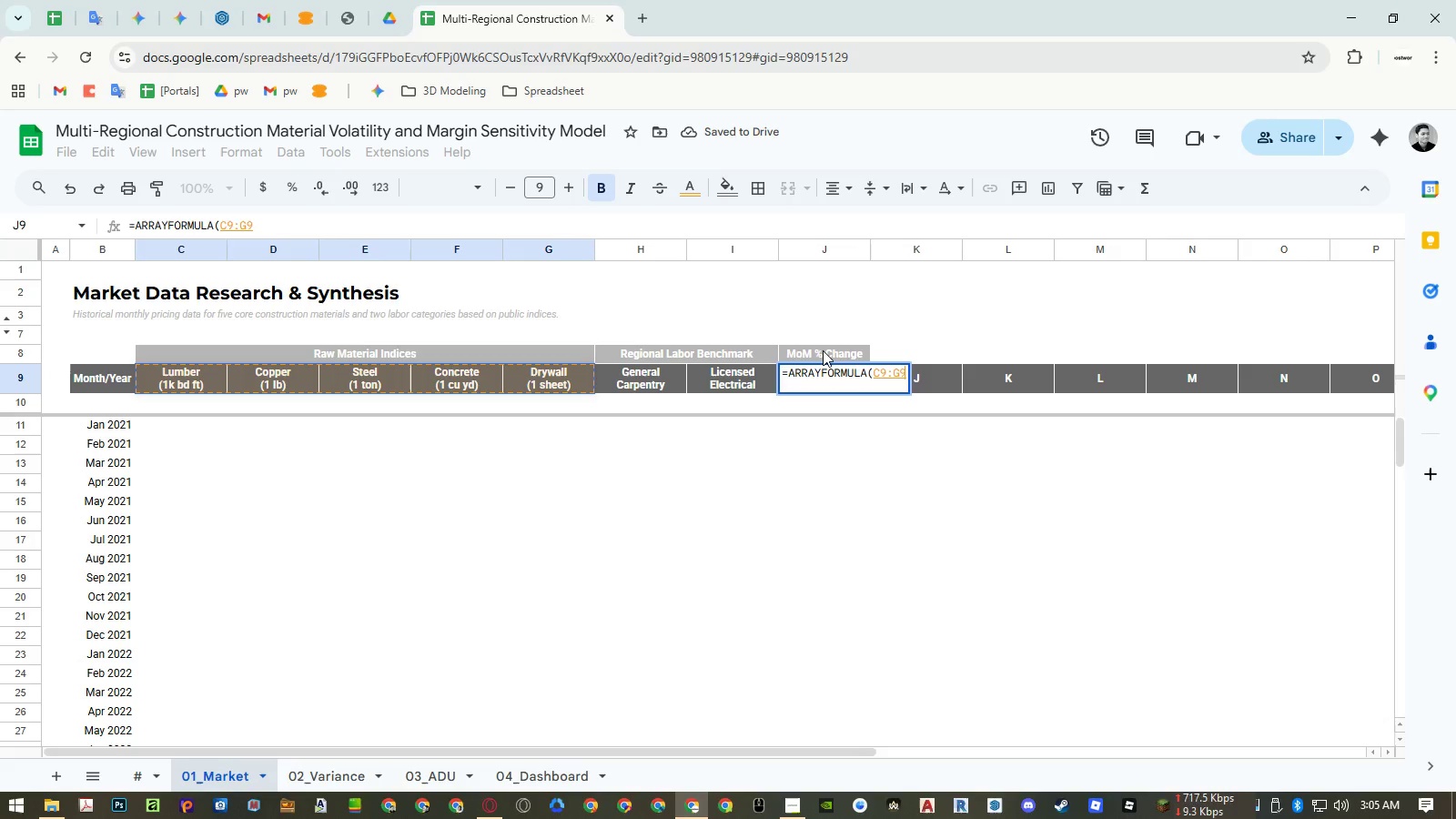 
key(Enter)
 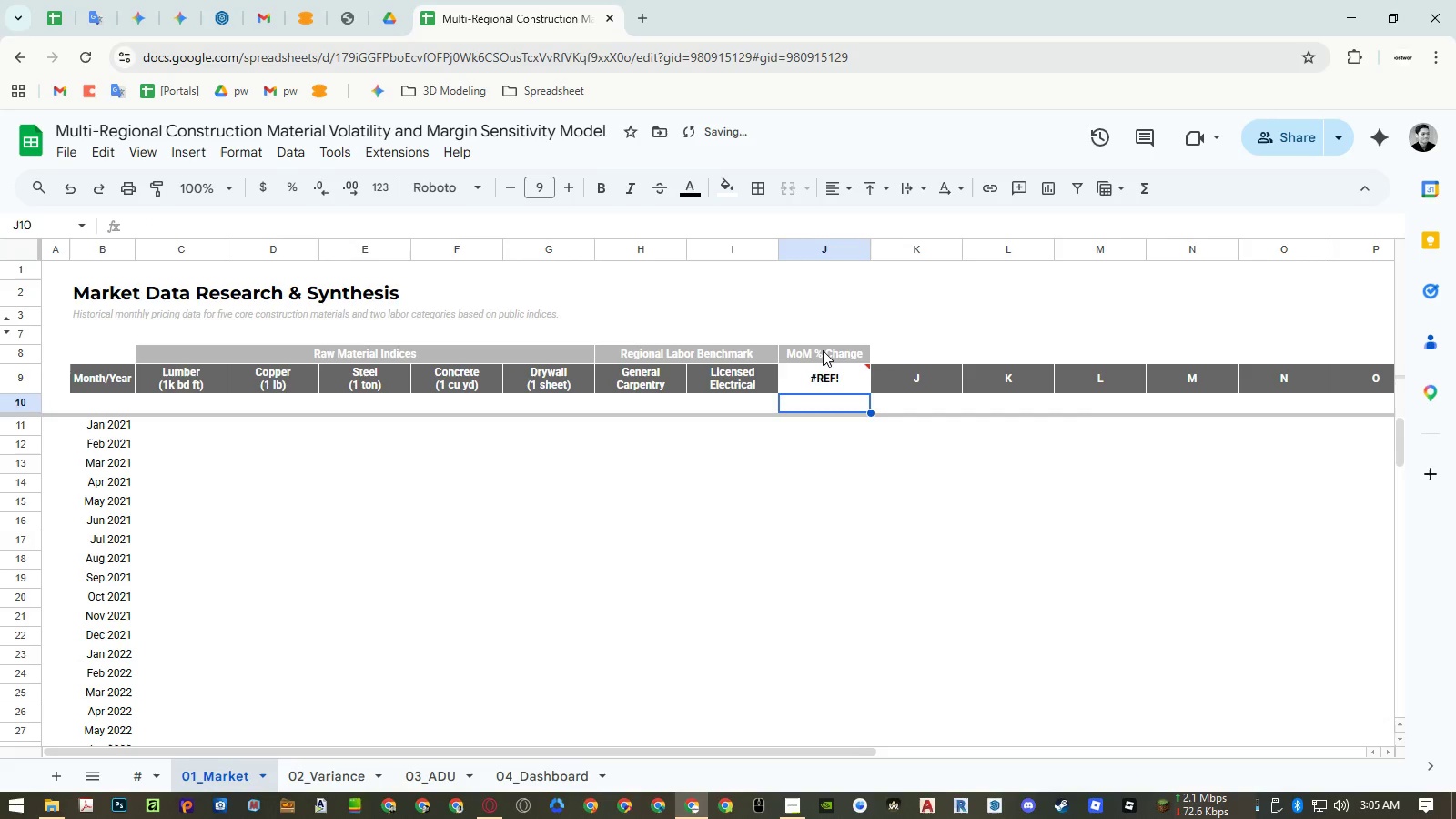 
key(ArrowUp)
 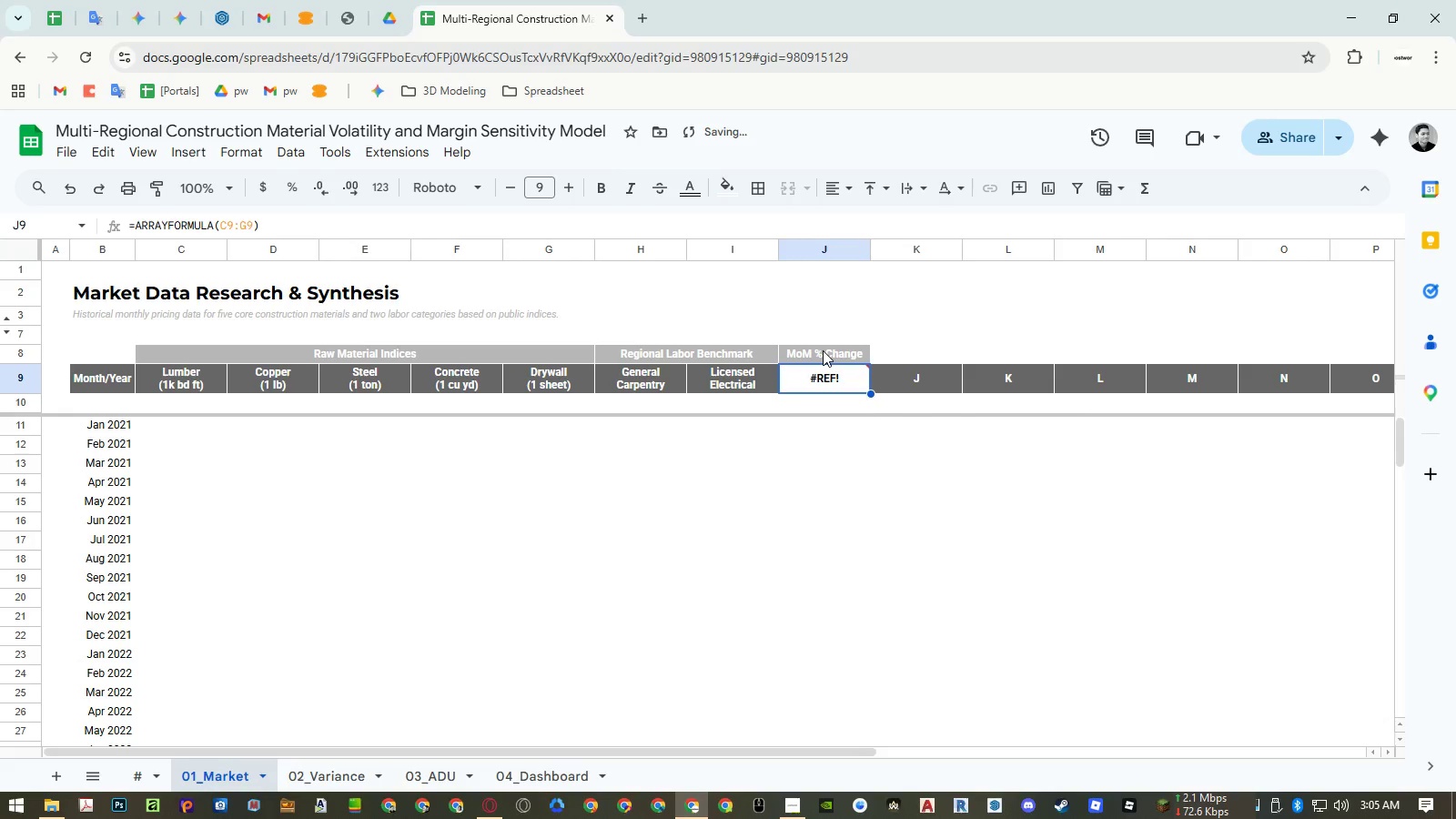 
key(ArrowRight)
 